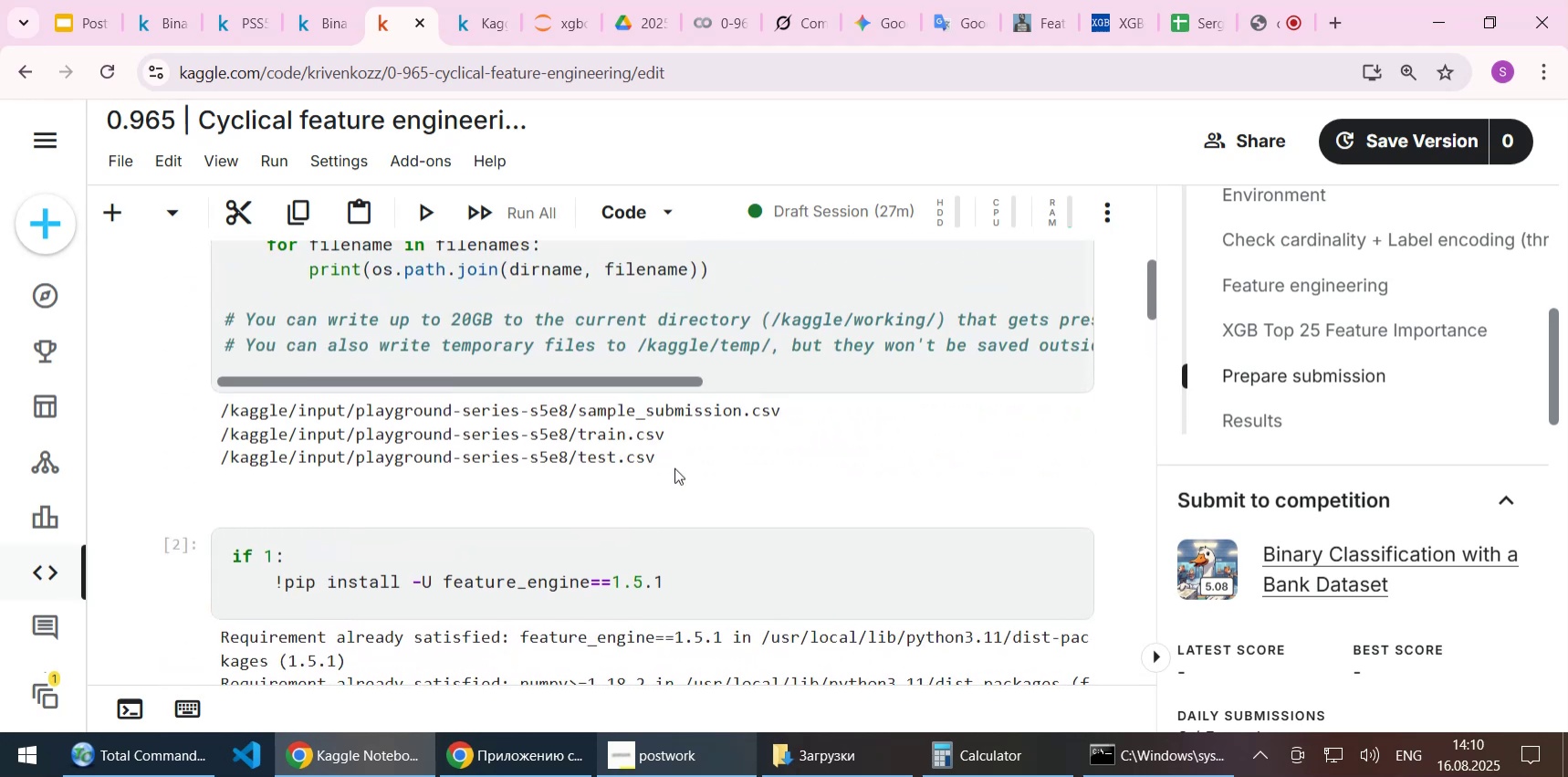 
scroll: coordinate [672, 470], scroll_direction: down, amount: 32.0
 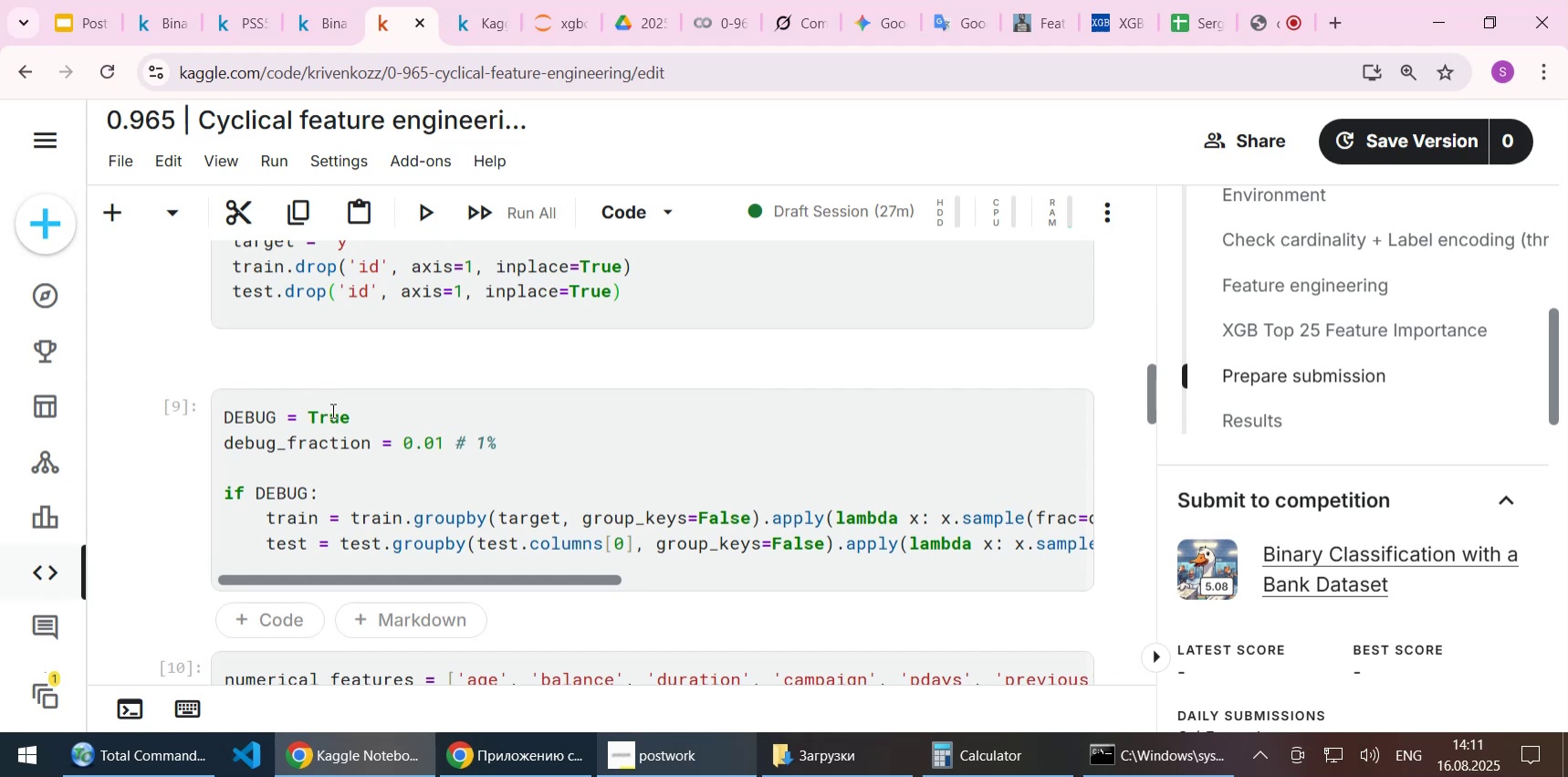 
double_click([331, 410])
 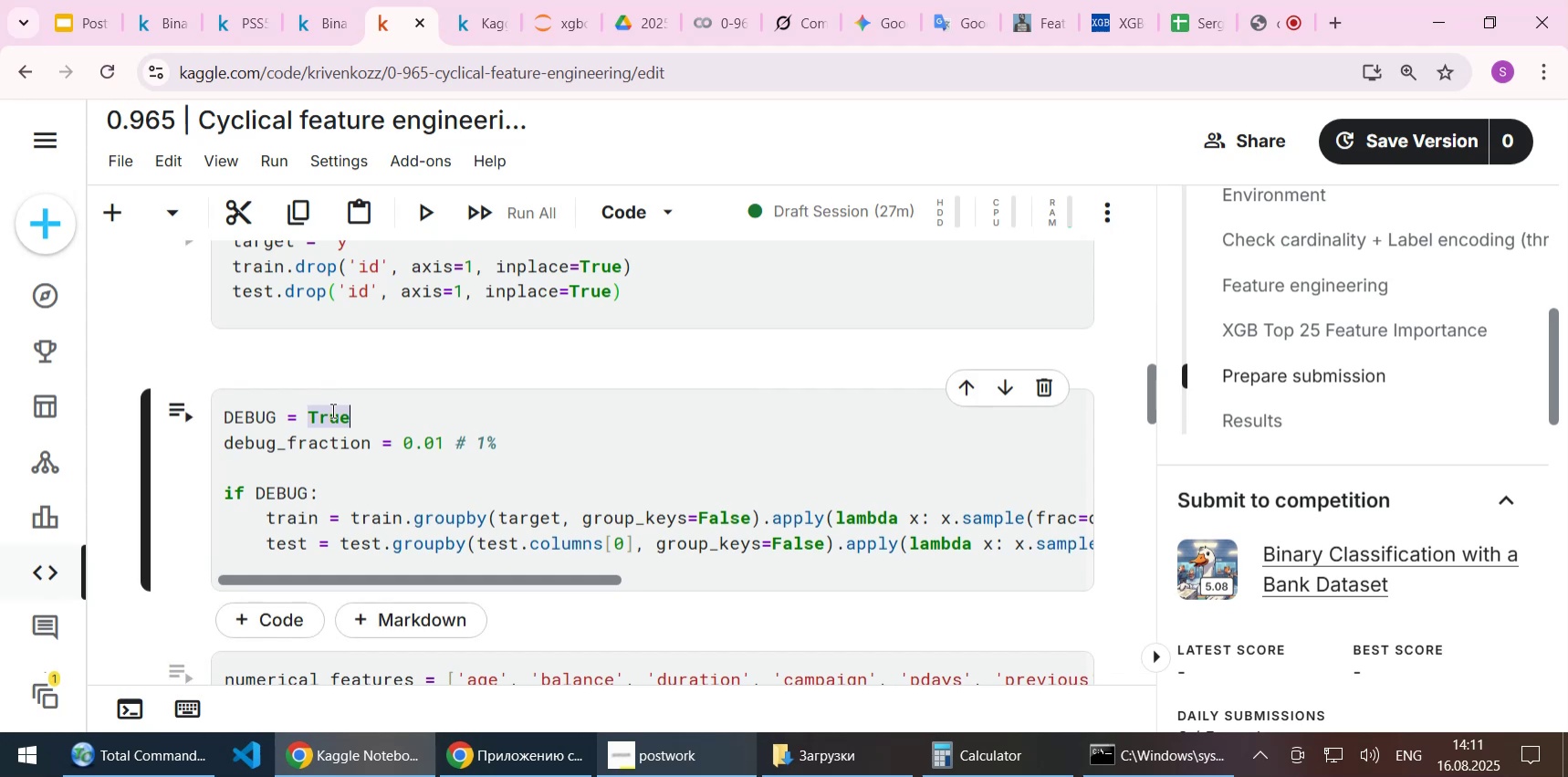 
type(False)
 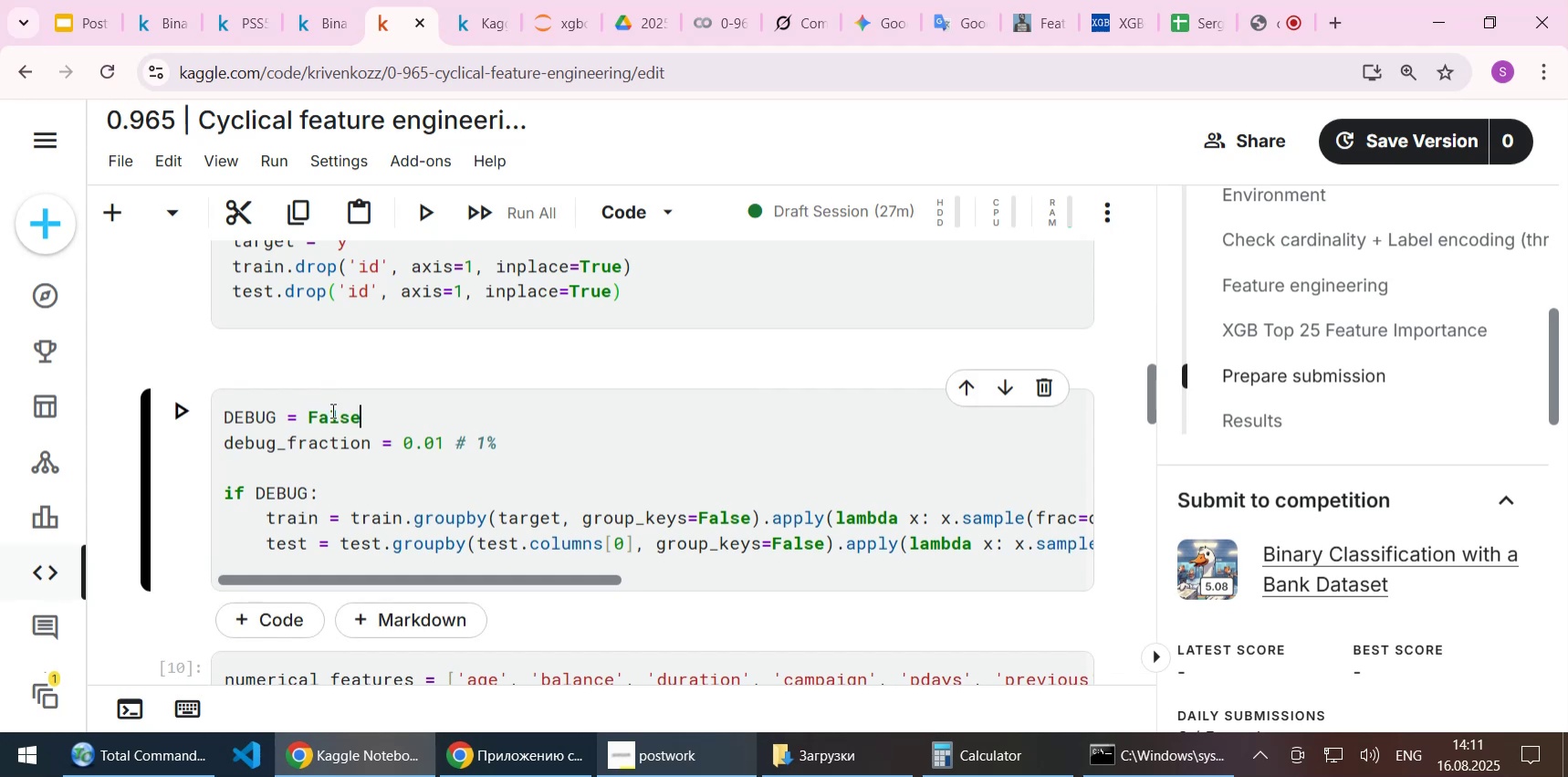 
key(Control+ControlLeft)
 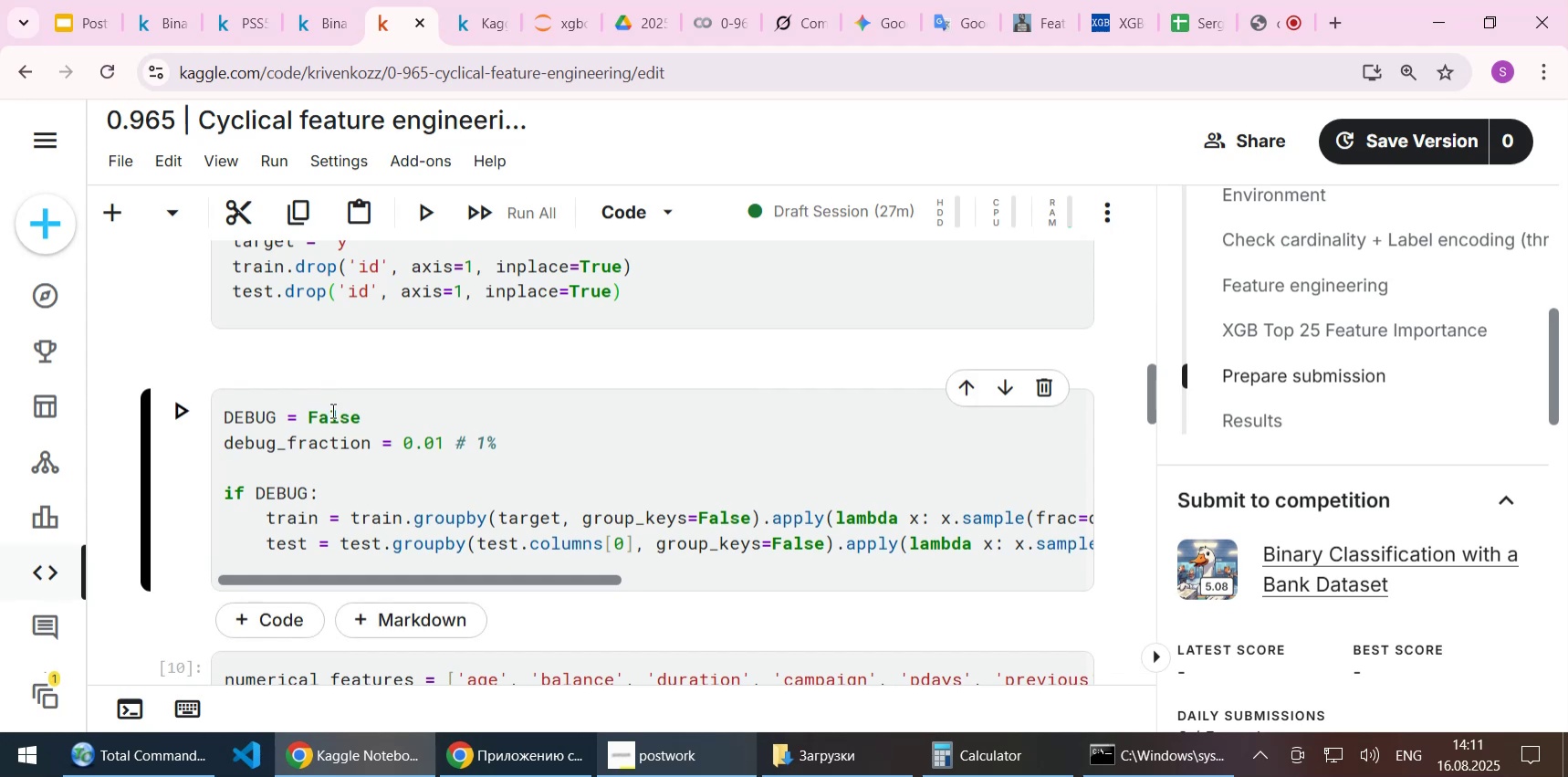 
key(Control+S)
 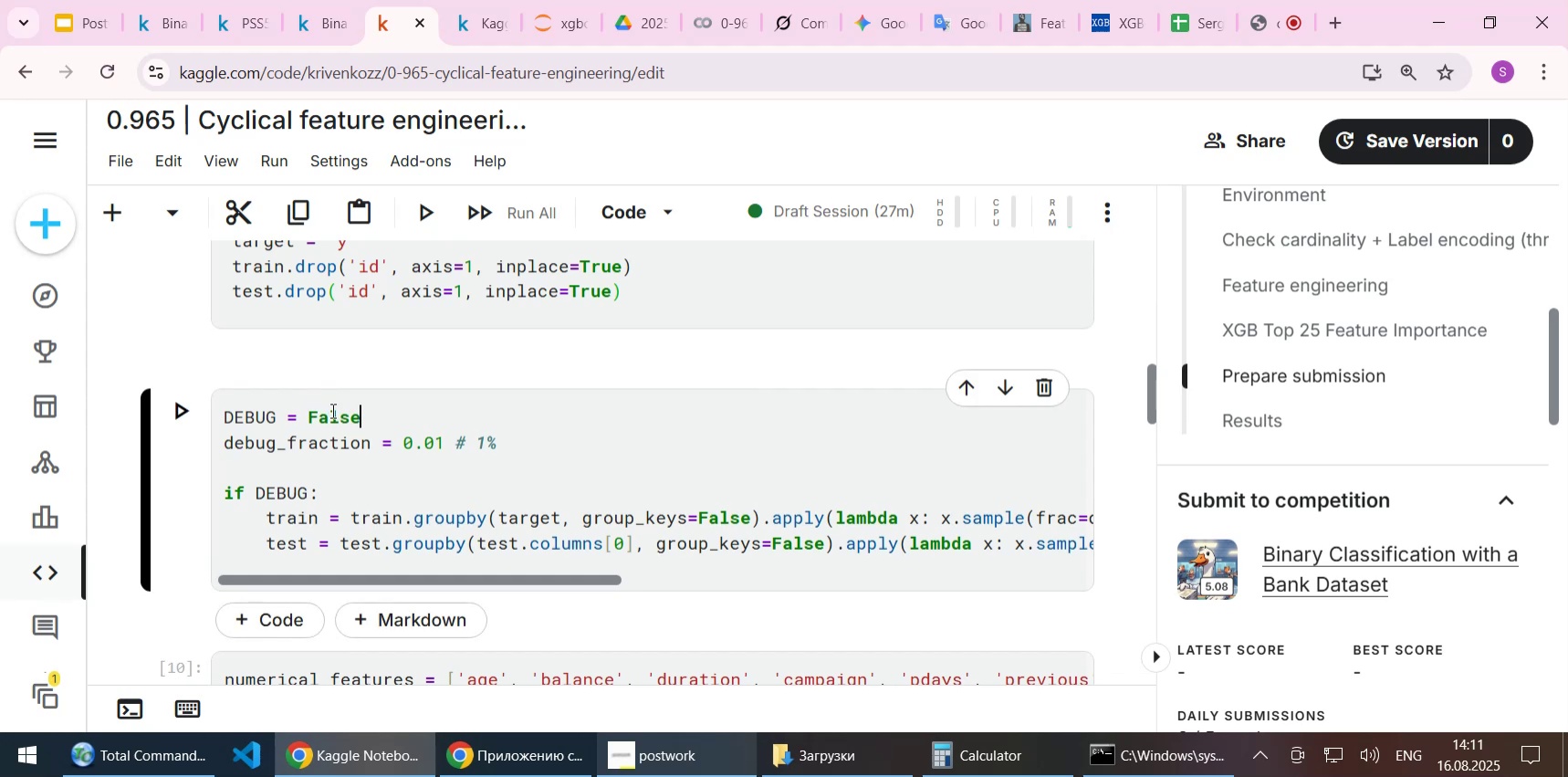 
scroll: coordinate [431, 370], scroll_direction: down, amount: 8.0
 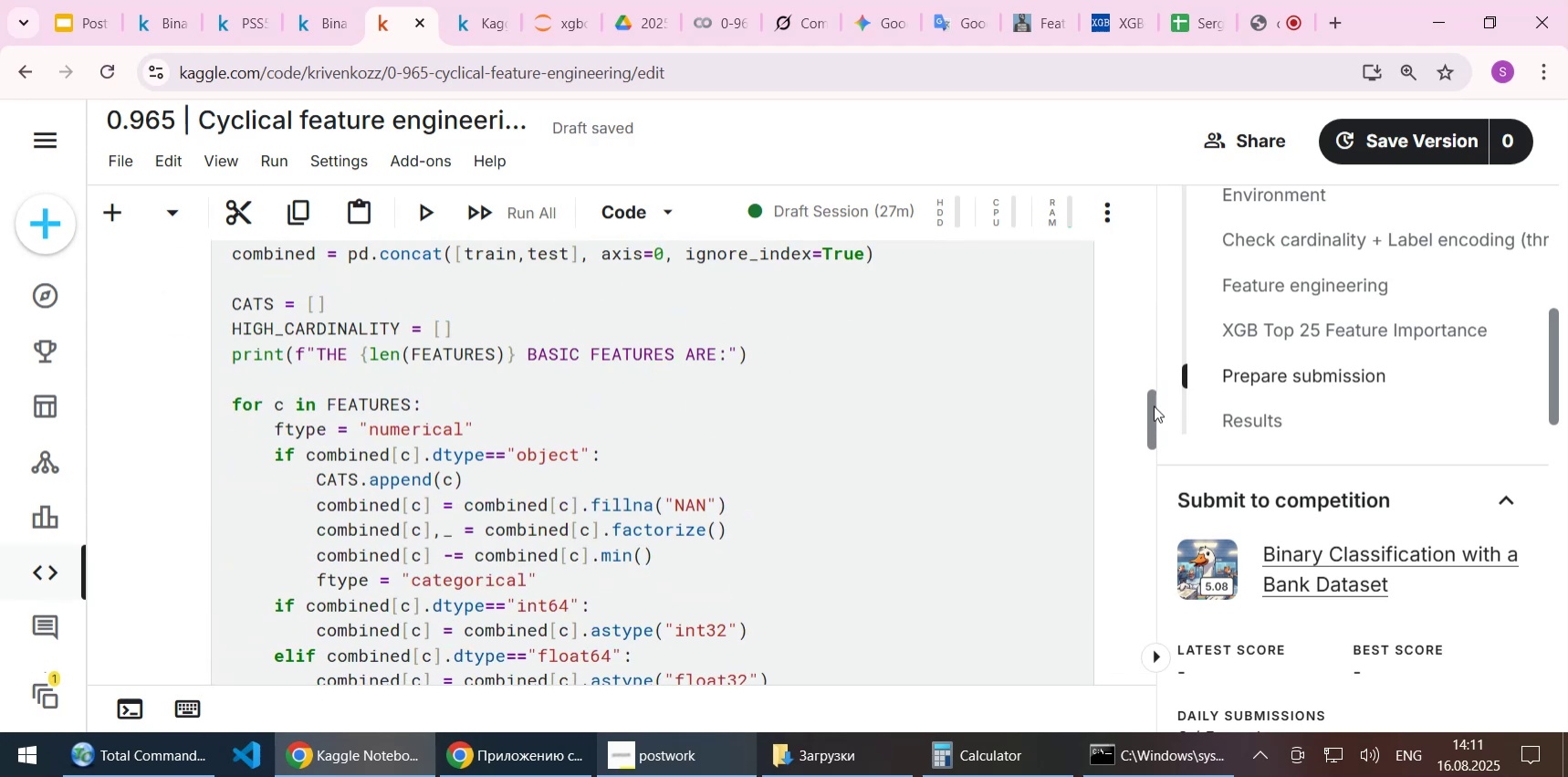 
left_click_drag(start_coordinate=[1147, 405], to_coordinate=[1141, 561])
 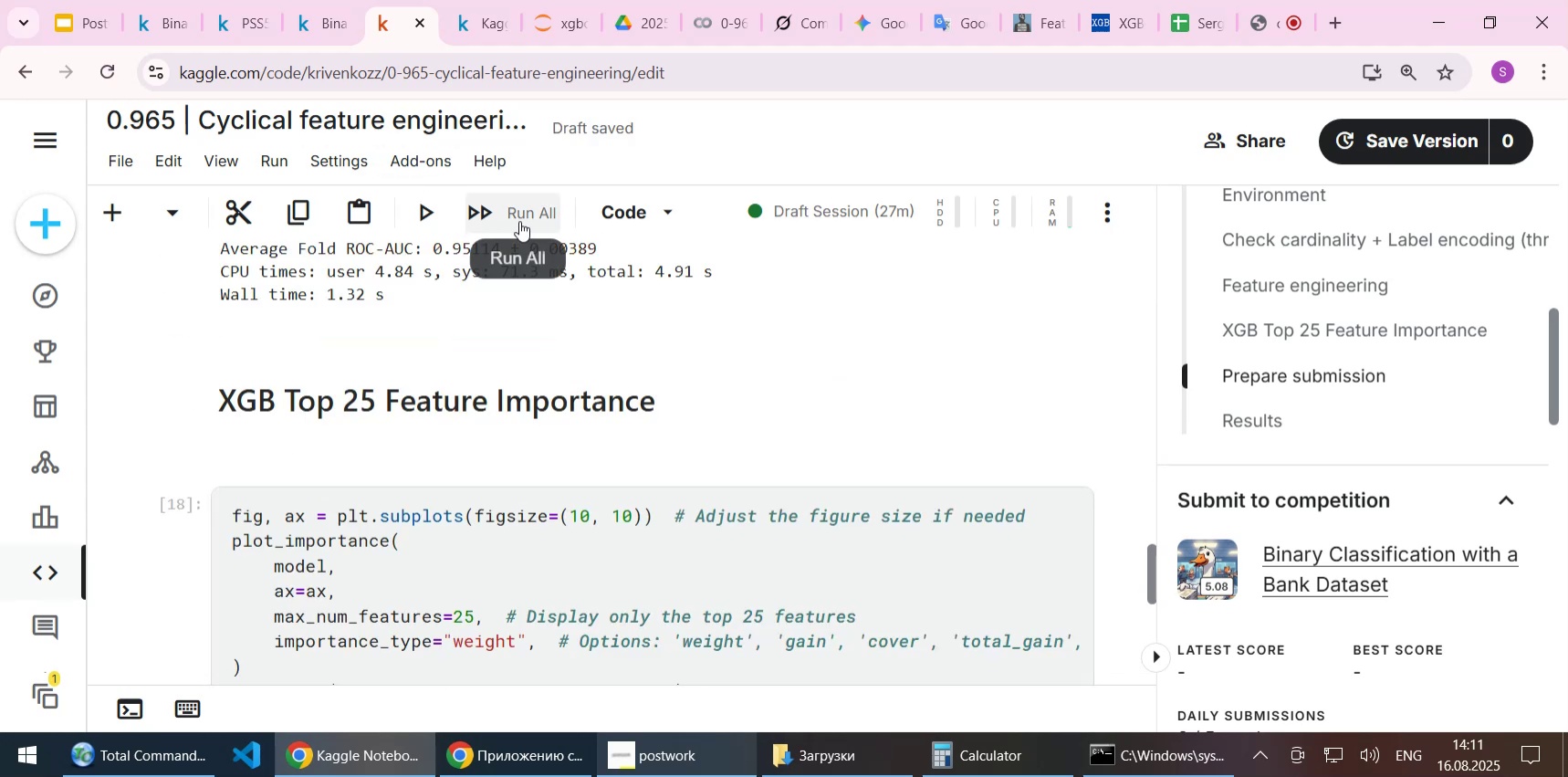 
left_click([519, 221])
 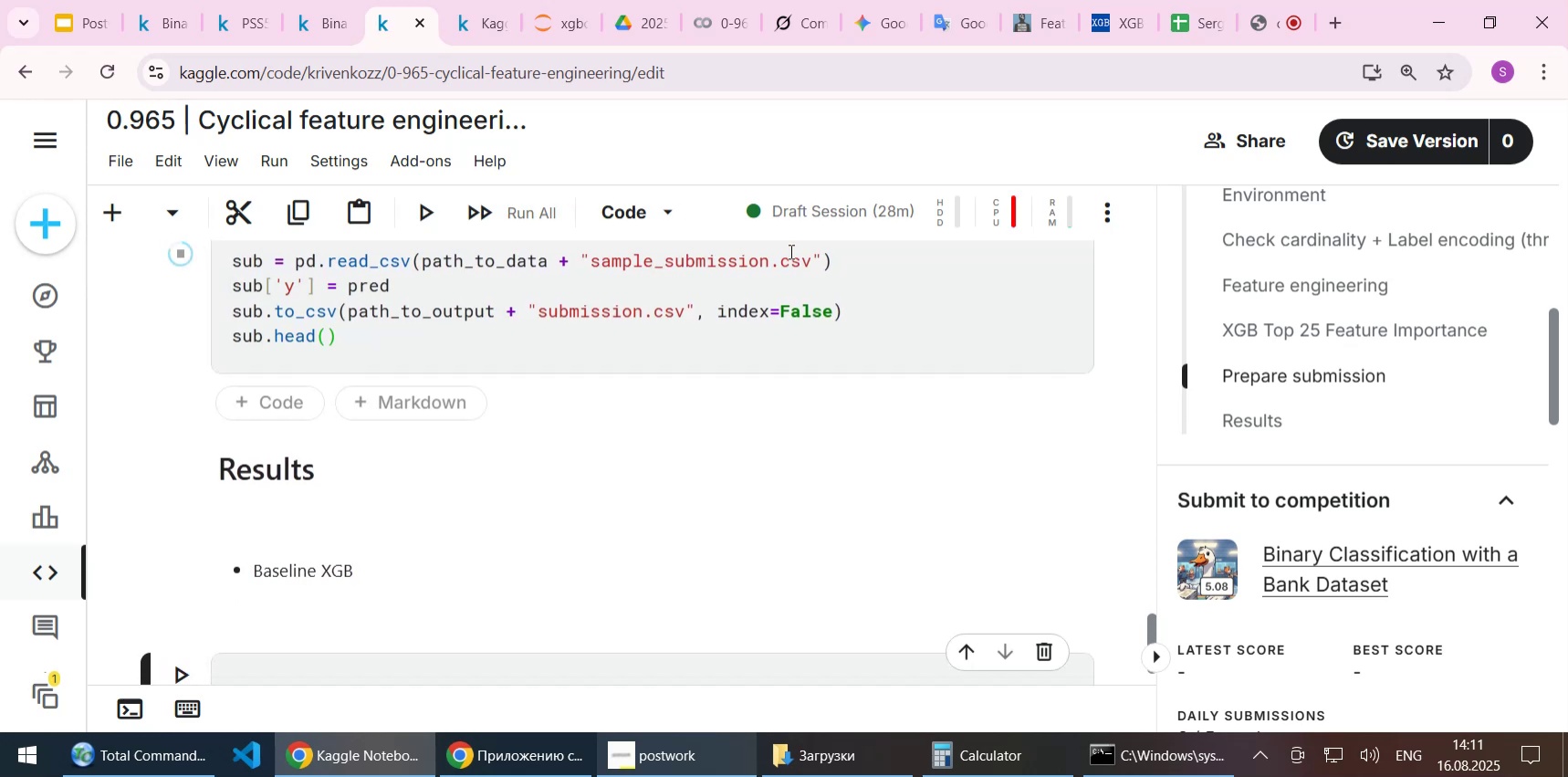 
left_click([471, 28])
 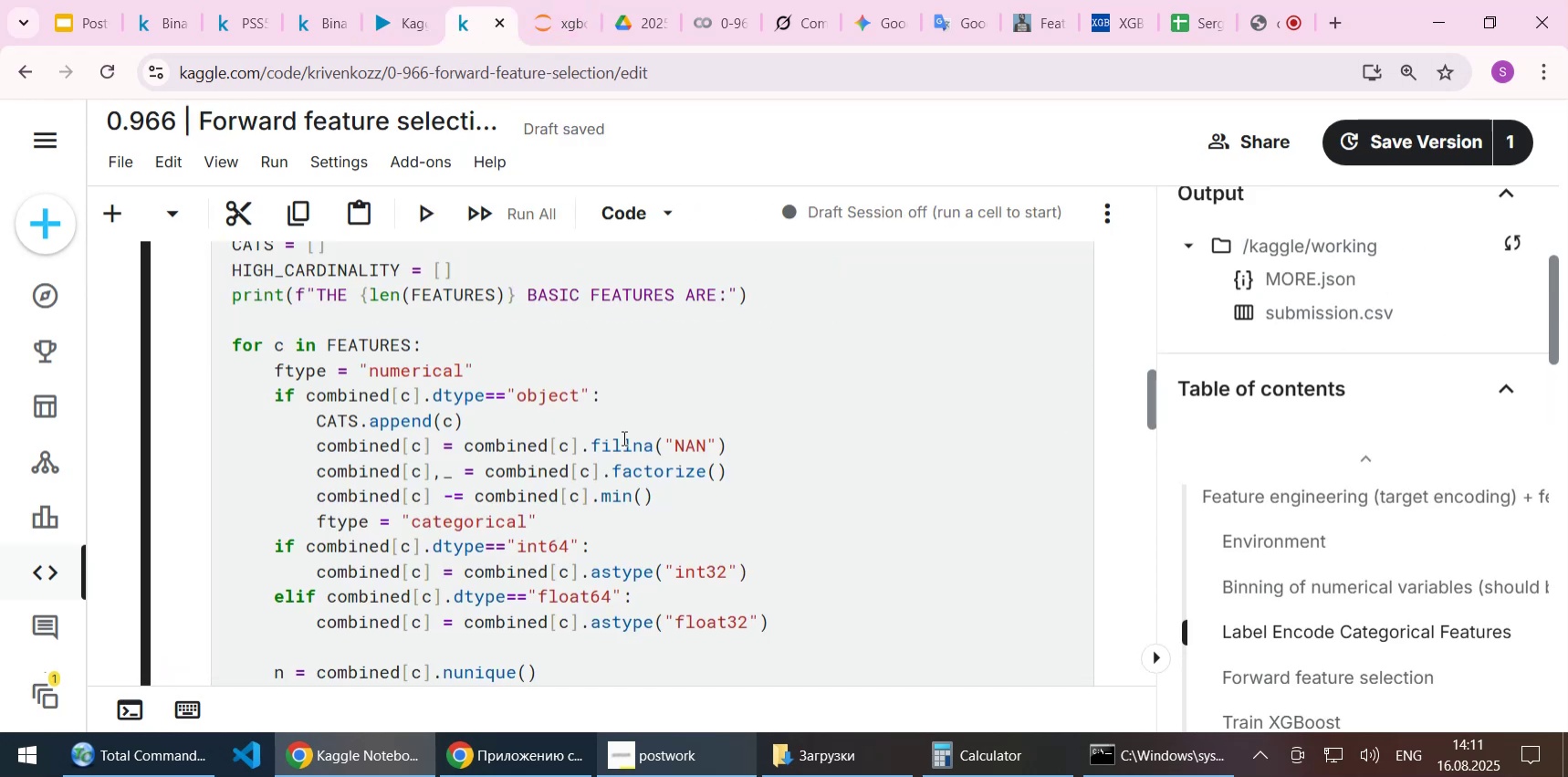 
scroll: coordinate [671, 420], scroll_direction: down, amount: 34.0
 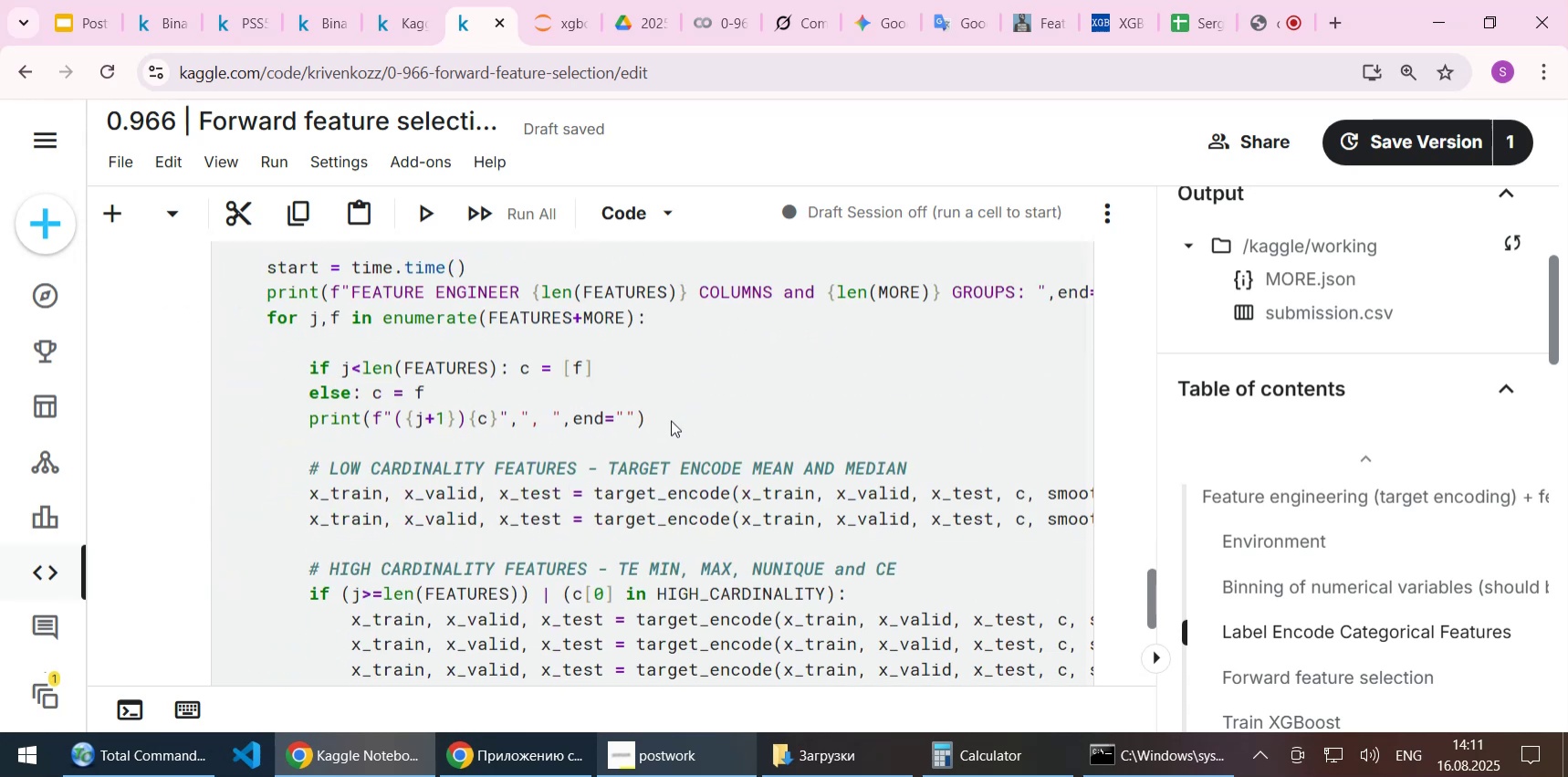 
scroll: coordinate [670, 420], scroll_direction: down, amount: 5.0
 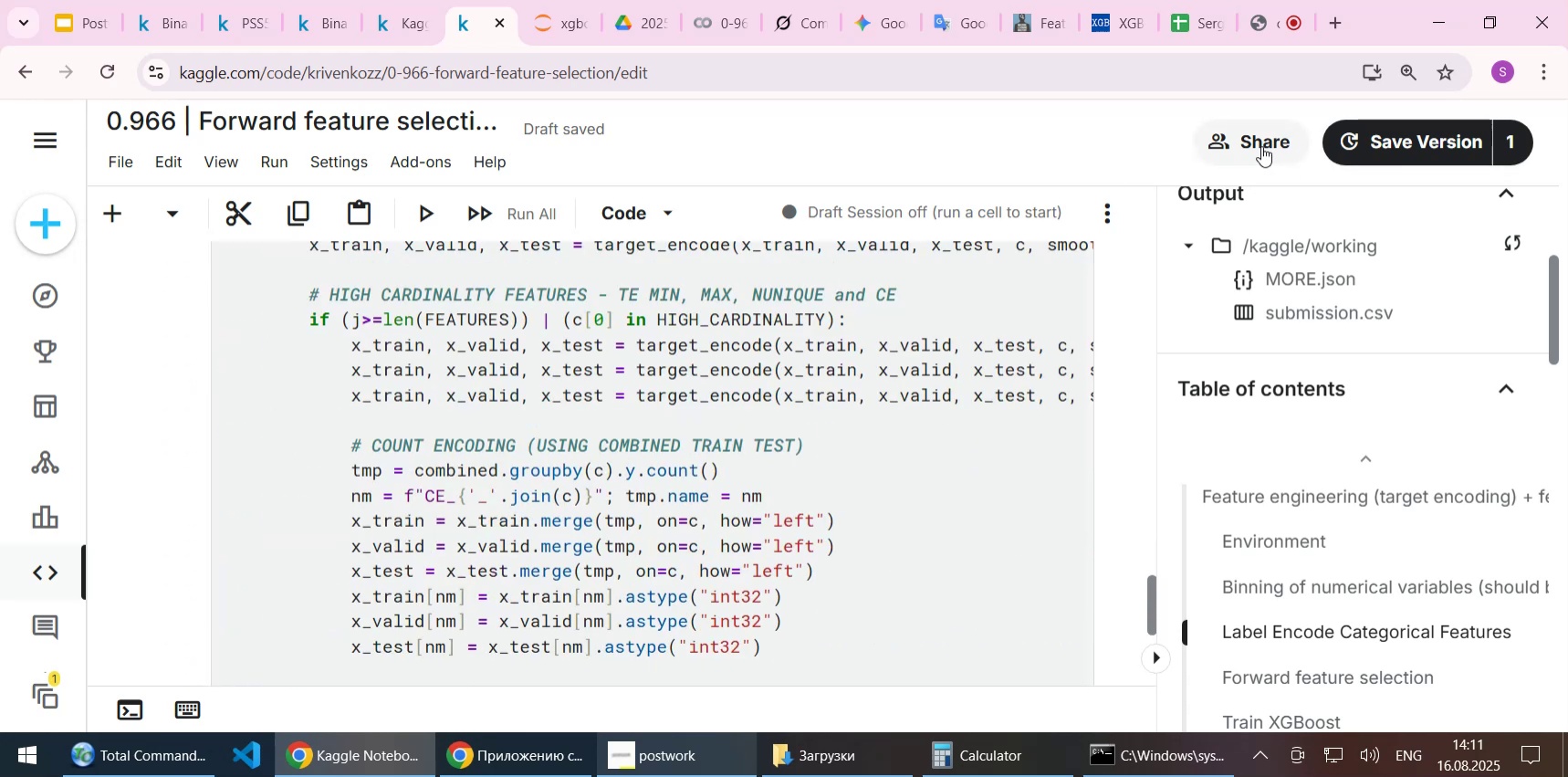 
left_click([1261, 146])
 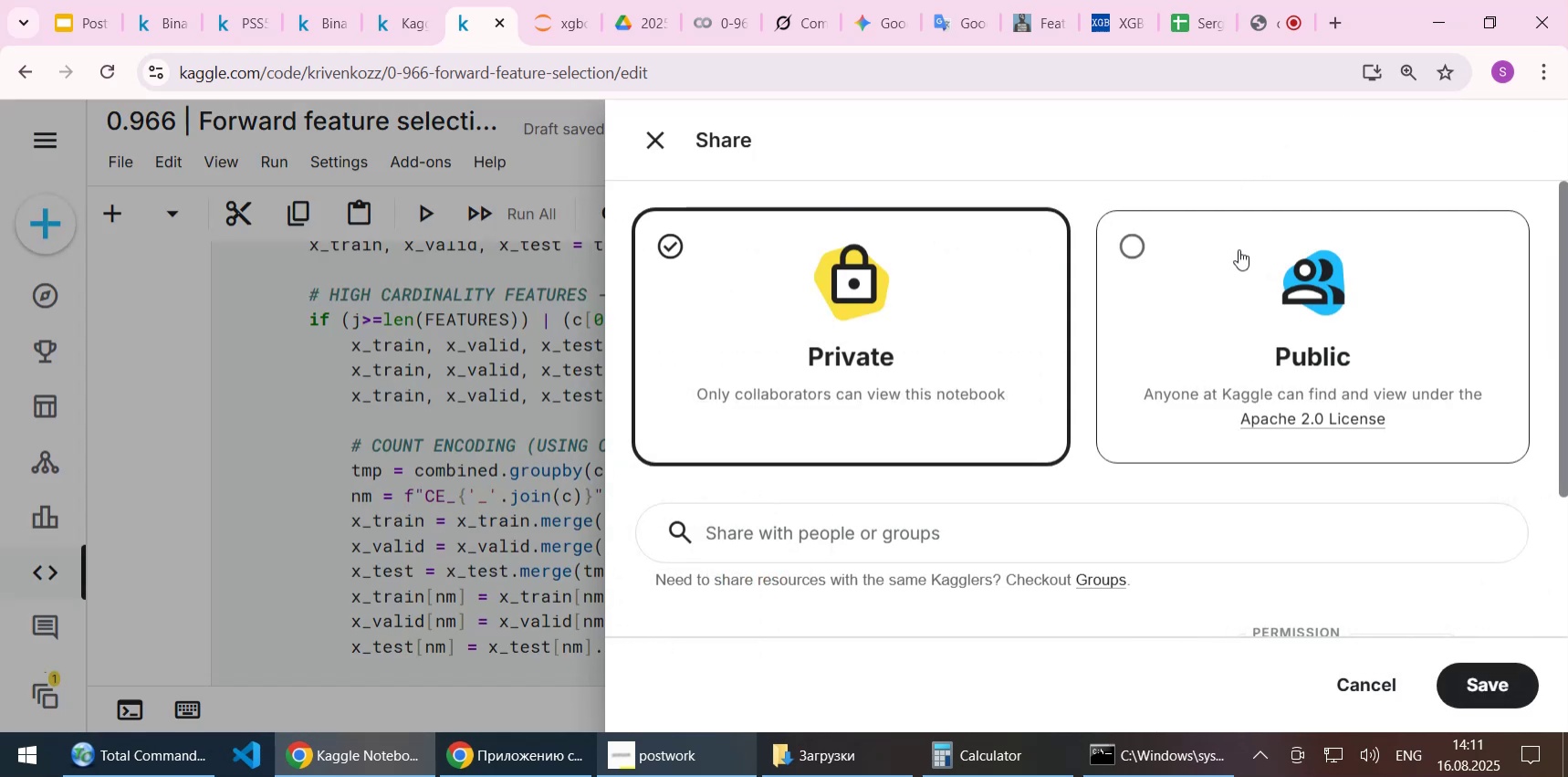 
left_click([1179, 259])
 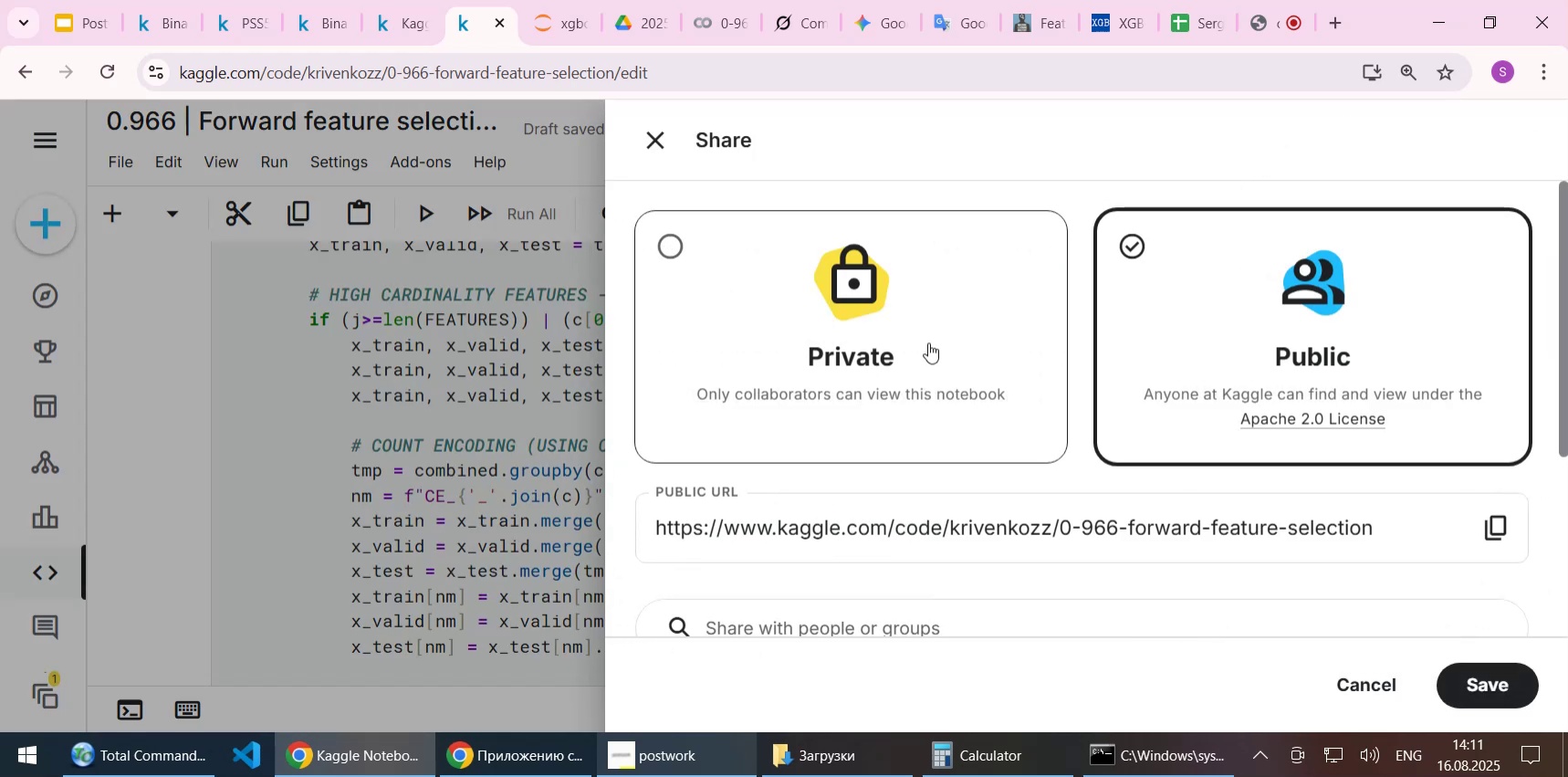 
scroll: coordinate [928, 342], scroll_direction: down, amount: 1.0
 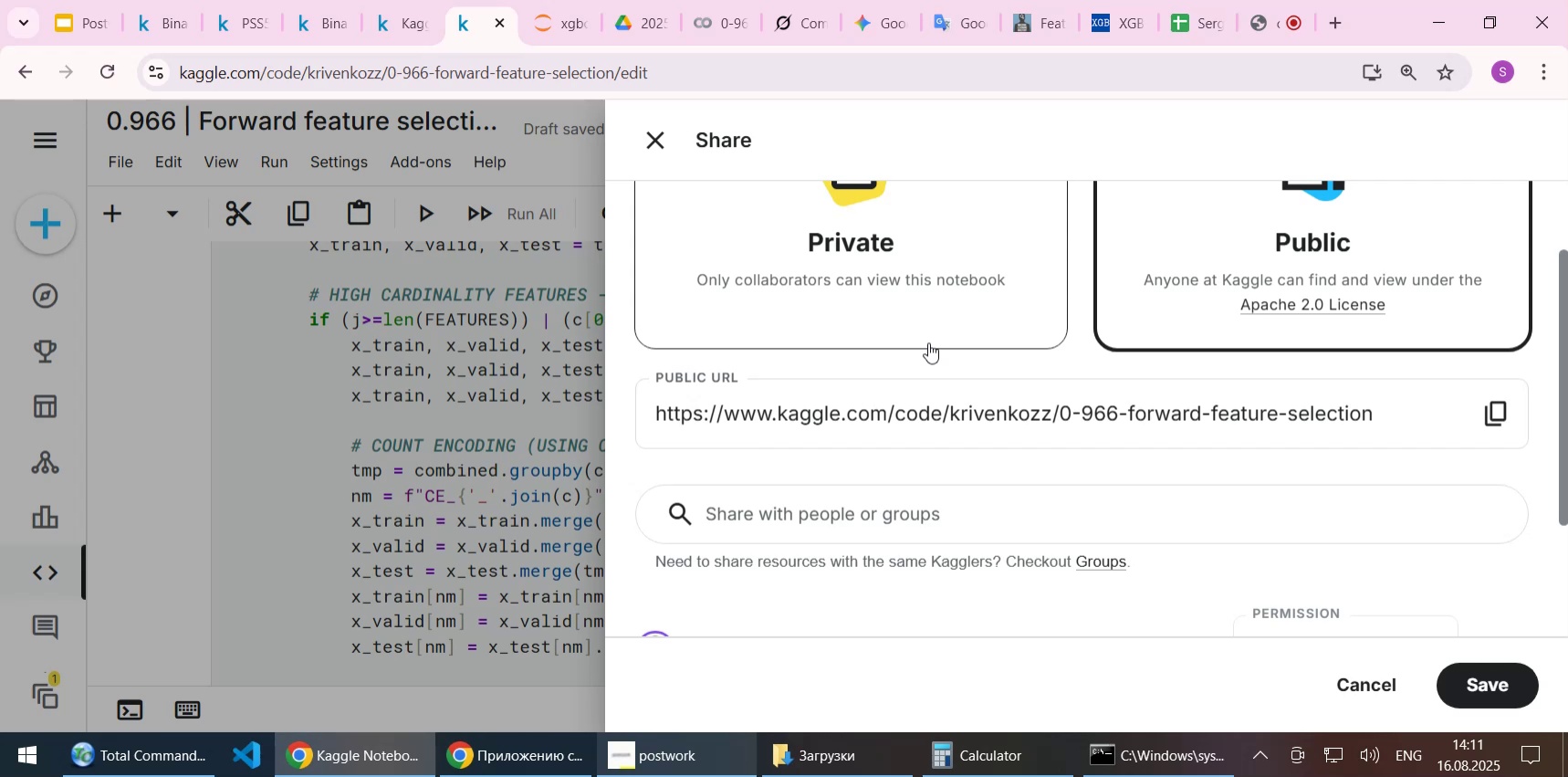 
scroll: coordinate [928, 342], scroll_direction: up, amount: 2.0
 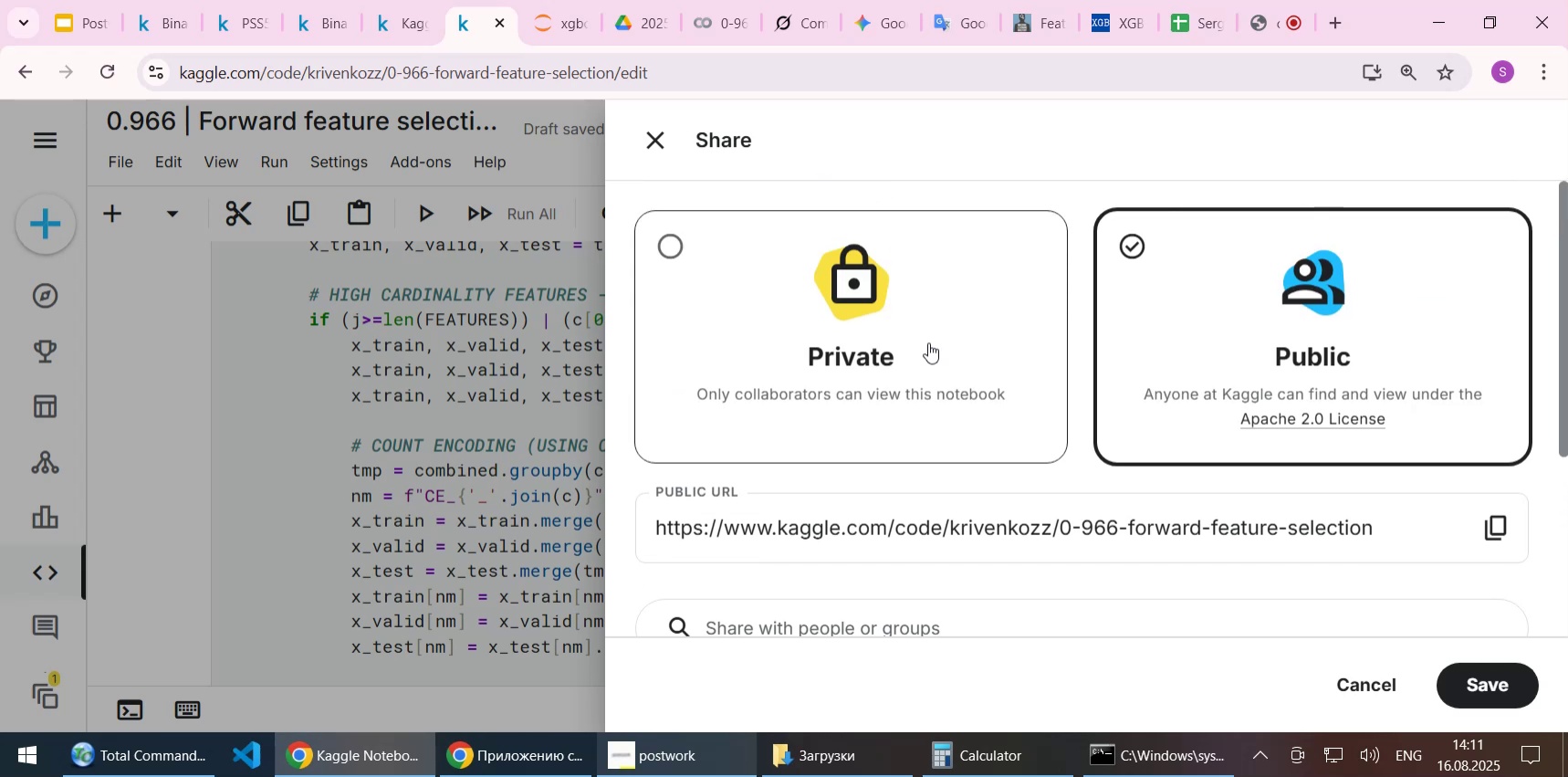 
scroll: coordinate [934, 355], scroll_direction: down, amount: 4.0
 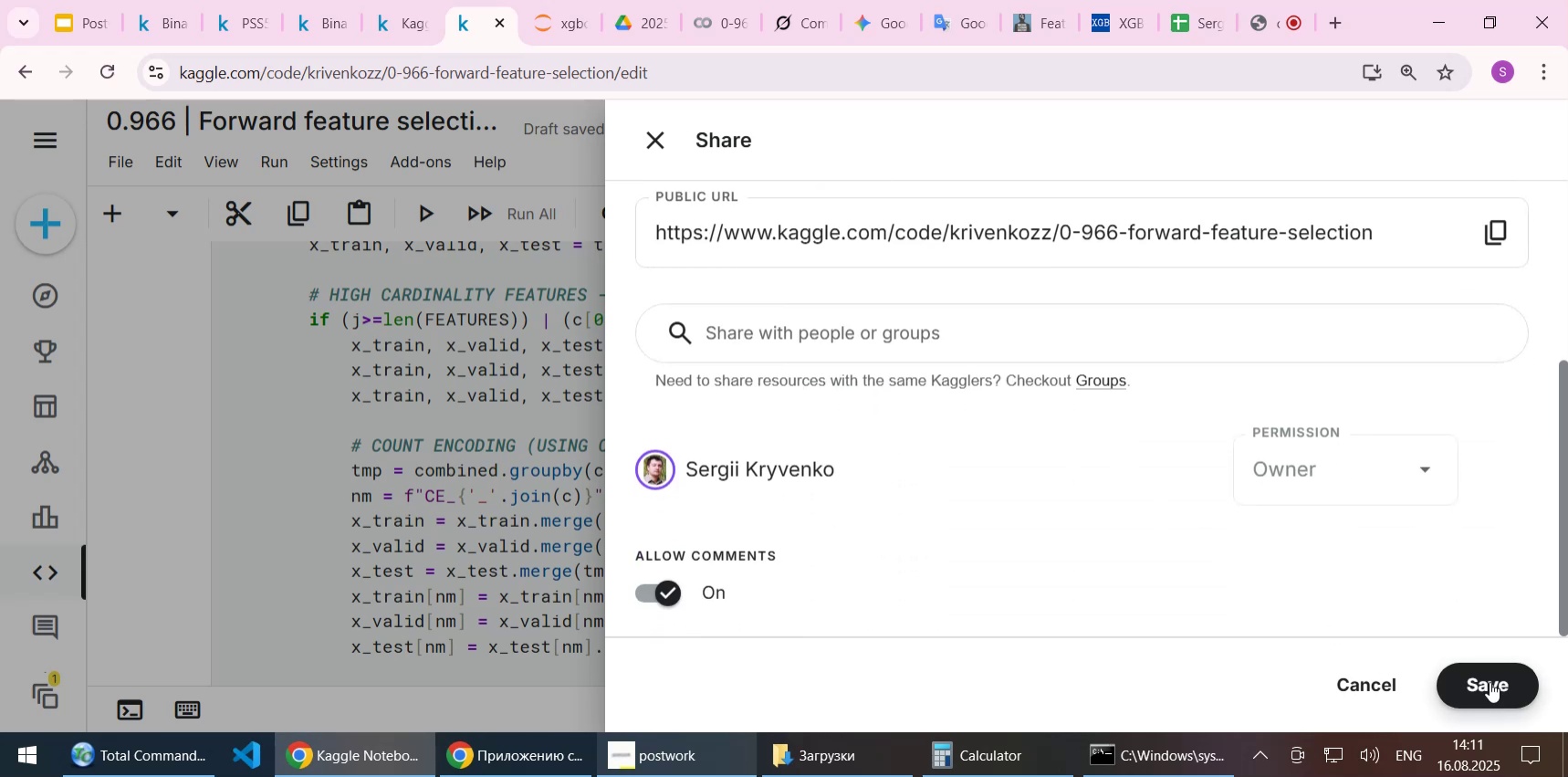 
left_click([1490, 681])
 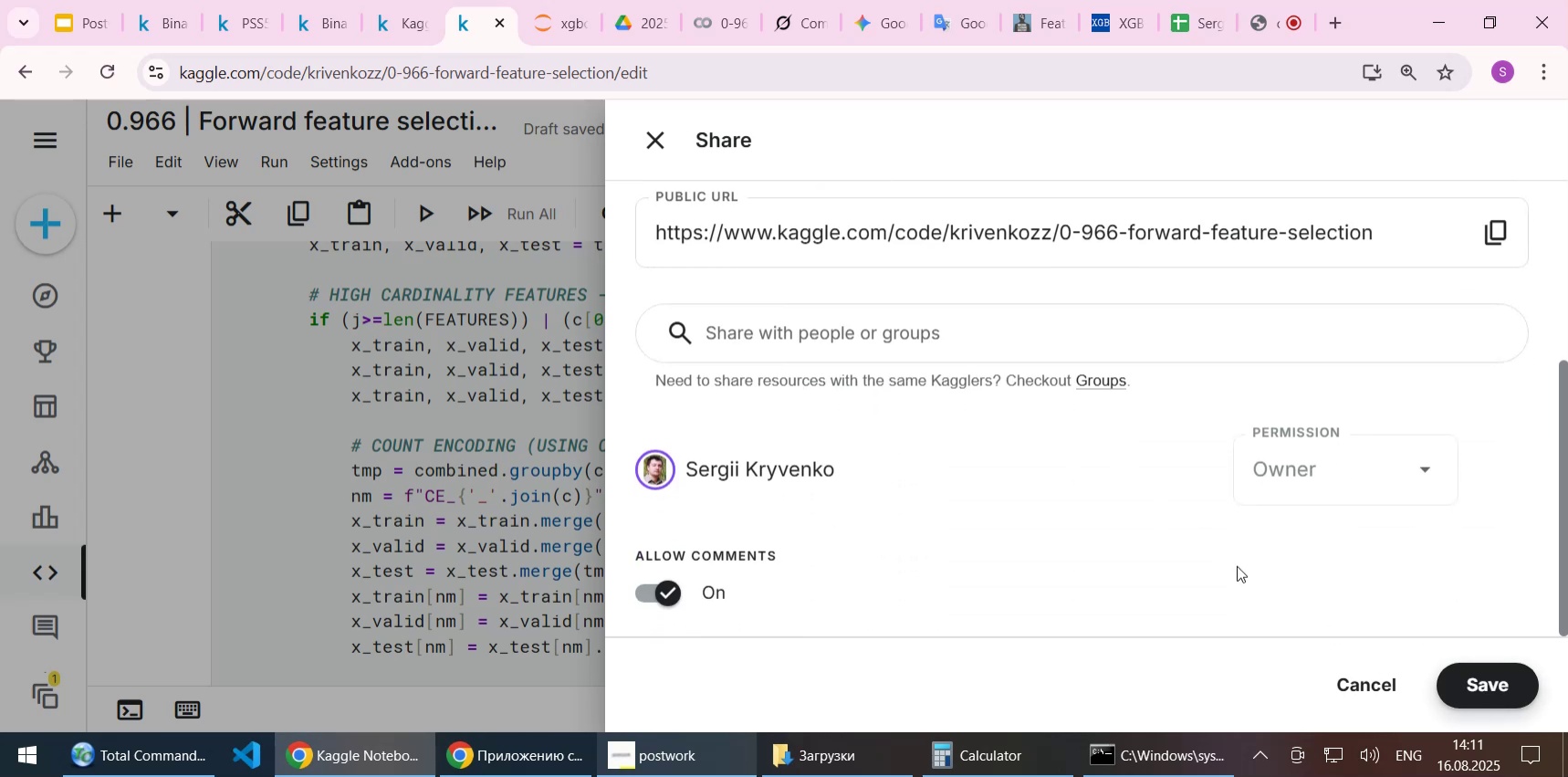 
mouse_move([1179, 560])
 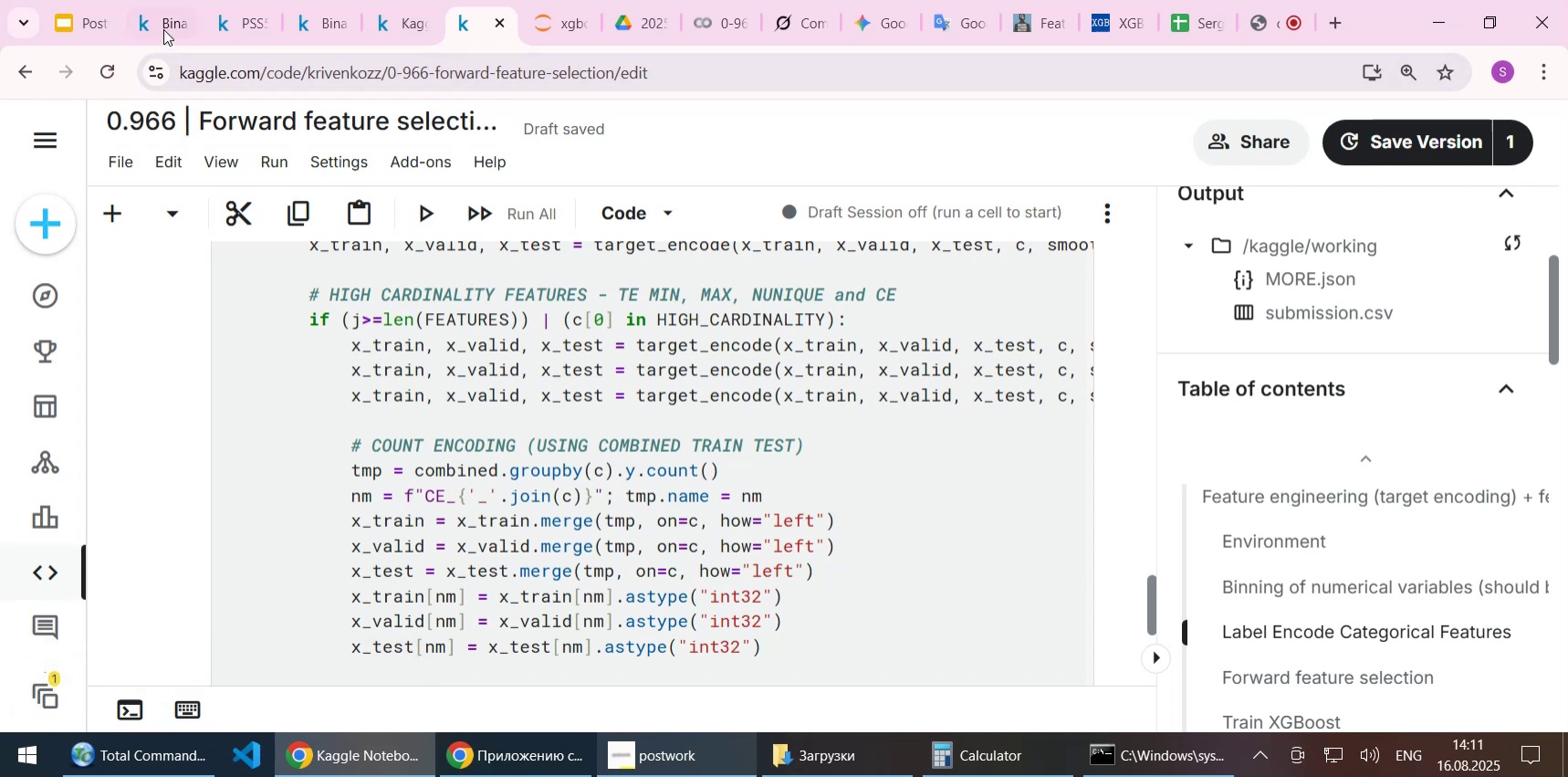 
left_click([163, 29])
 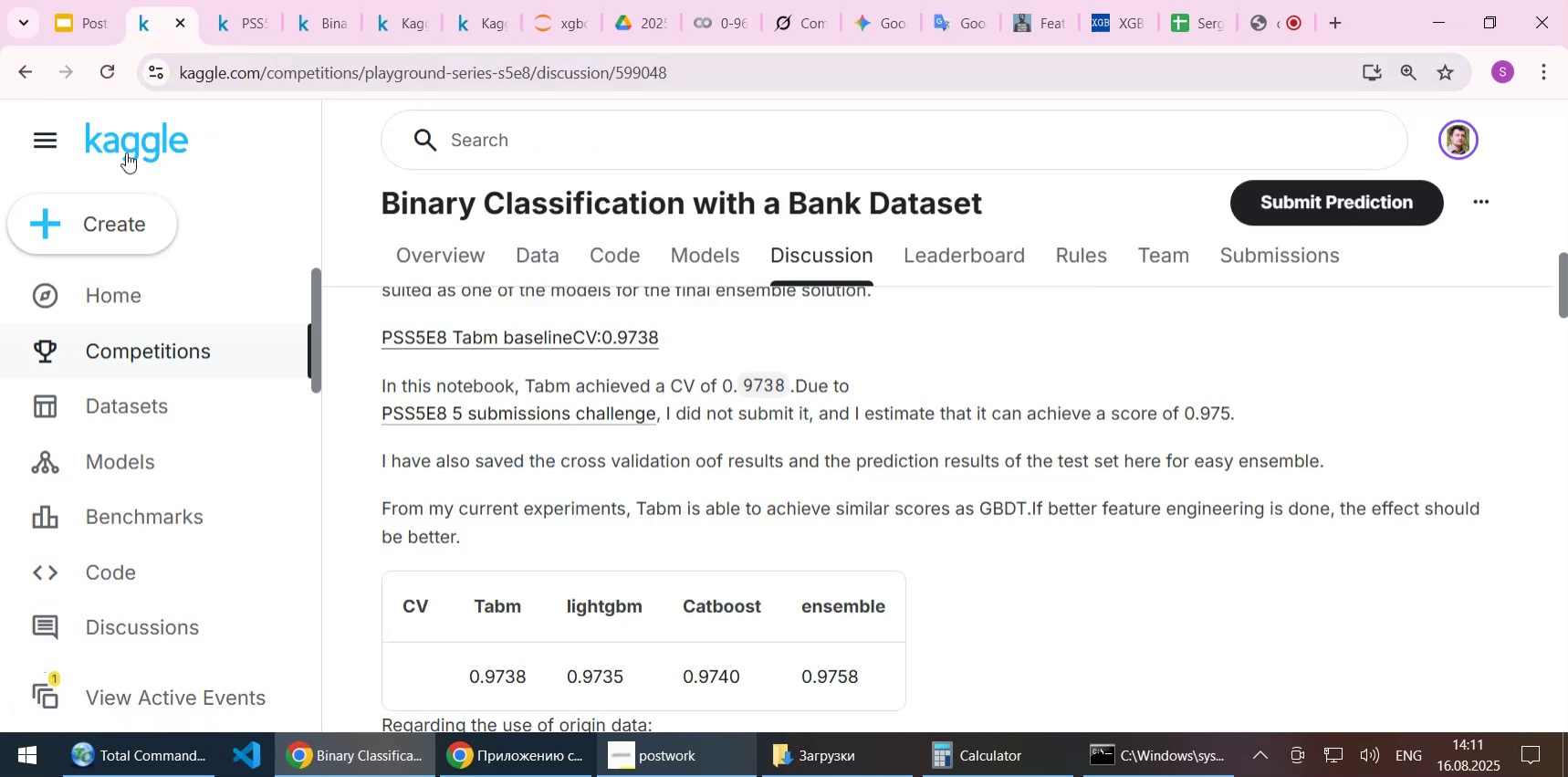 
middle_click([126, 152])
 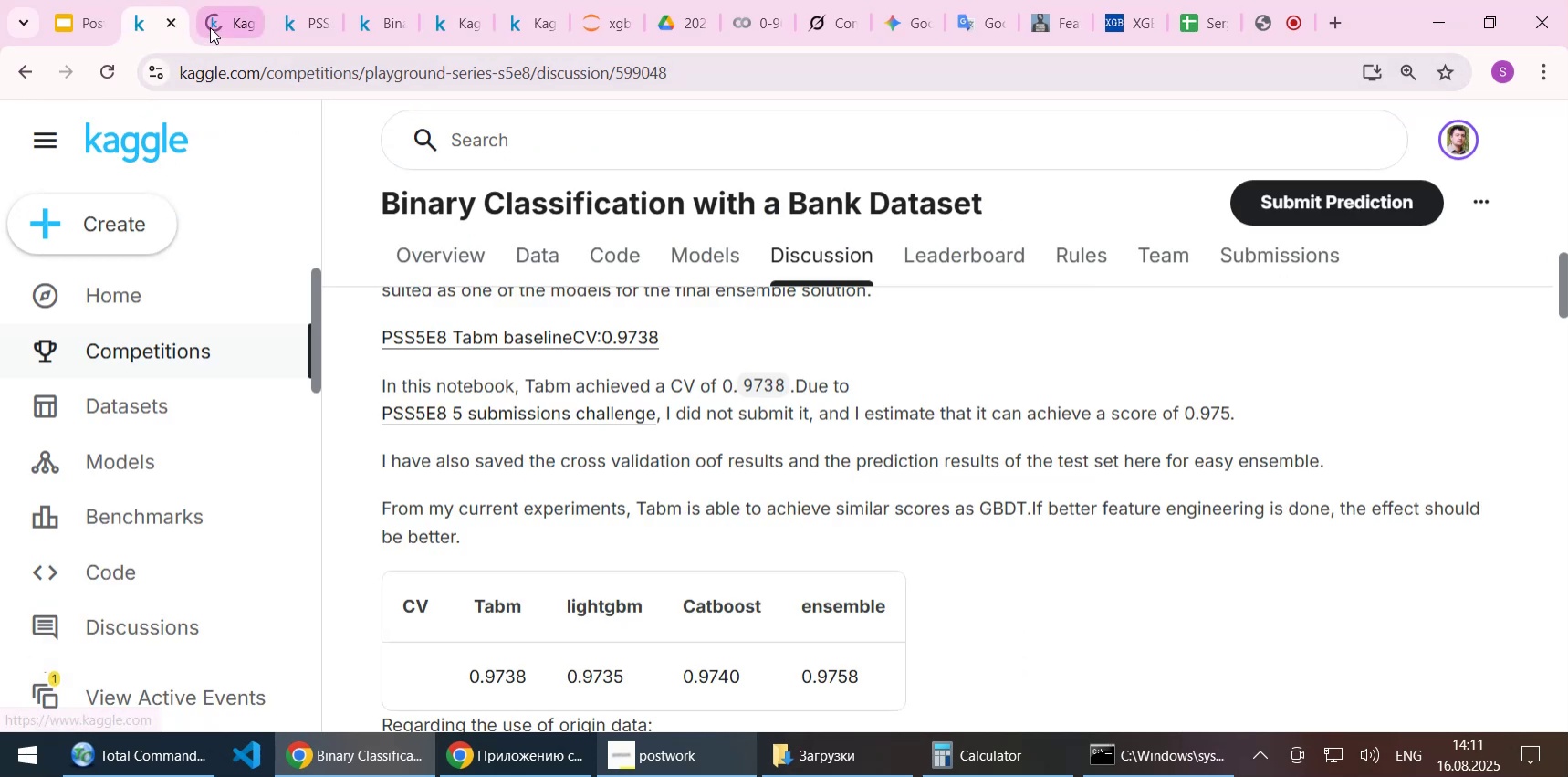 
left_click_drag(start_coordinate=[216, 25], to_coordinate=[123, 25])
 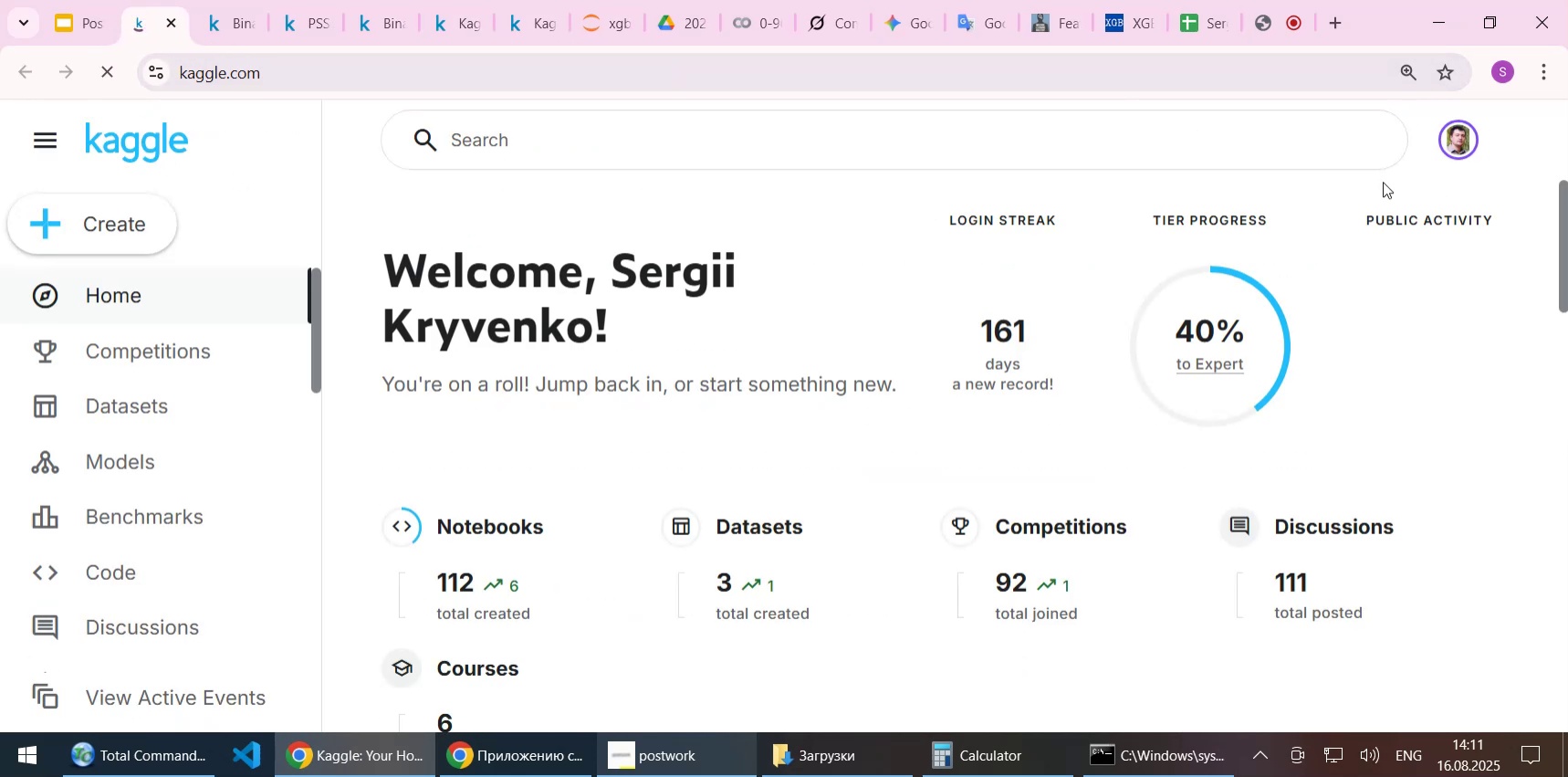 
left_click([1467, 142])
 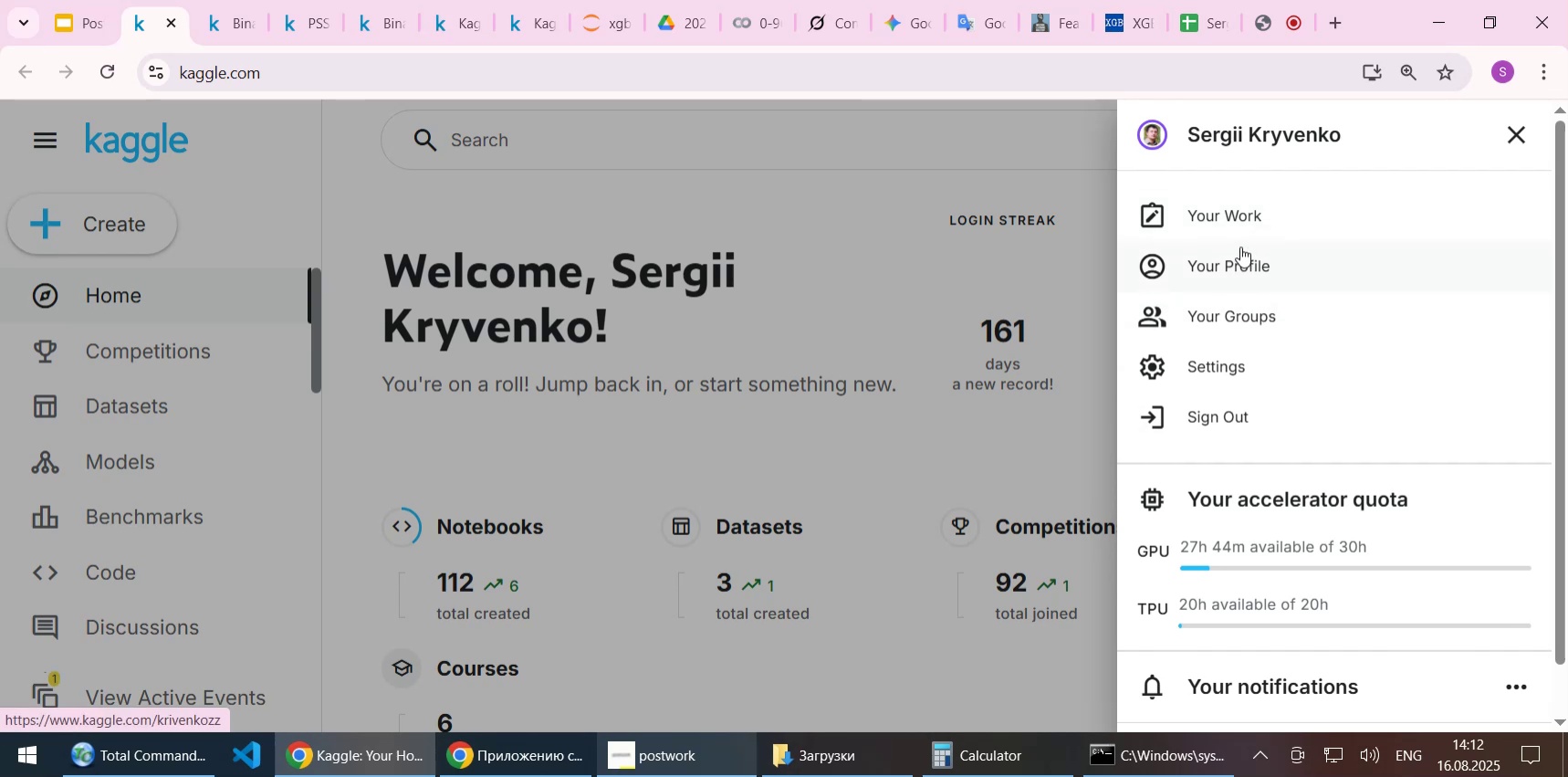 
left_click([1229, 257])
 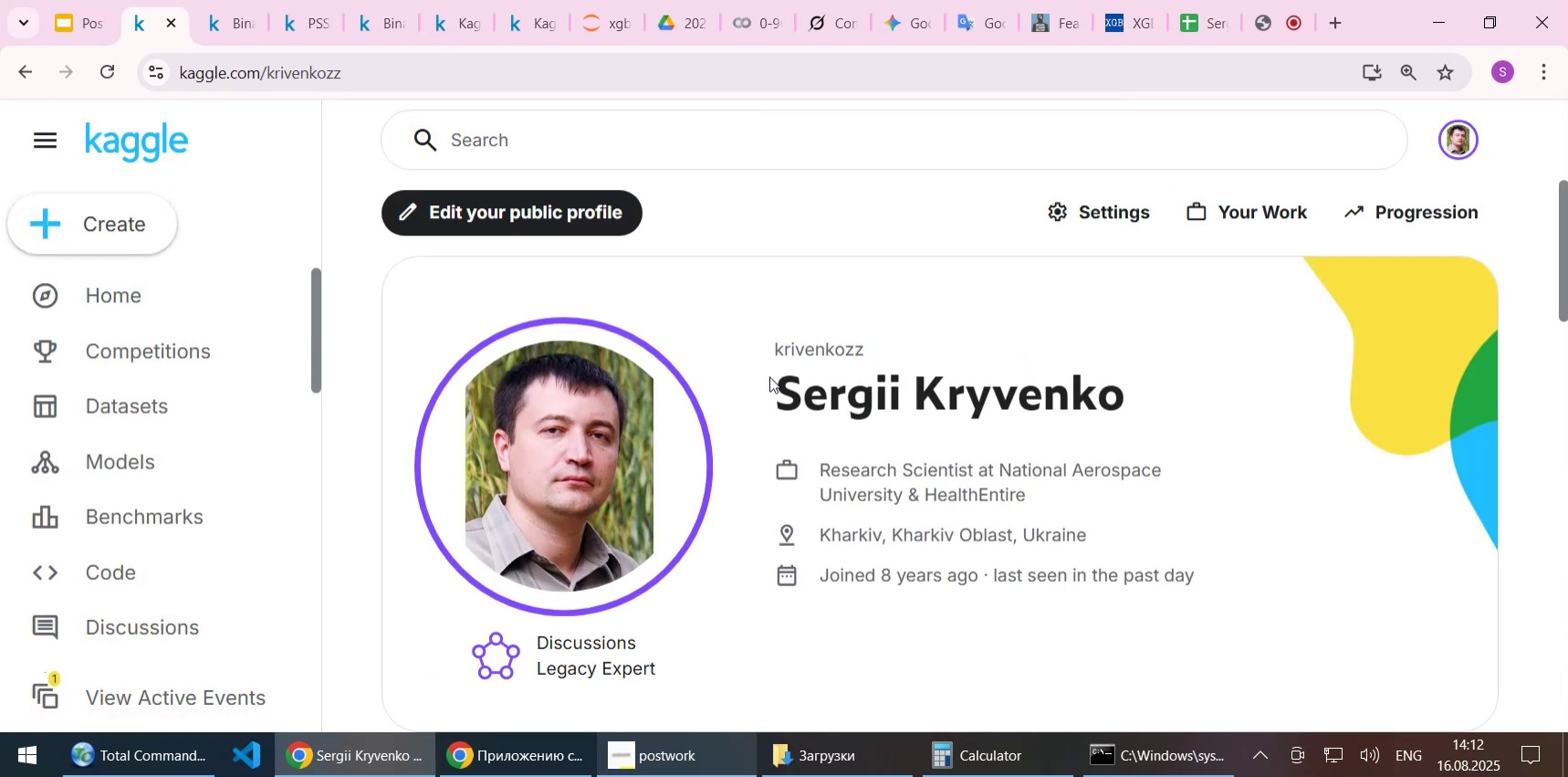 
scroll: coordinate [726, 371], scroll_direction: down, amount: 5.0
 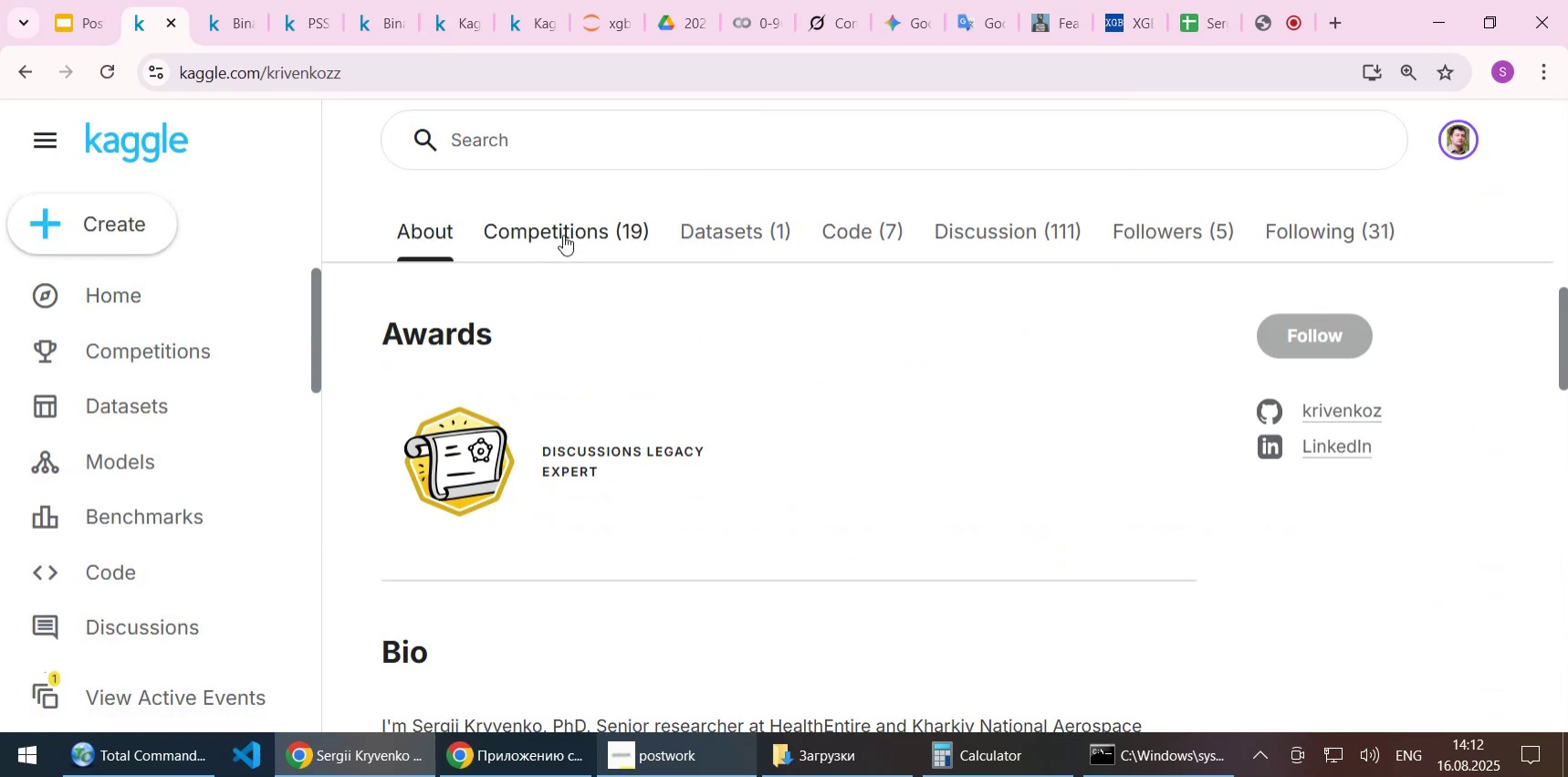 
left_click([563, 235])
 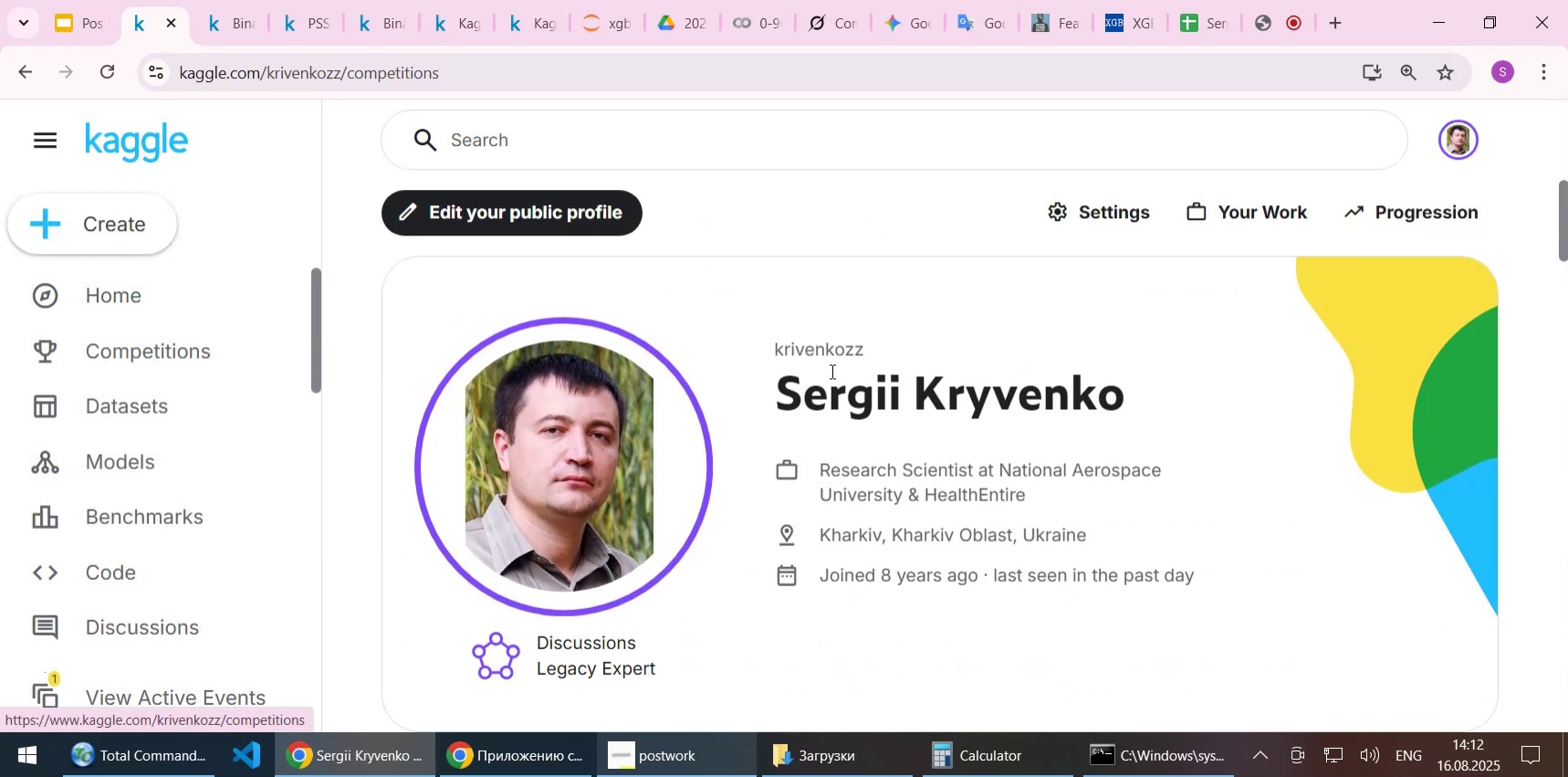 
scroll: coordinate [801, 383], scroll_direction: down, amount: 3.0
 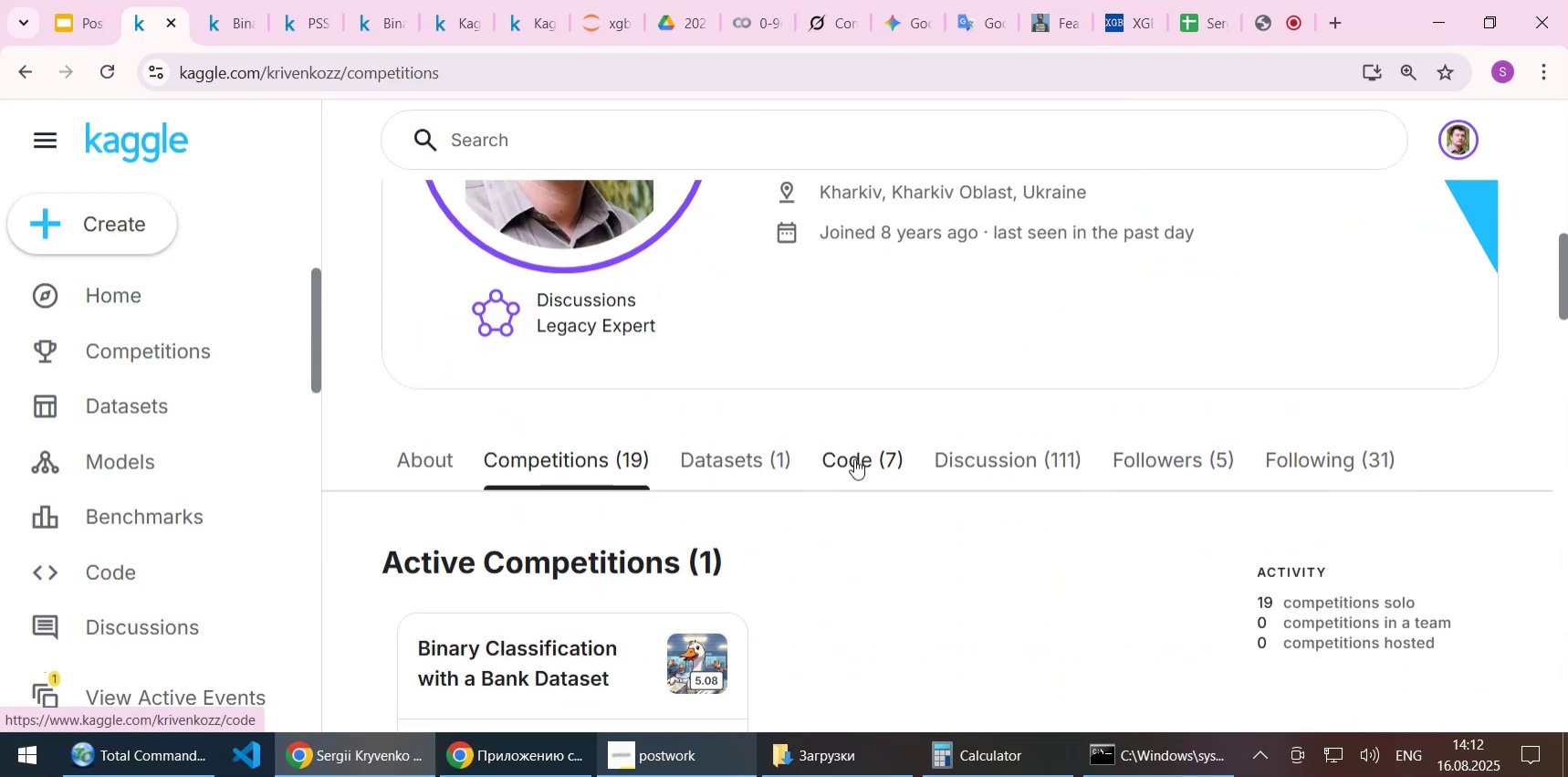 
left_click([854, 458])
 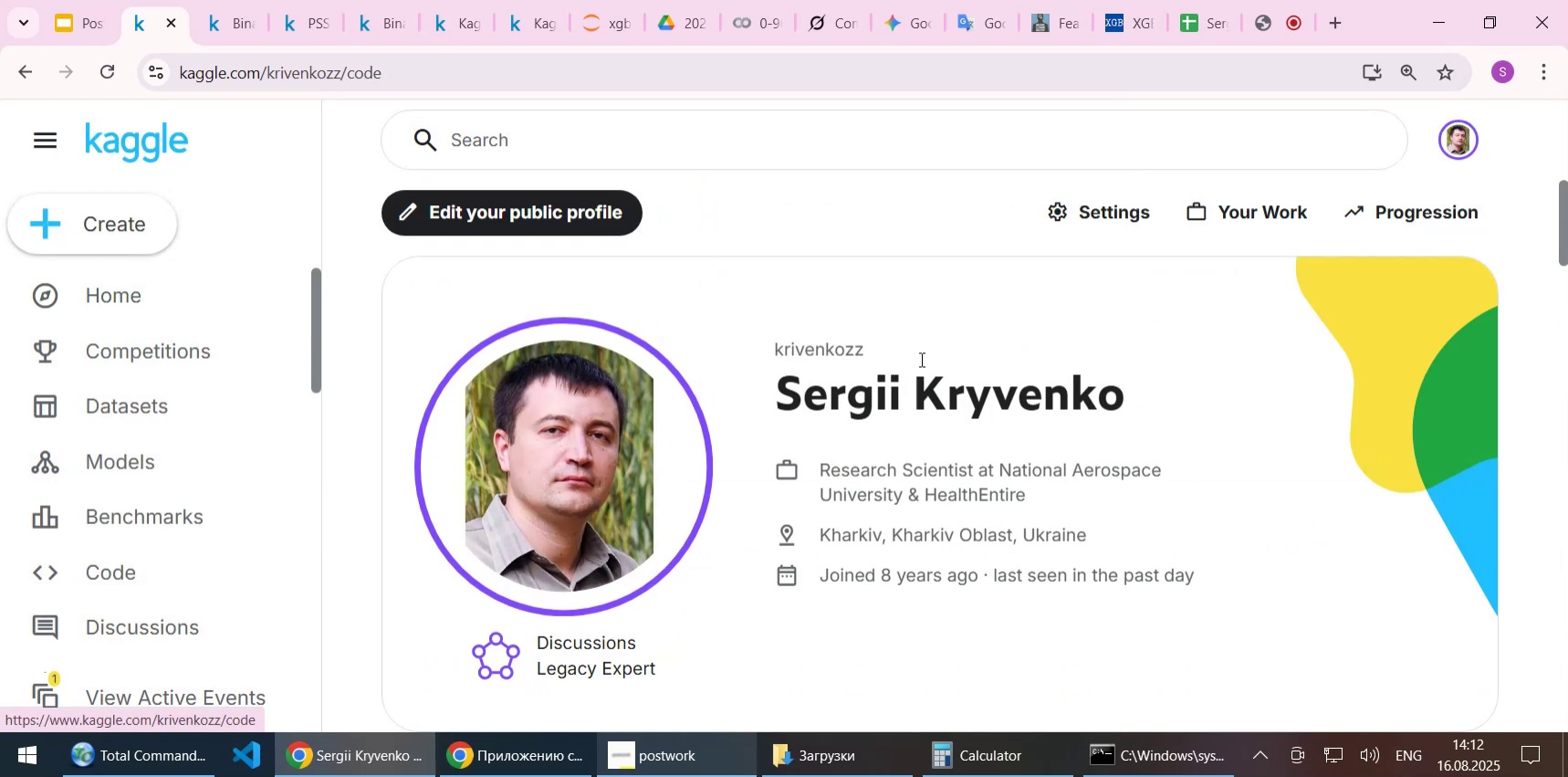 
scroll: coordinate [906, 330], scroll_direction: down, amount: 7.0
 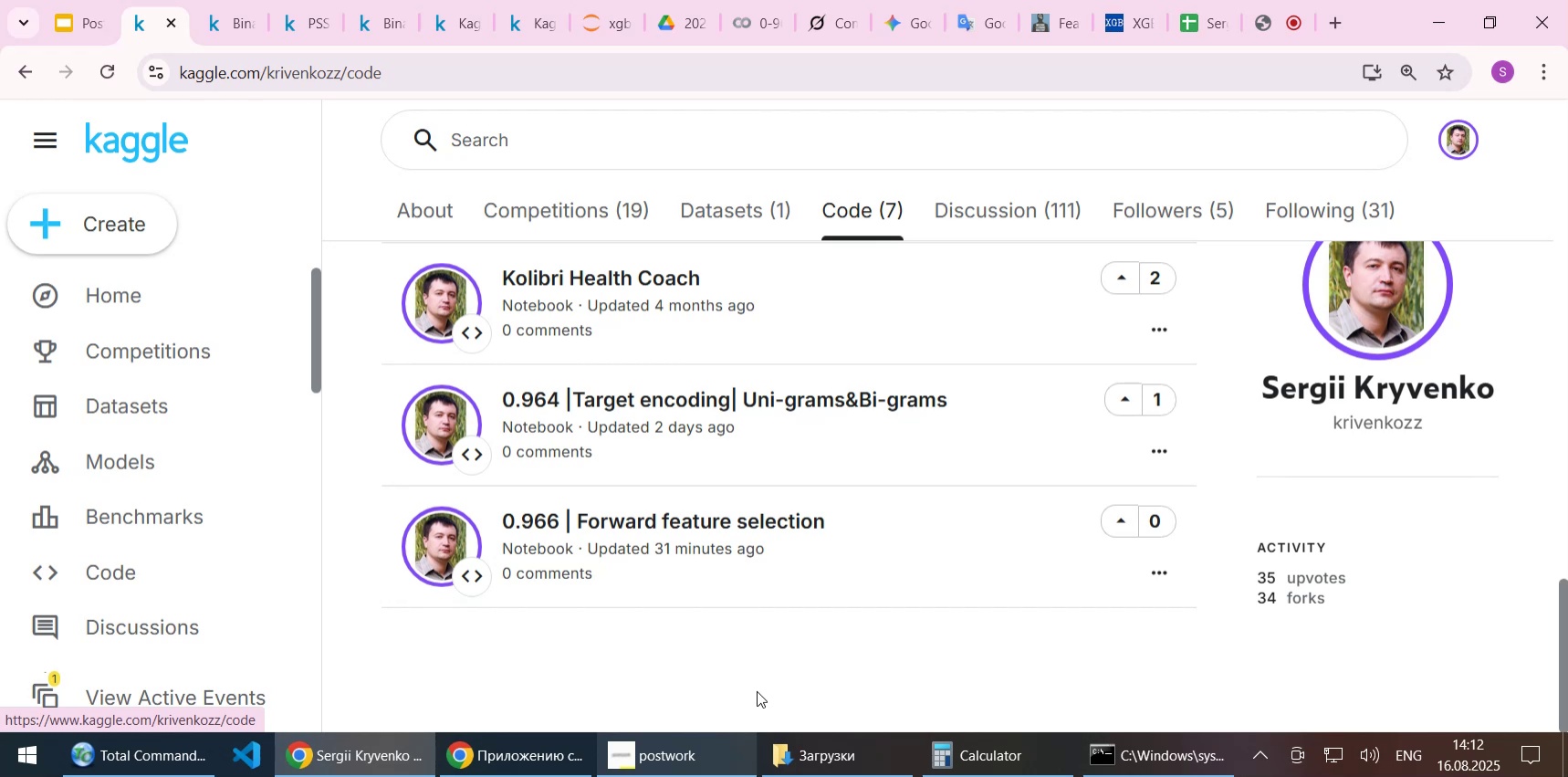 
wait(17.04)
 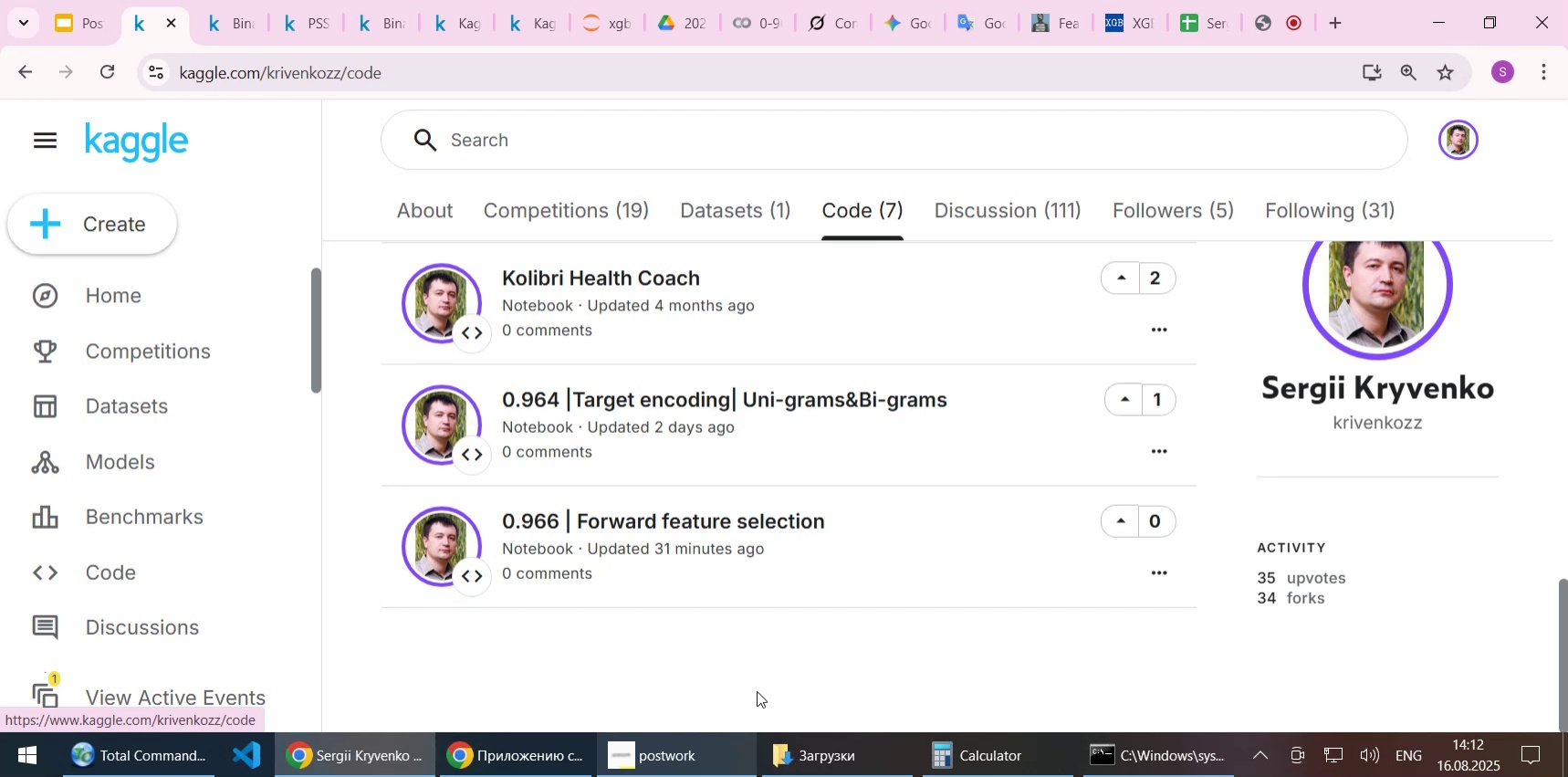 
scroll: coordinate [788, 650], scroll_direction: up, amount: 4.0
 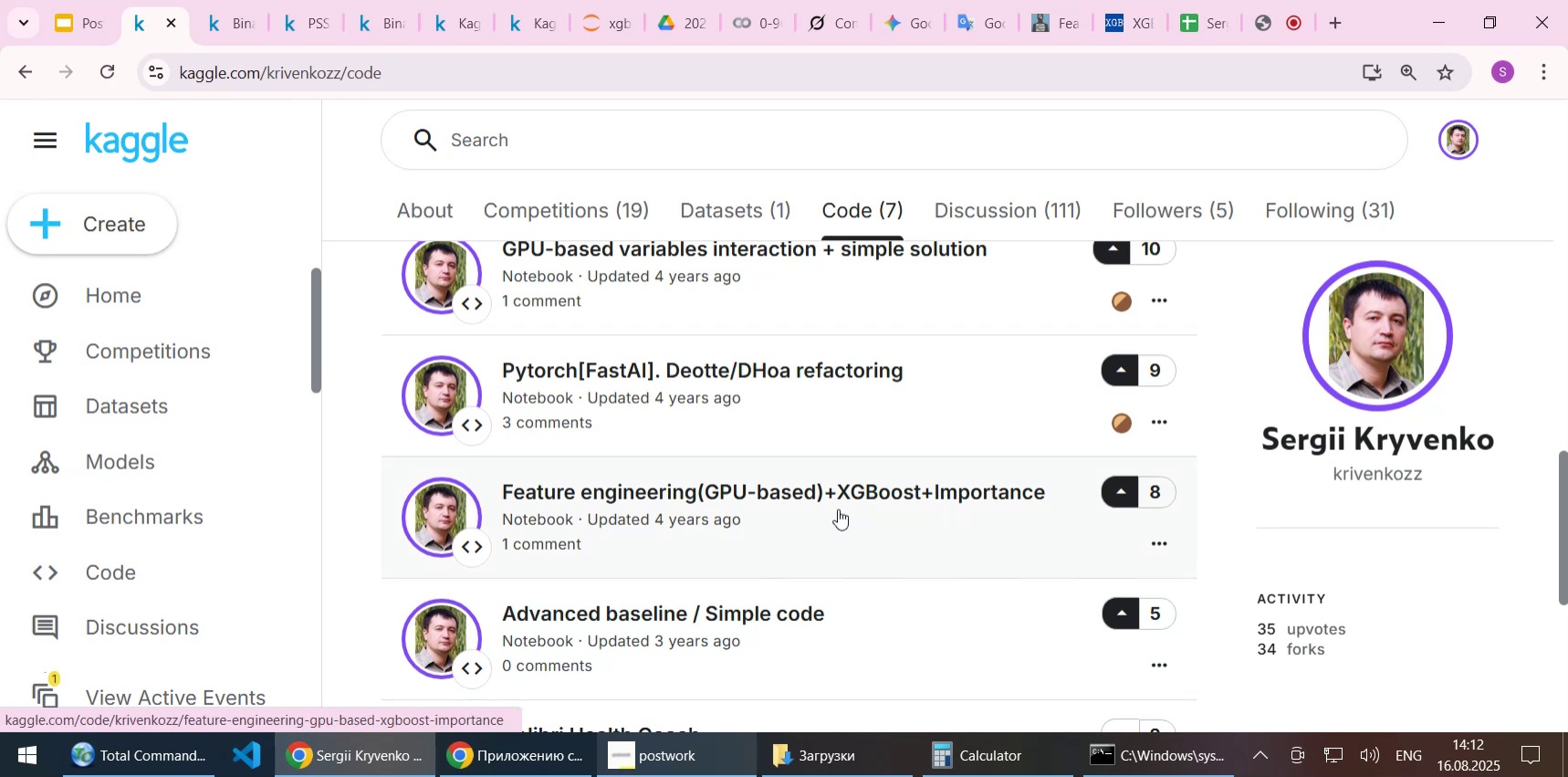 
scroll: coordinate [831, 436], scroll_direction: down, amount: 4.0
 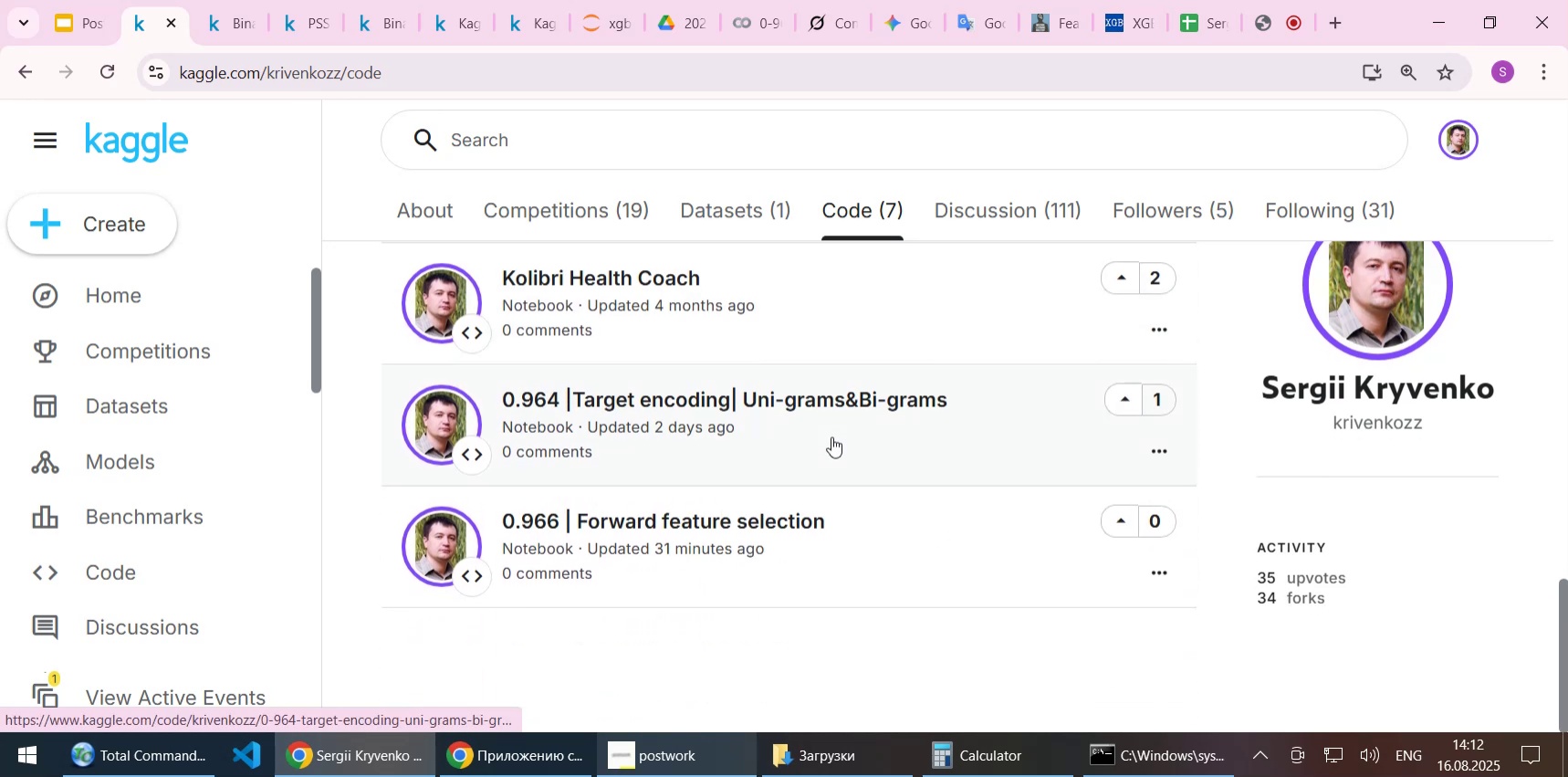 
left_click([618, 278])
 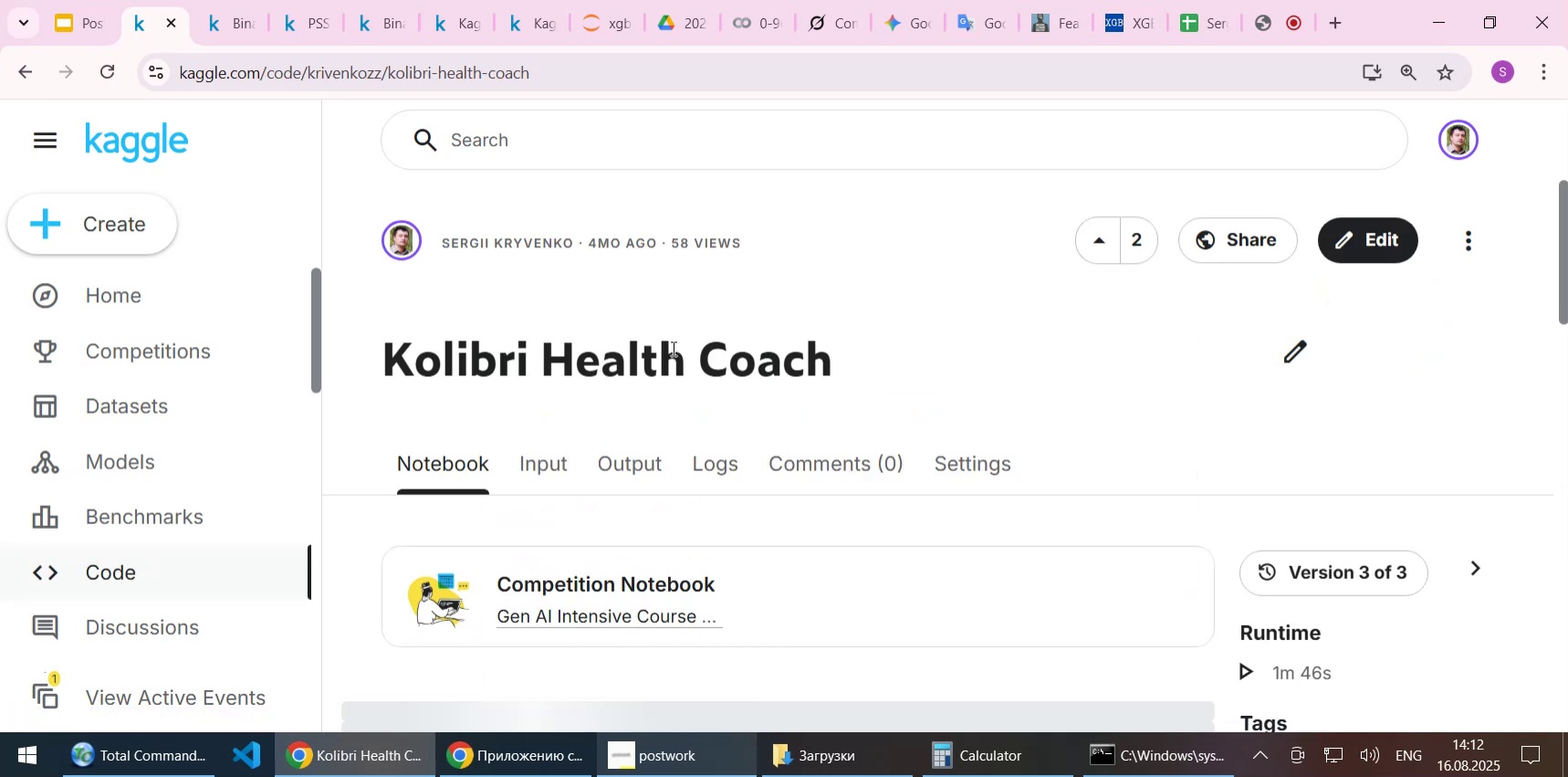 
scroll: coordinate [768, 462], scroll_direction: down, amount: 8.0
 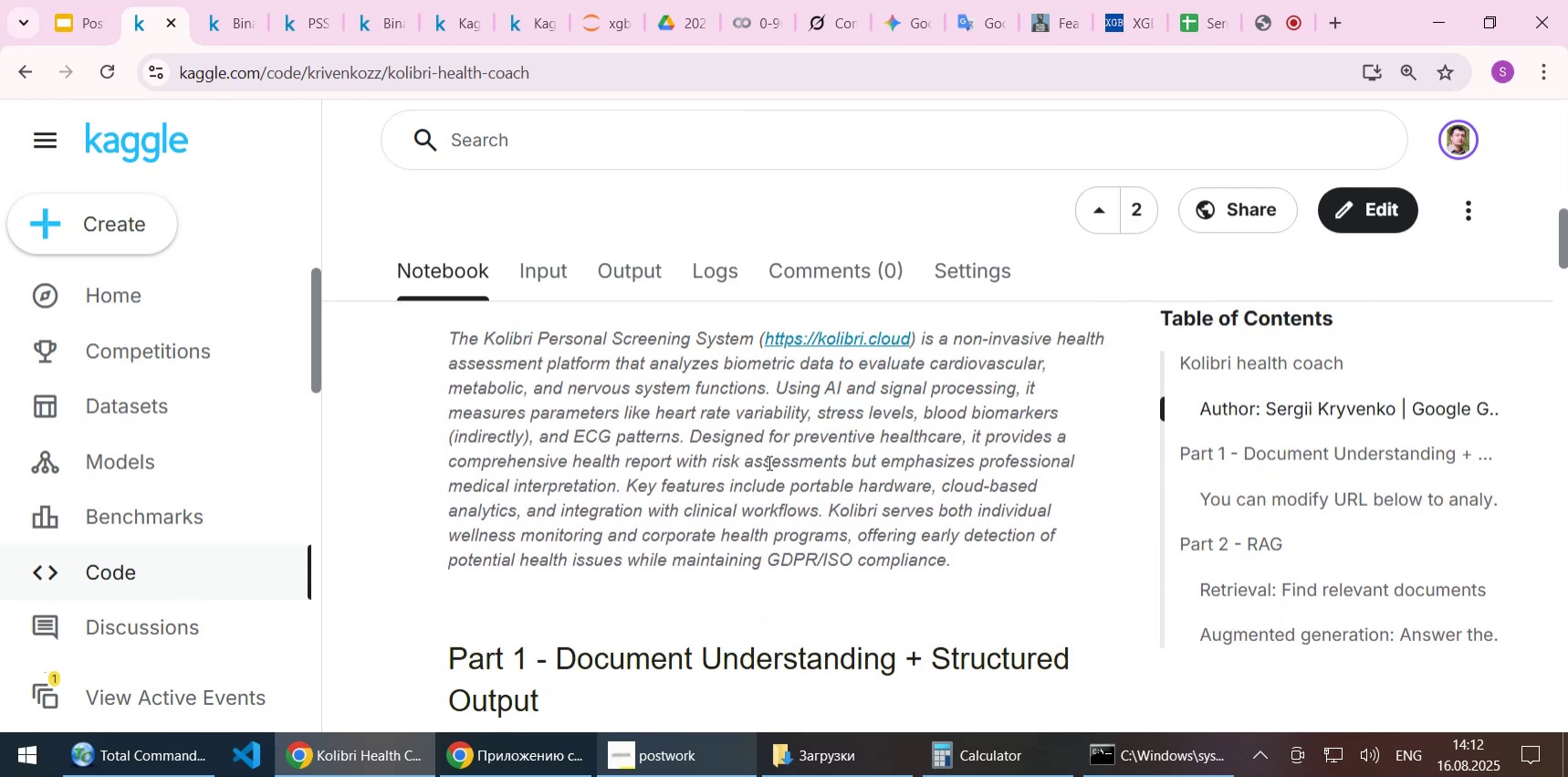 
scroll: coordinate [768, 462], scroll_direction: up, amount: 1.0
 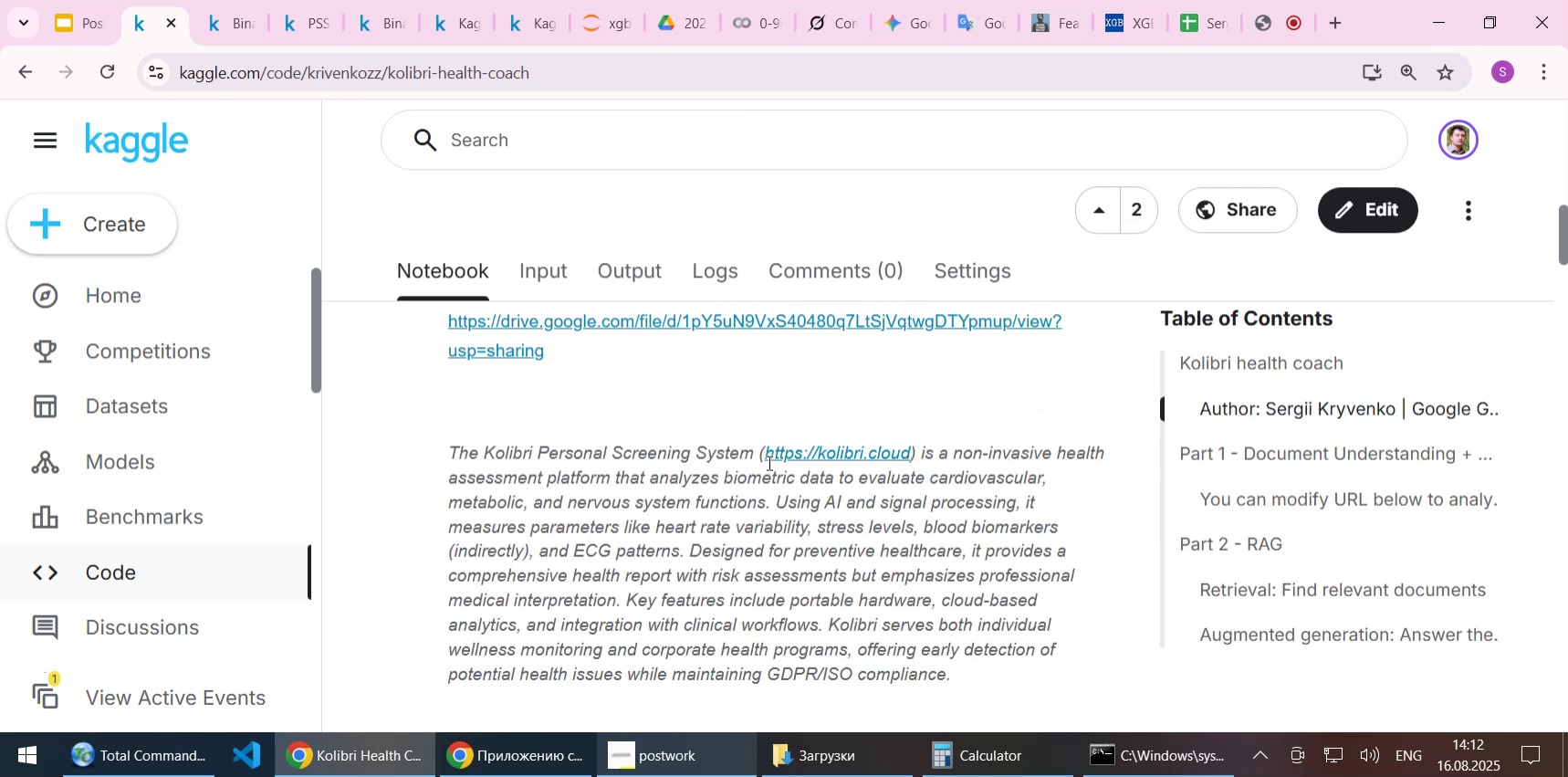 
scroll: coordinate [763, 491], scroll_direction: down, amount: 23.0
 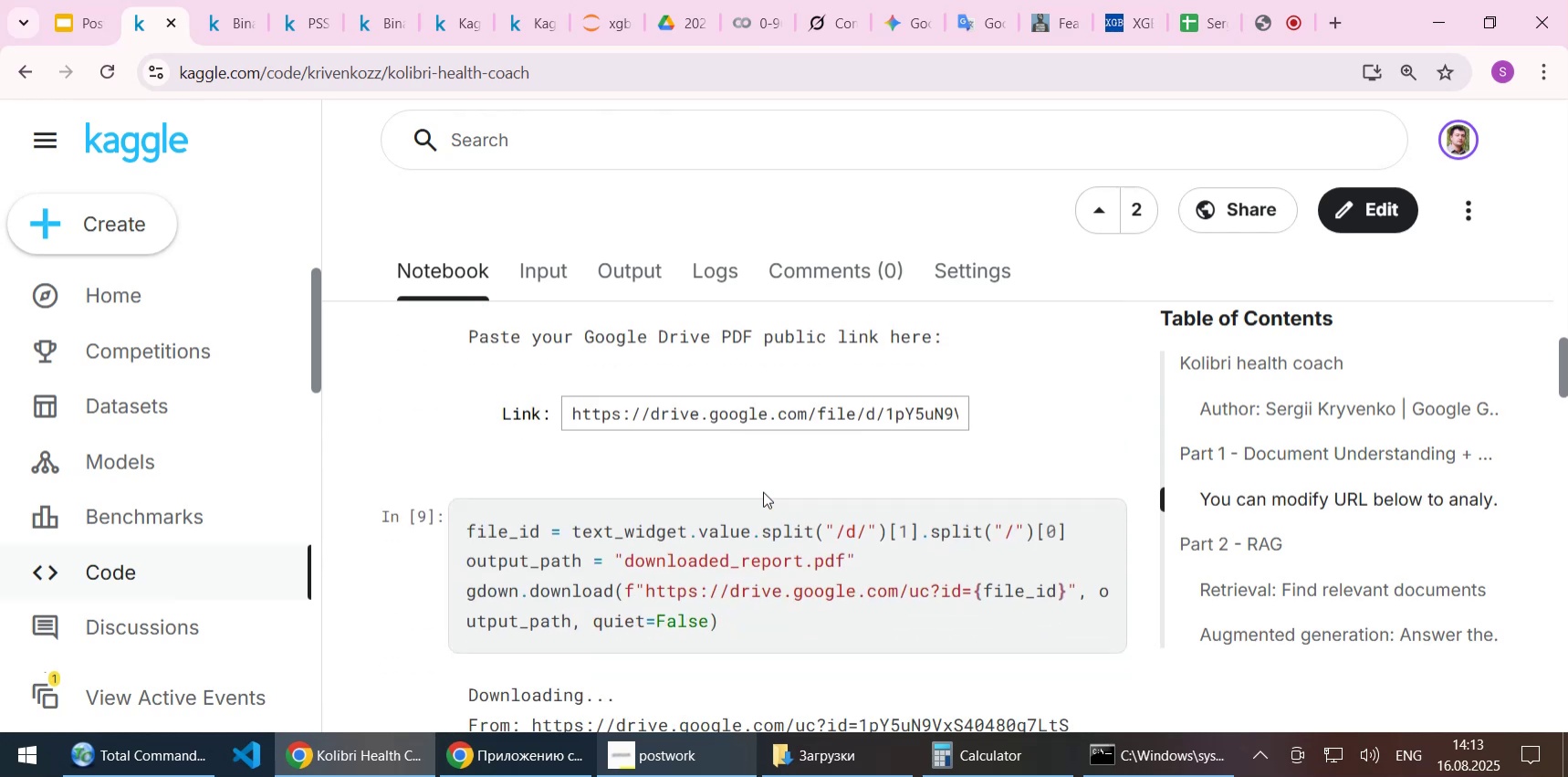 
scroll: coordinate [763, 491], scroll_direction: none, amount: 0.0
 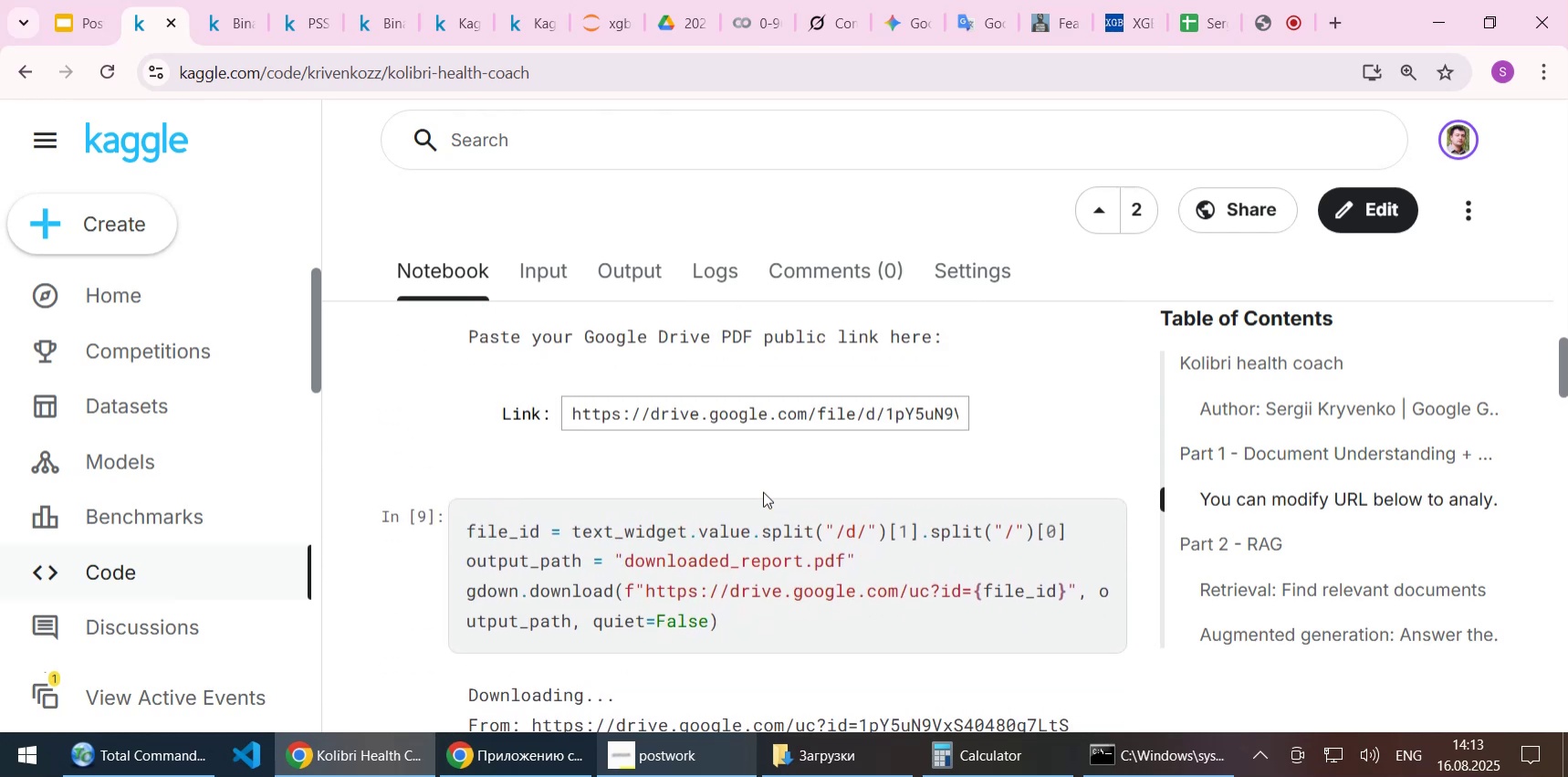 
scroll: coordinate [763, 491], scroll_direction: down, amount: 8.0
 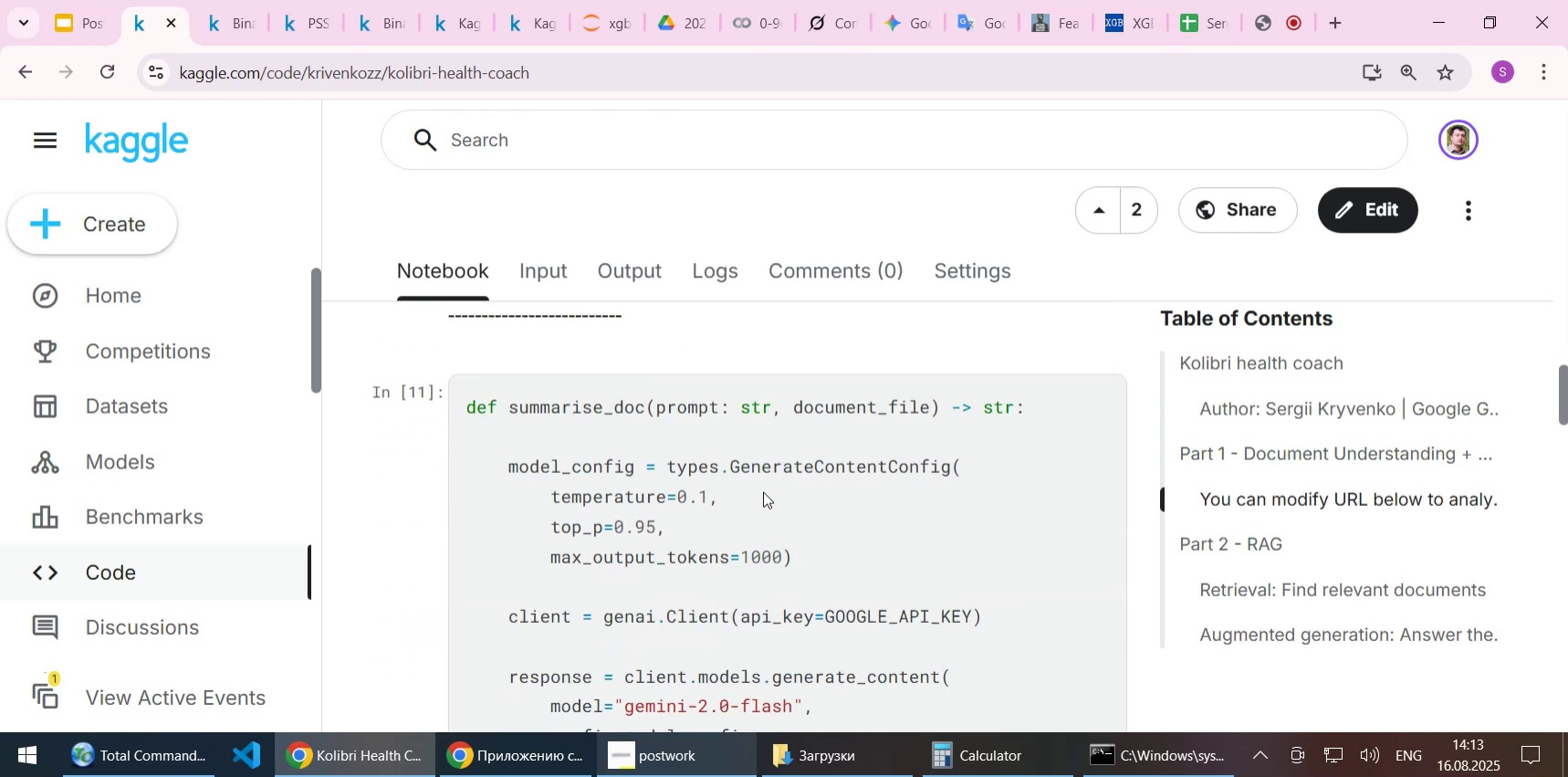 
scroll: coordinate [763, 491], scroll_direction: up, amount: 1.0
 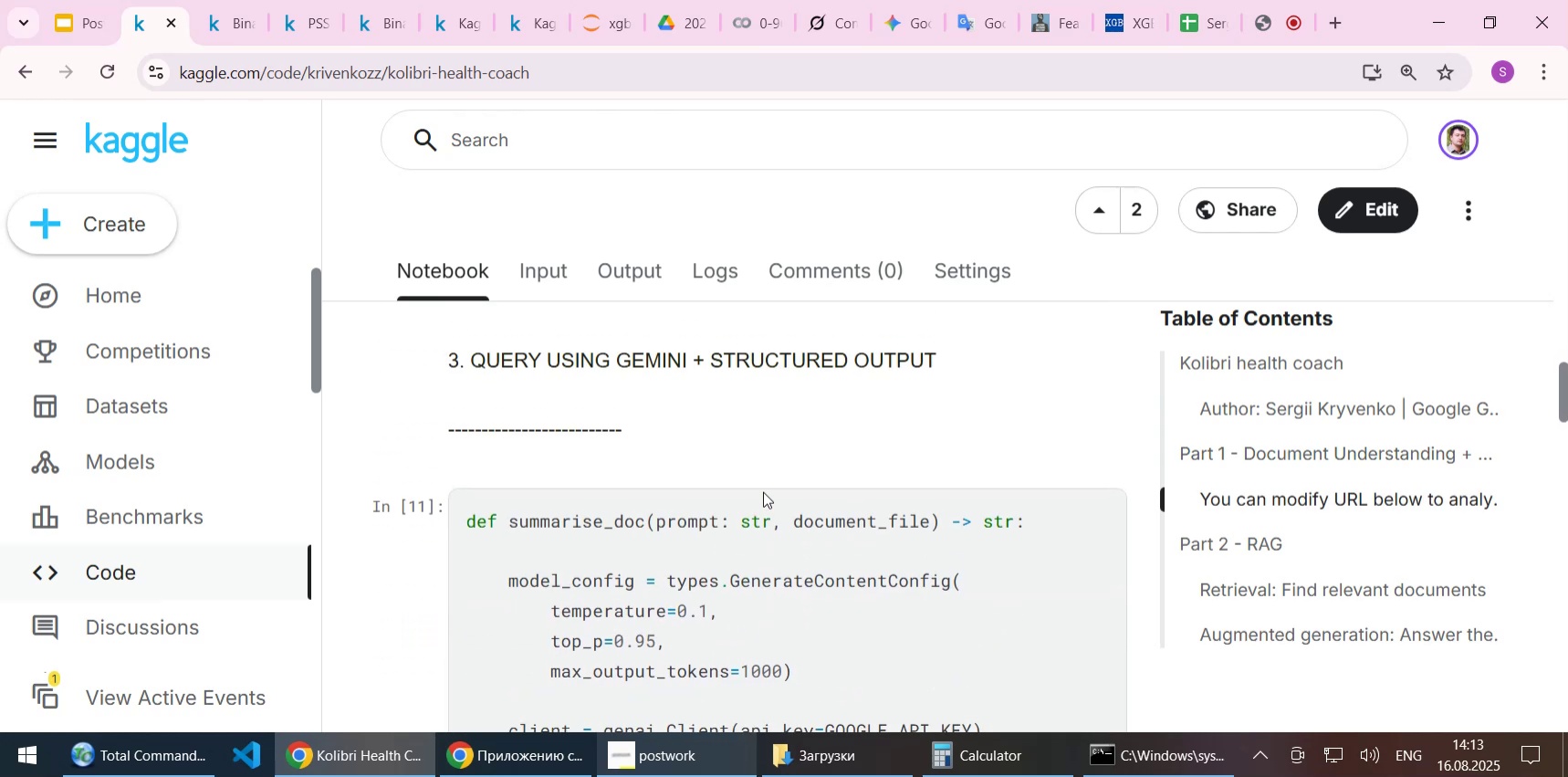 
scroll: coordinate [762, 493], scroll_direction: down, amount: 46.0
 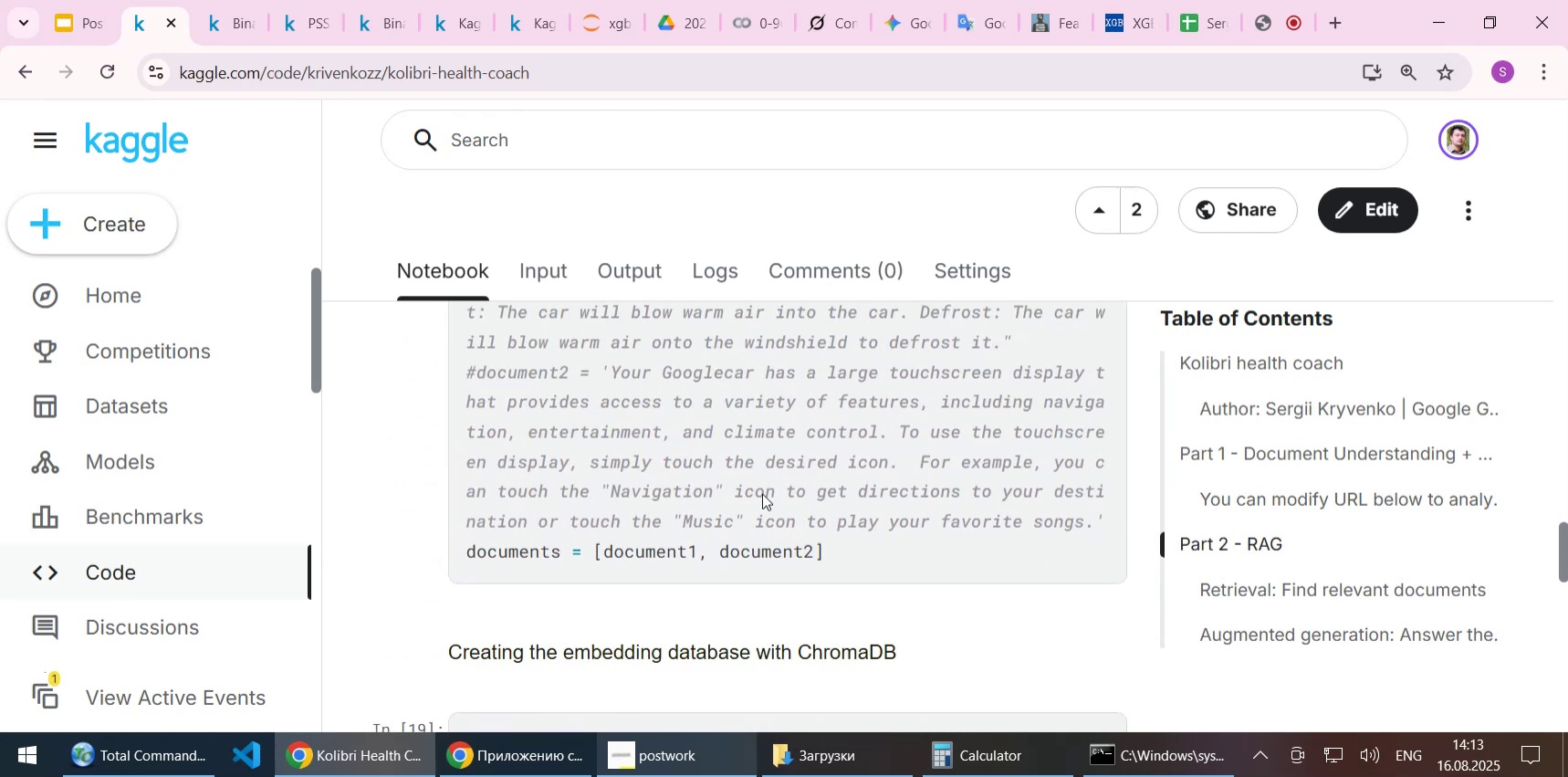 
scroll: coordinate [762, 493], scroll_direction: up, amount: 6.0
 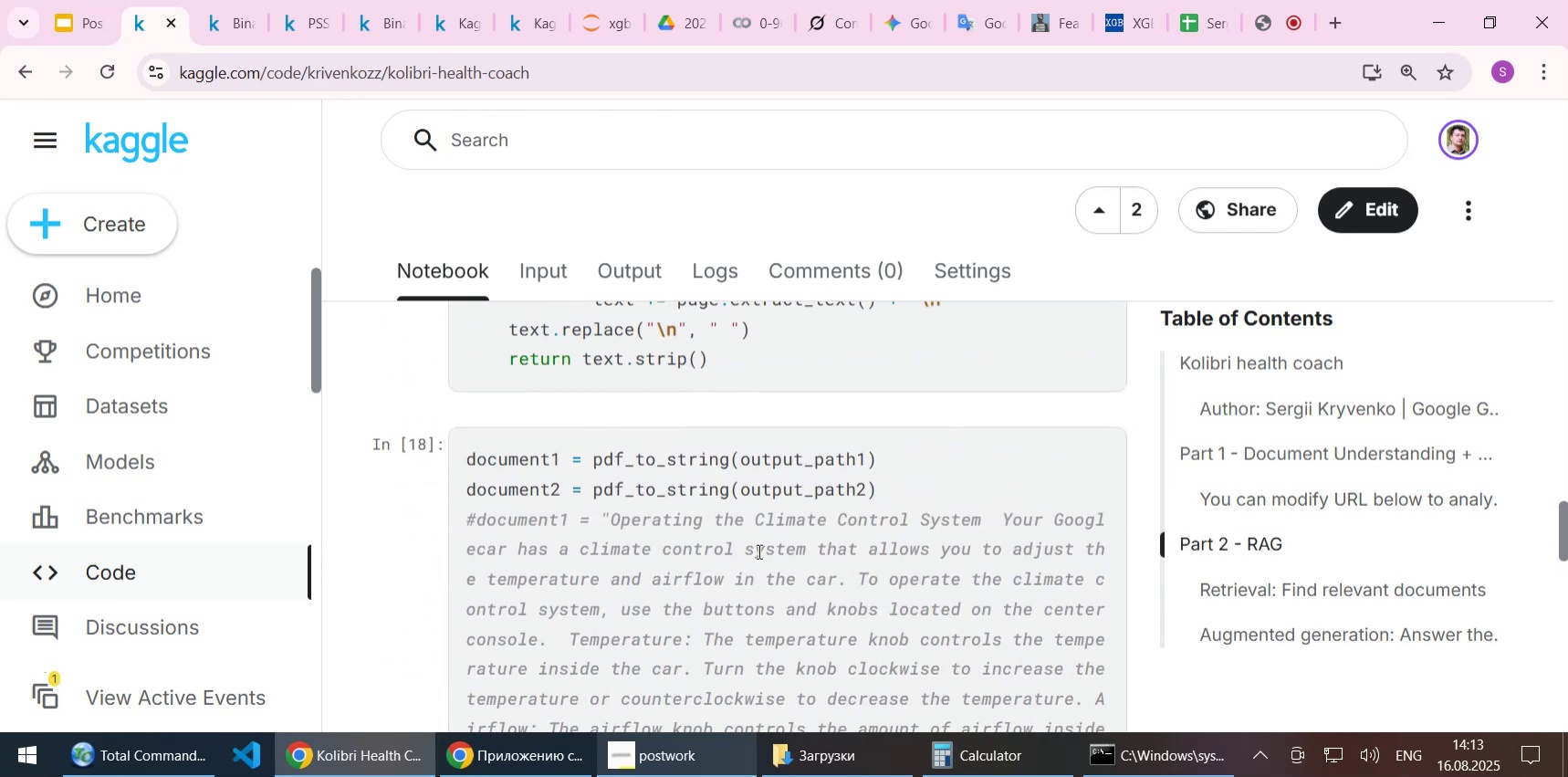 
scroll: coordinate [767, 539], scroll_direction: down, amount: 8.0
 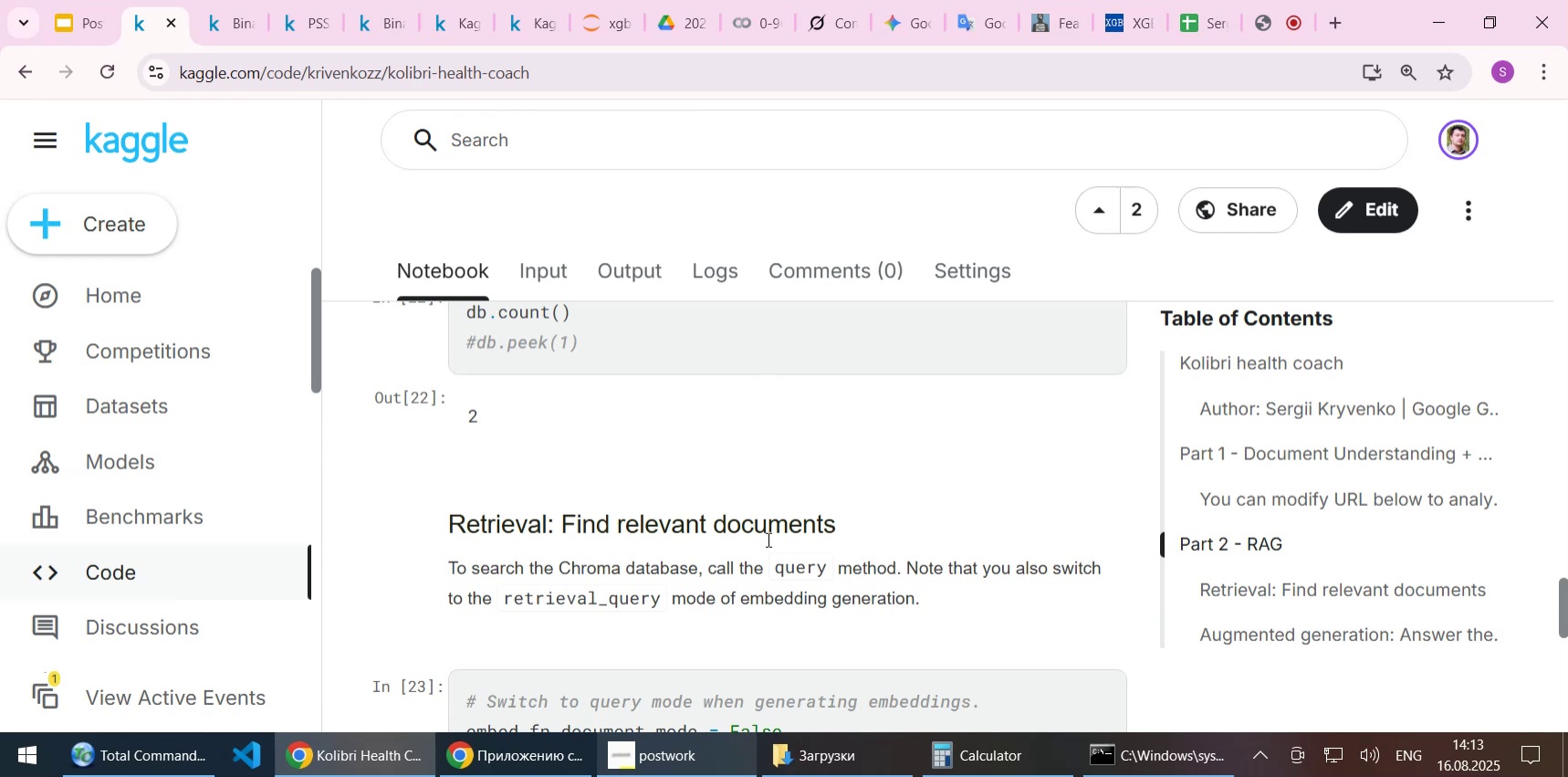 
scroll: coordinate [767, 539], scroll_direction: up, amount: 1.0
 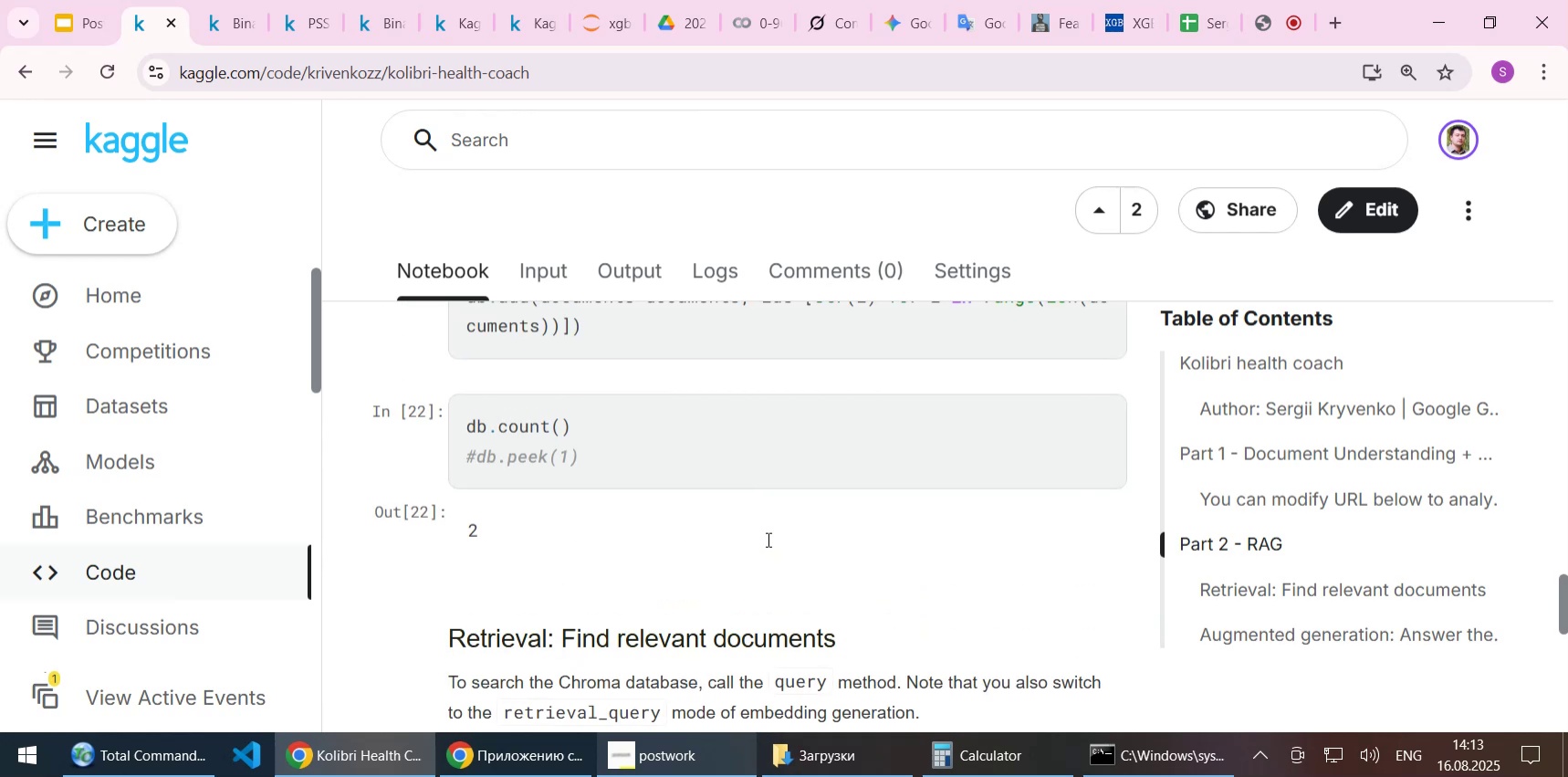 
scroll: coordinate [765, 541], scroll_direction: down, amount: 9.0
 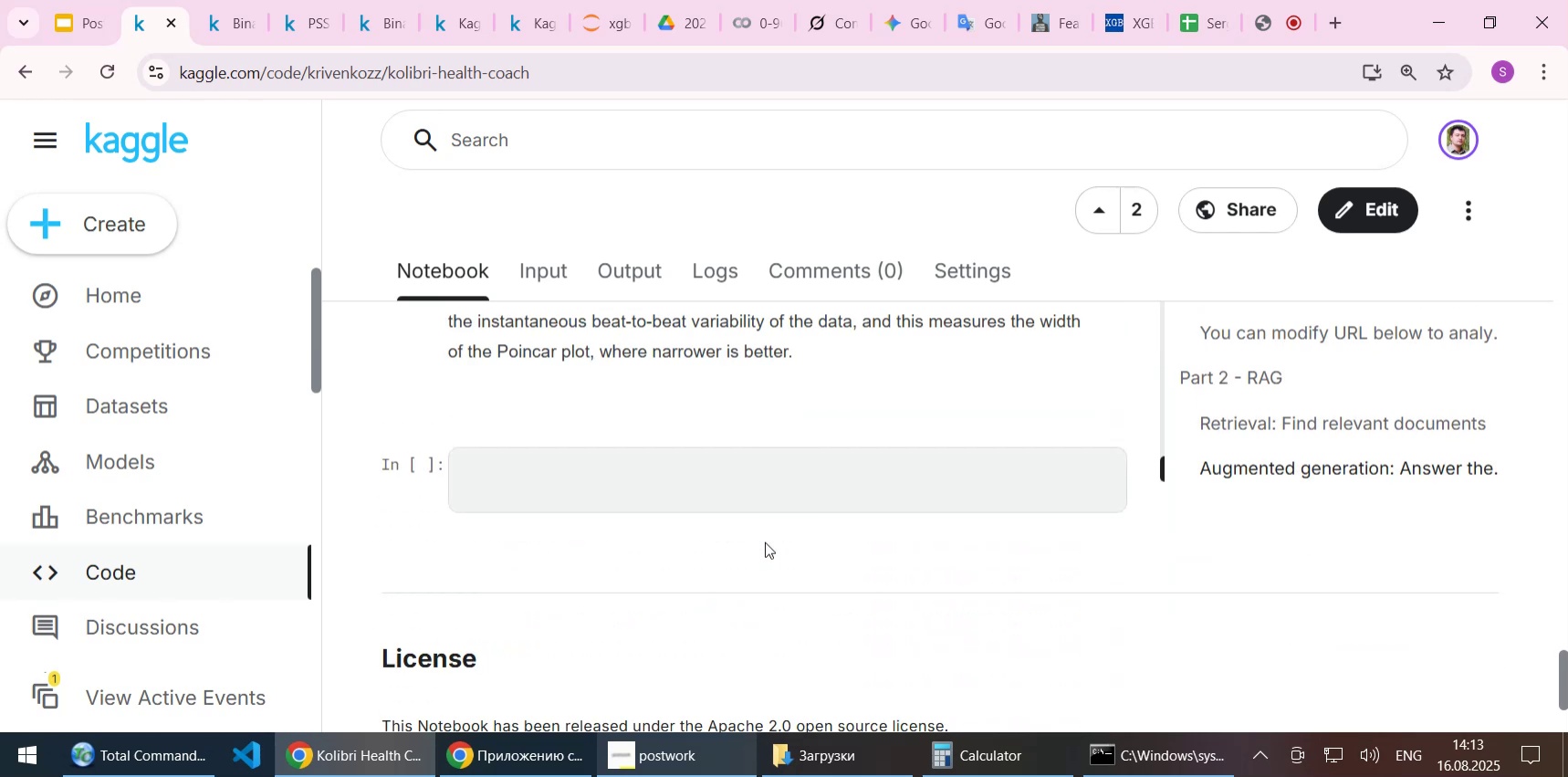 
scroll: coordinate [765, 541], scroll_direction: up, amount: 4.0
 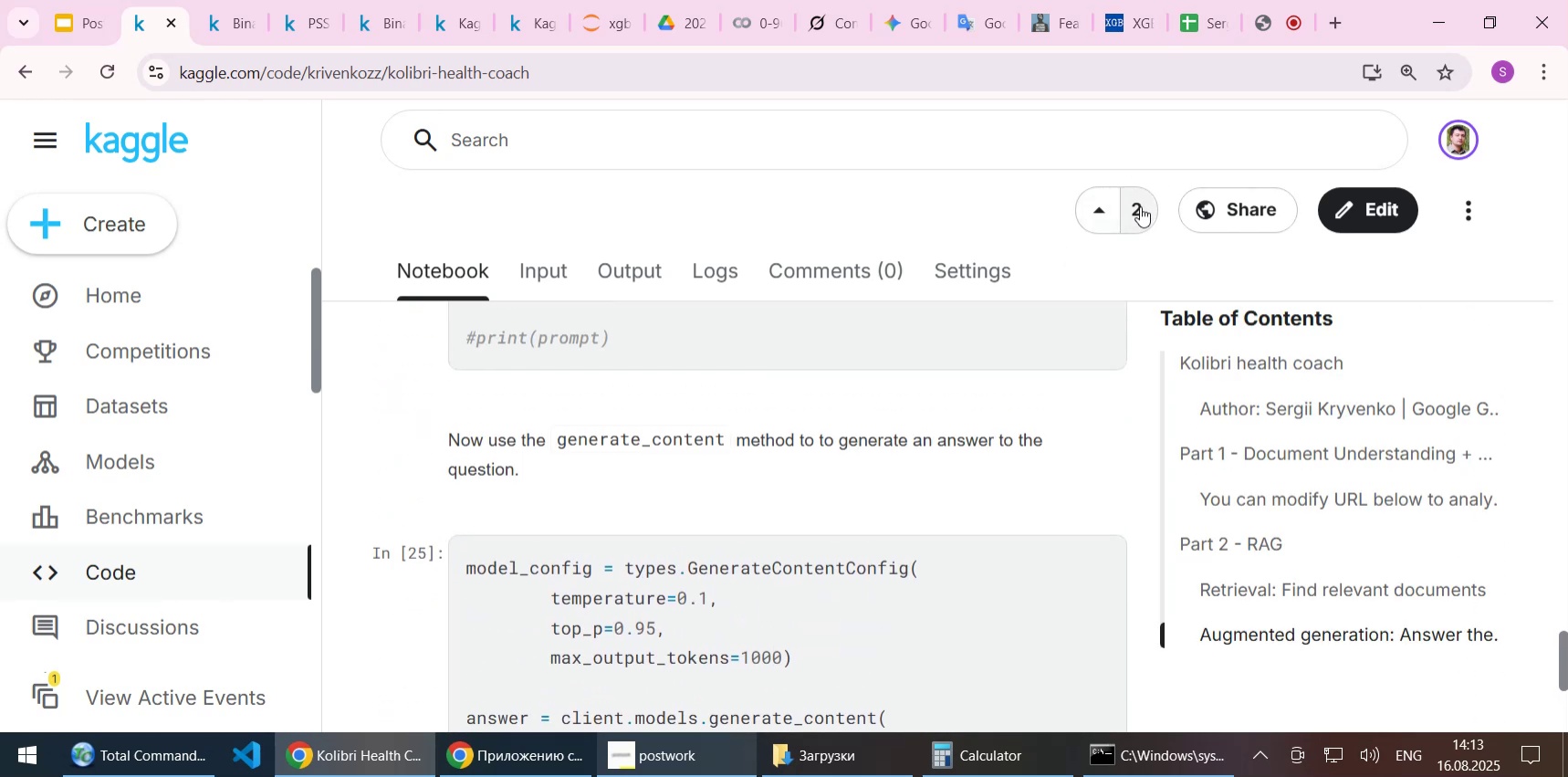 
left_click([1140, 206])
 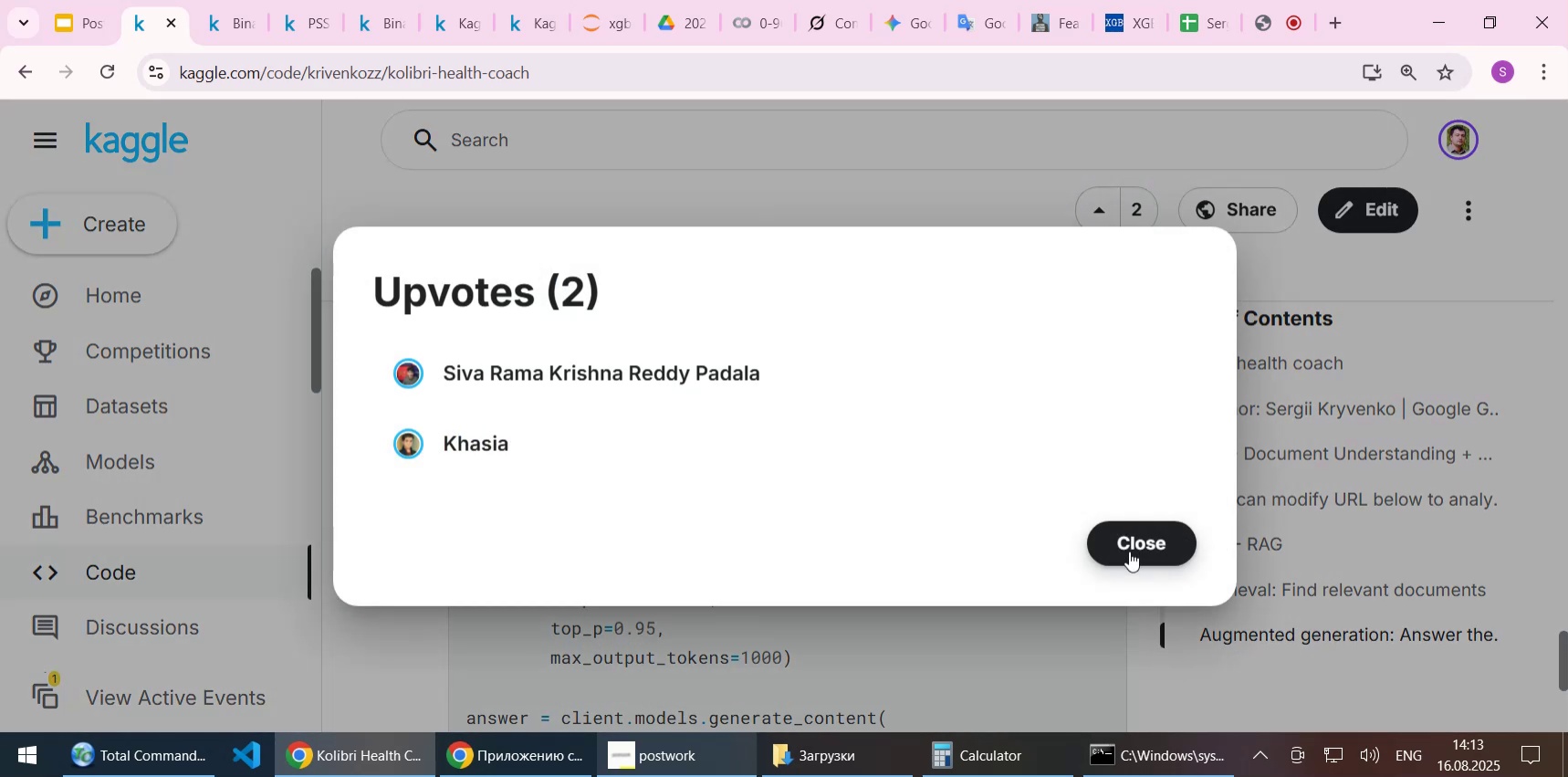 
left_click([1119, 540])
 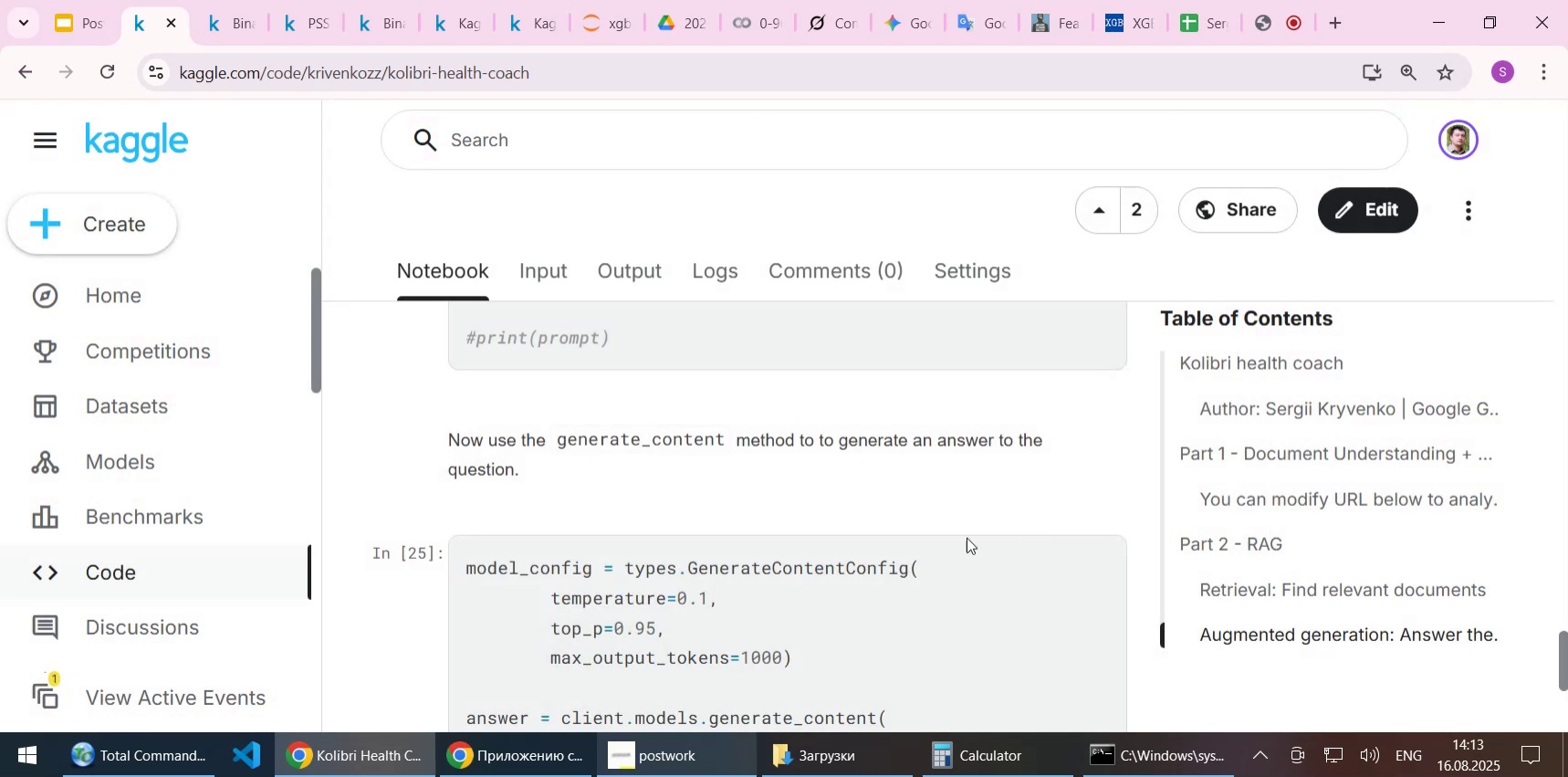 
mouse_move([959, 517])
 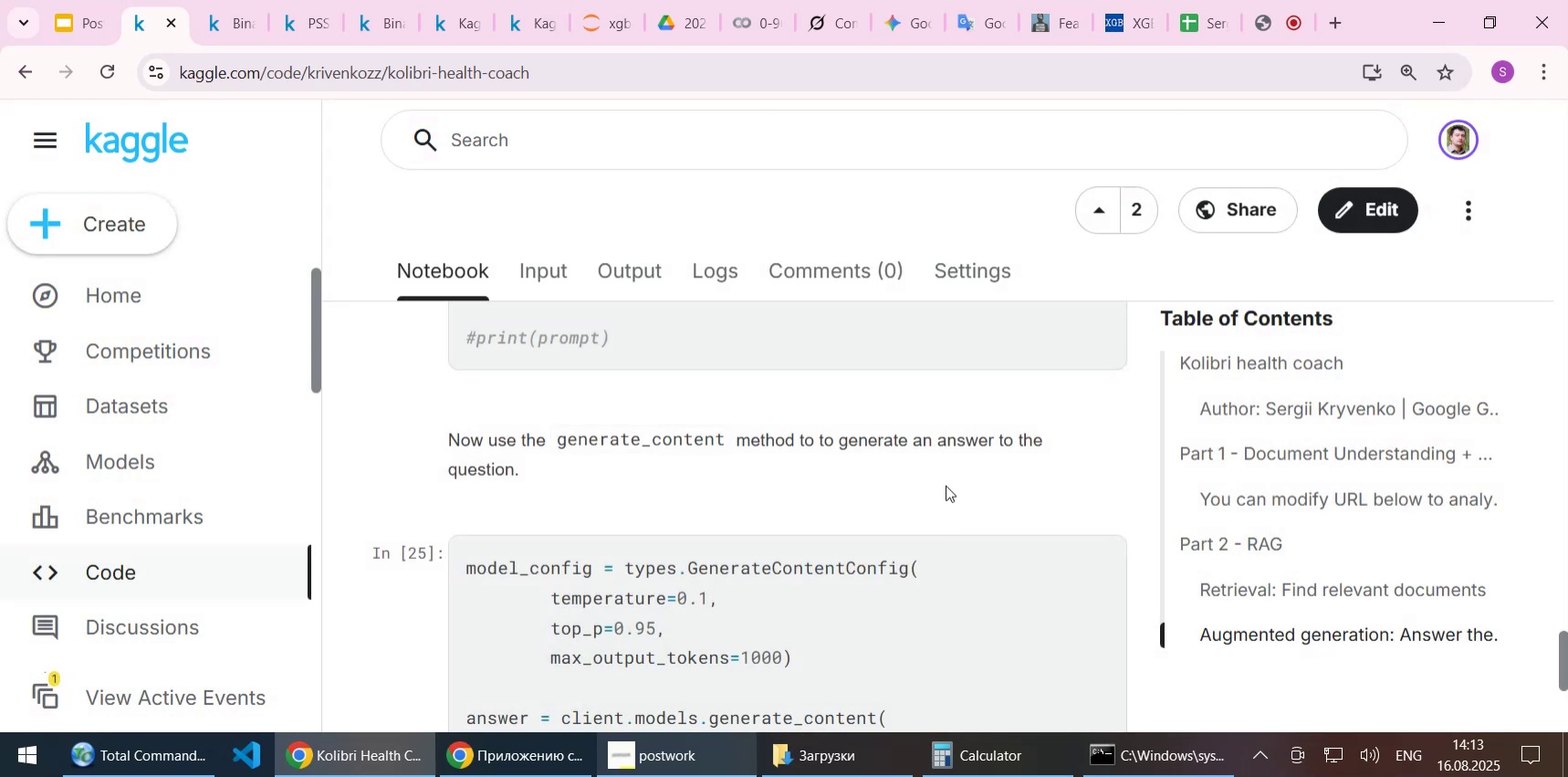 
scroll: coordinate [941, 469], scroll_direction: down, amount: 6.0
 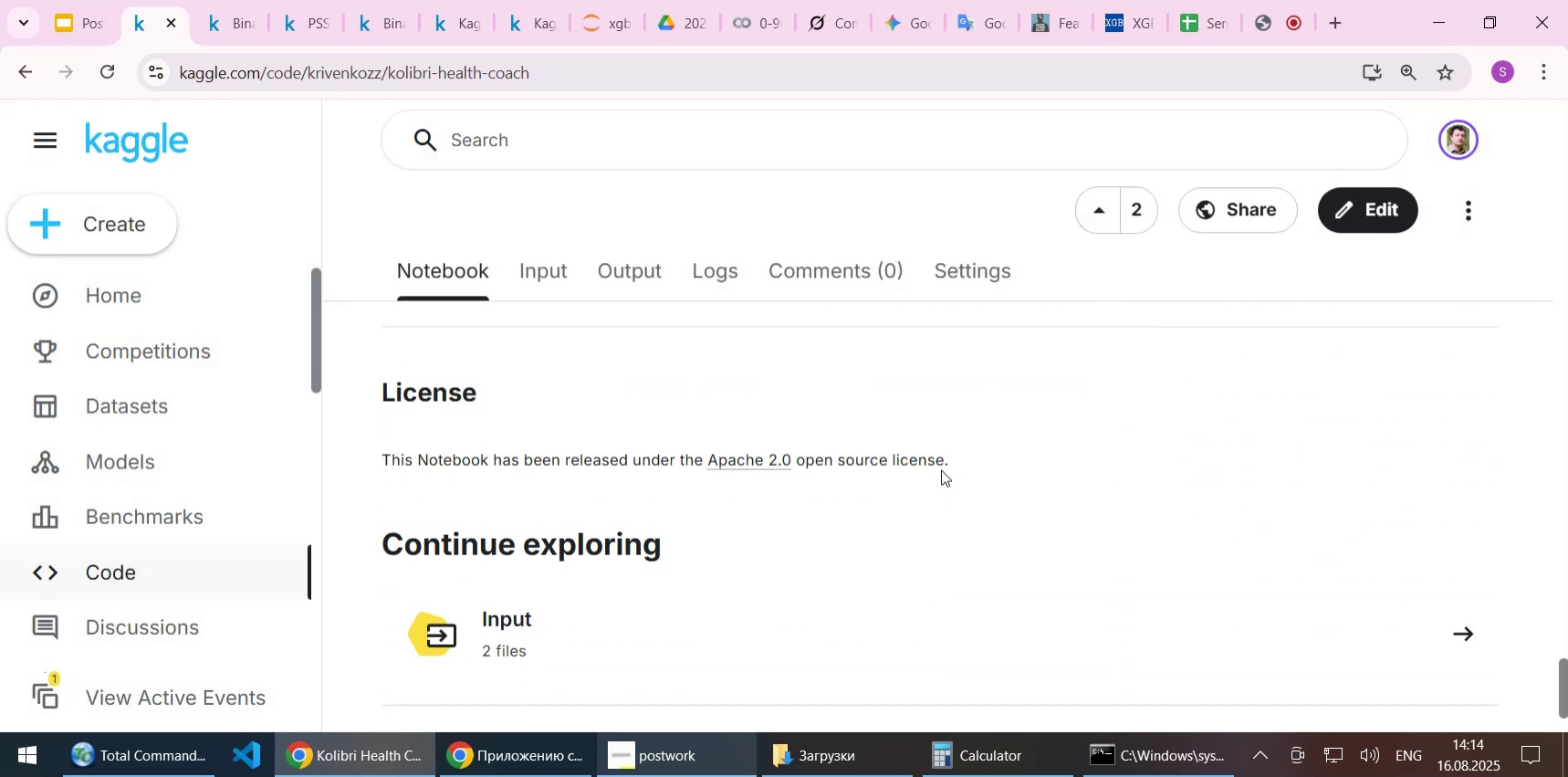 
scroll: coordinate [941, 469], scroll_direction: up, amount: 49.0
 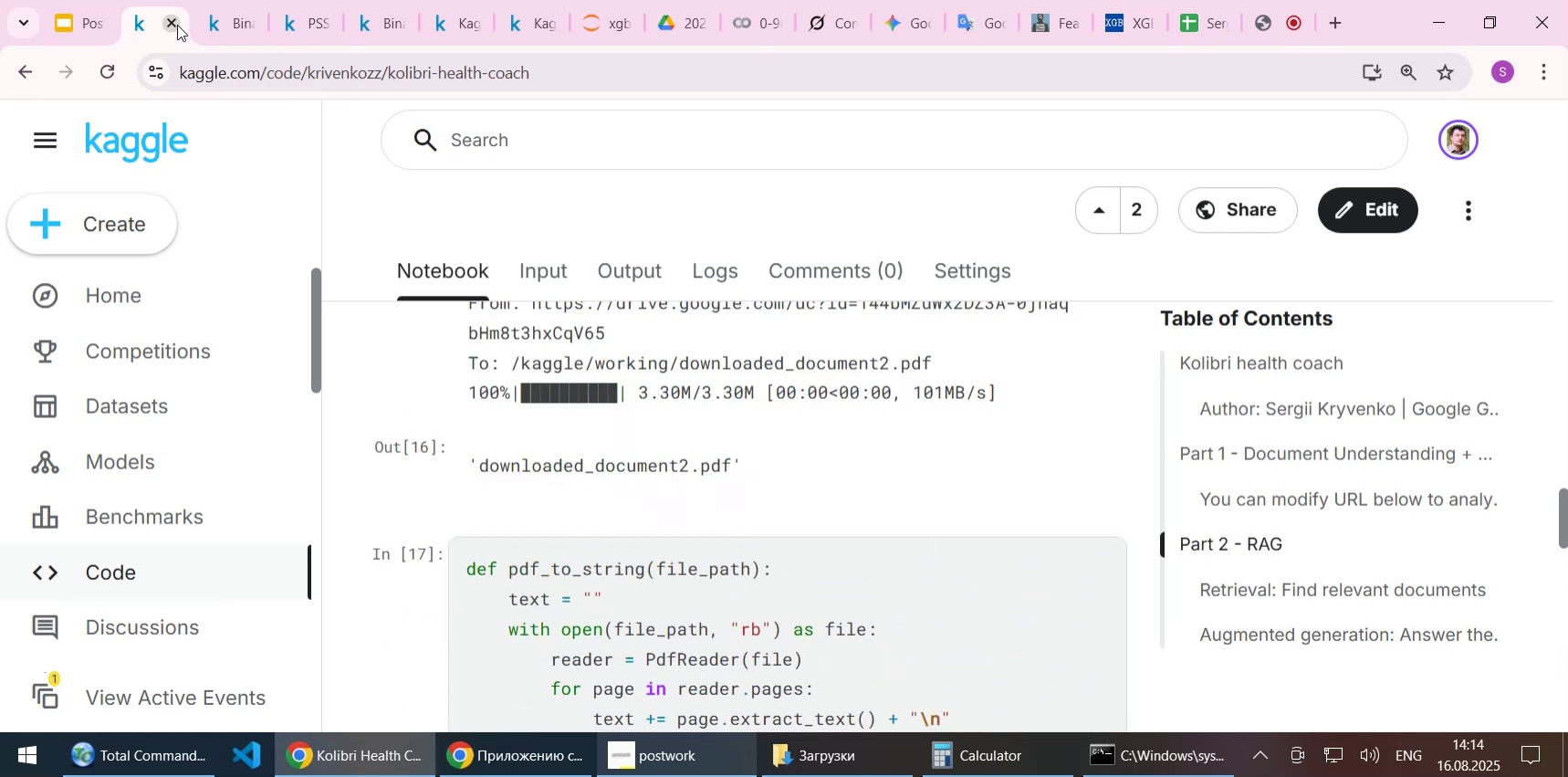 
left_click([177, 25])
 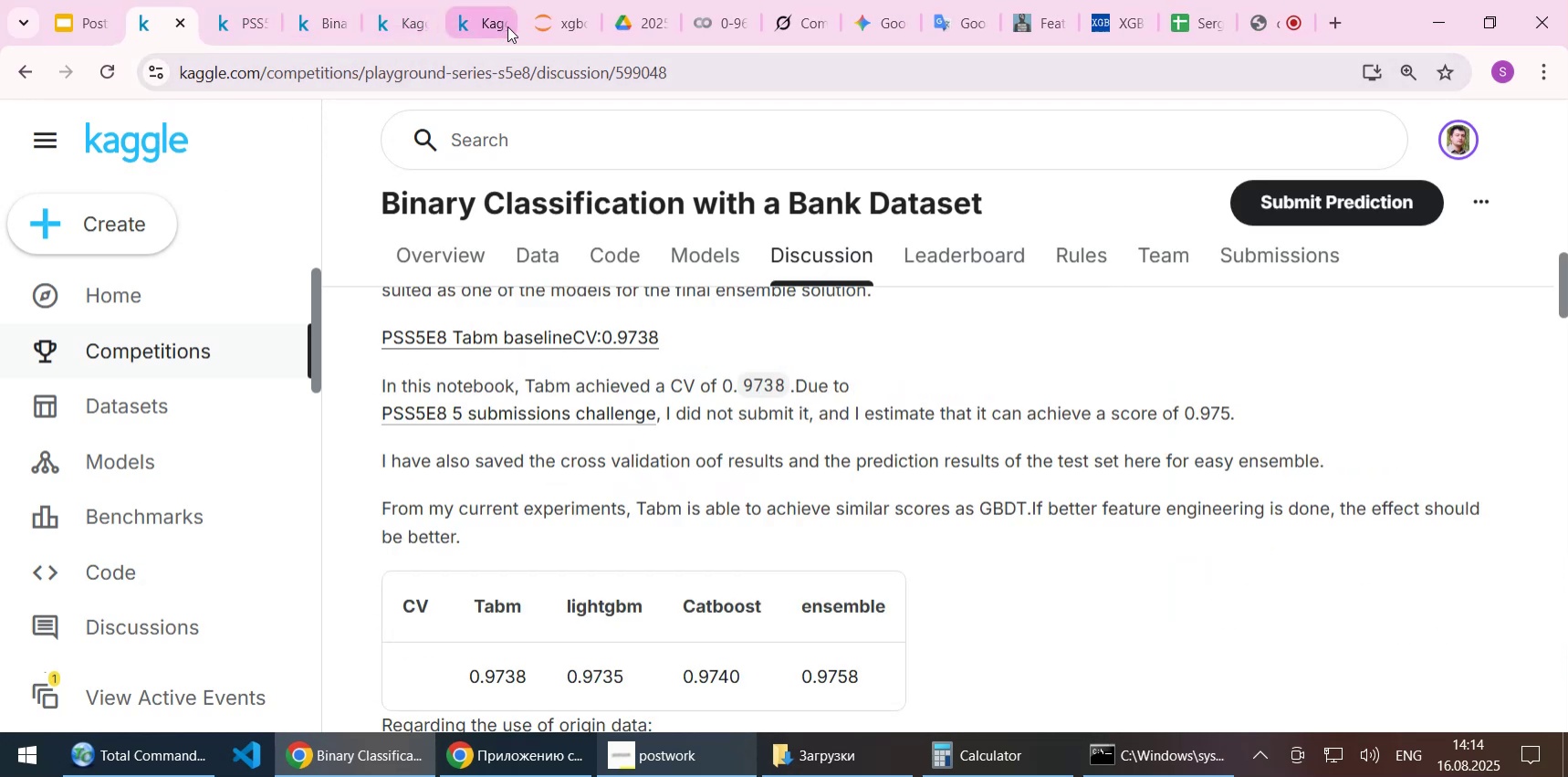 
left_click([719, 17])
 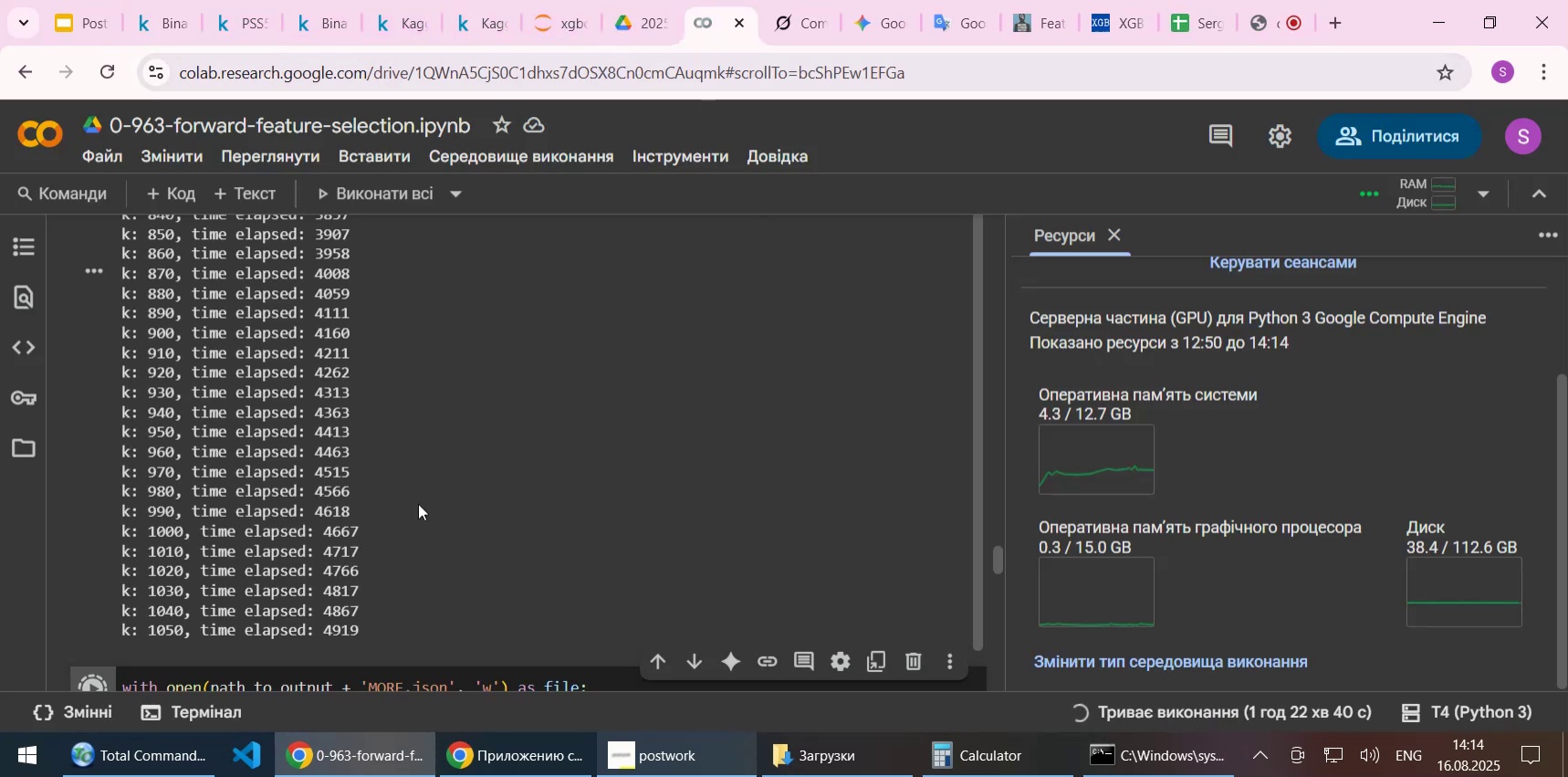 
left_click([417, 505])
 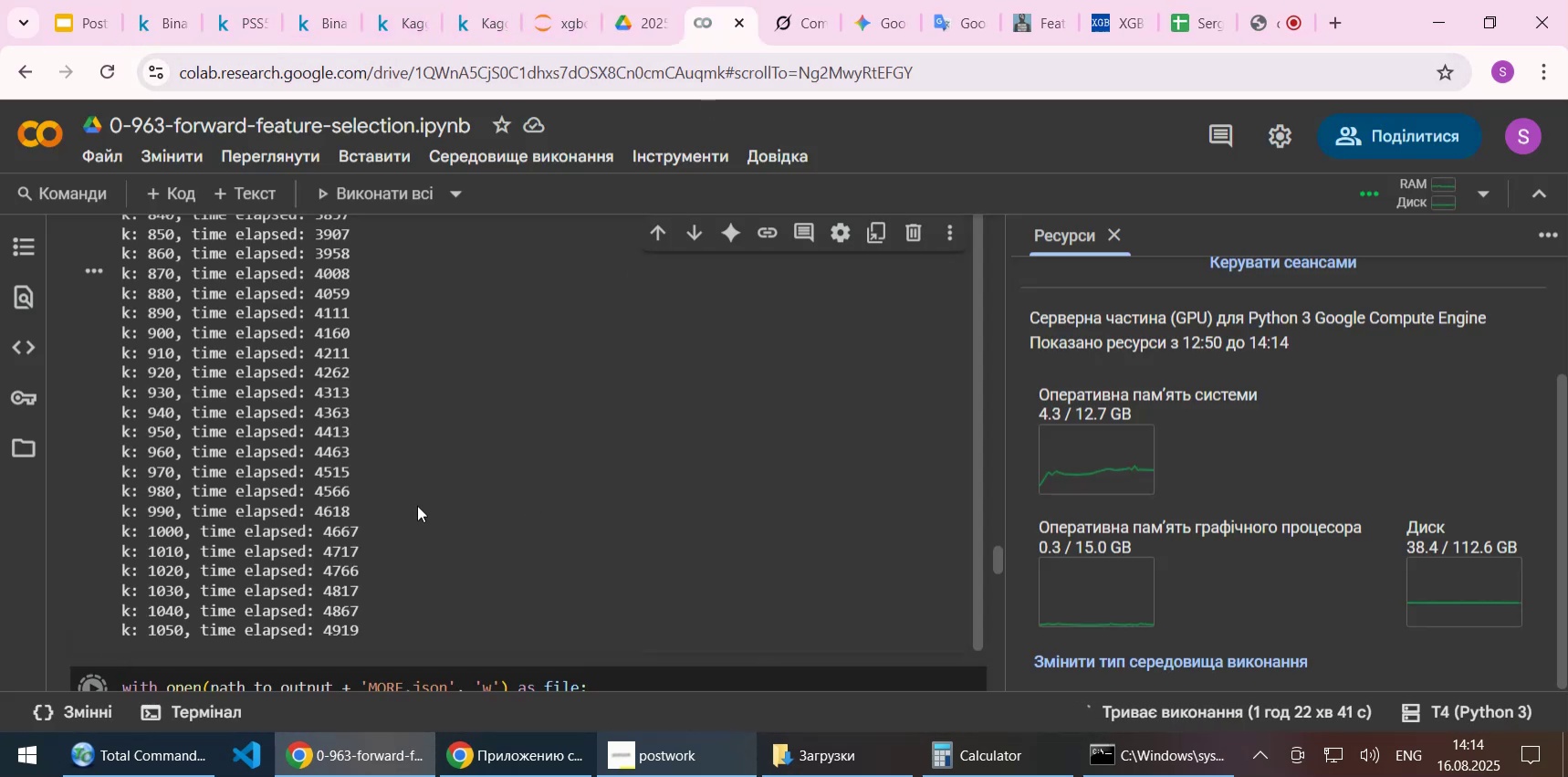 
scroll: coordinate [391, 603], scroll_direction: down, amount: 3.0
 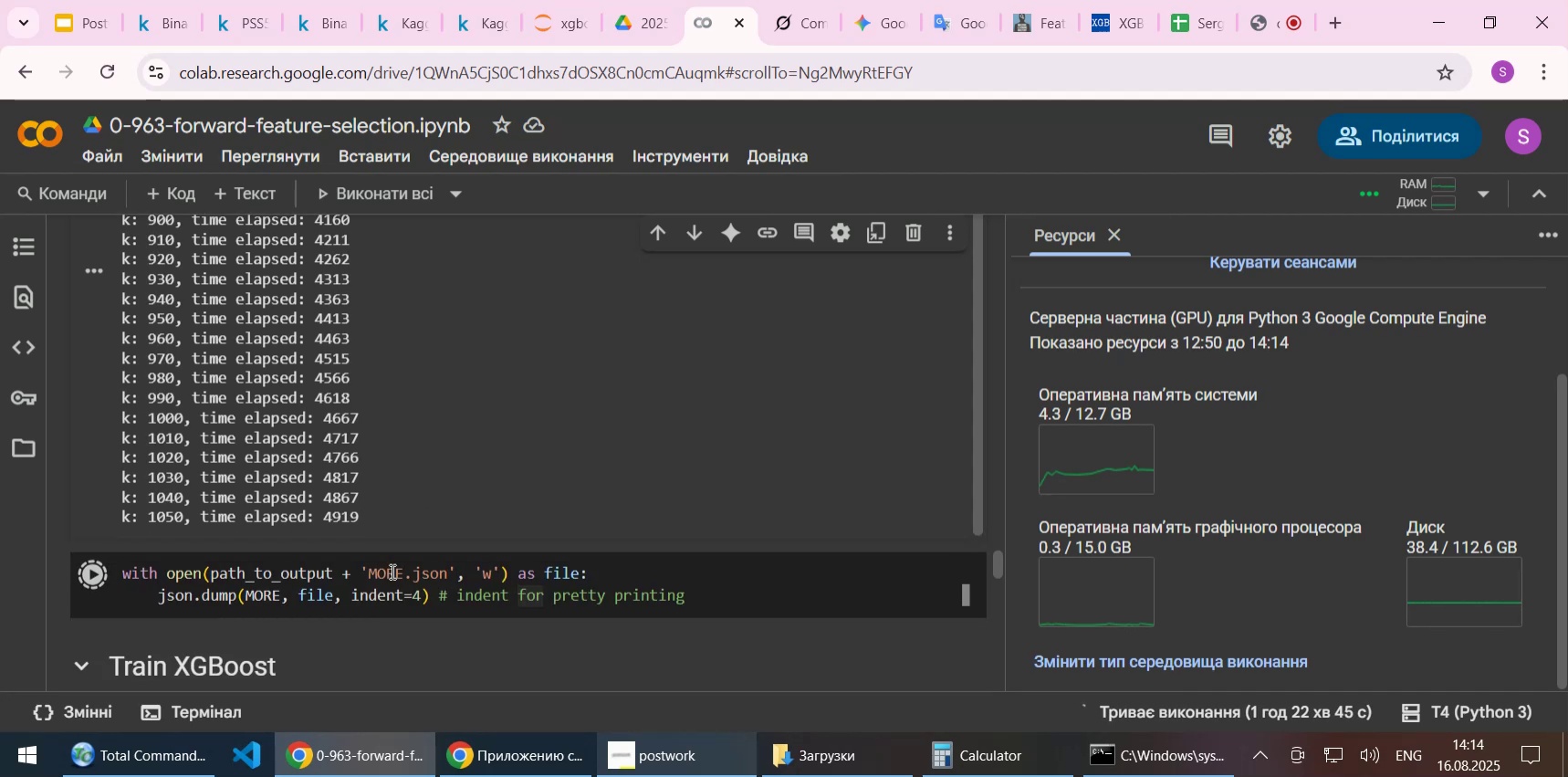 
scroll: coordinate [391, 569], scroll_direction: up, amount: 6.0
 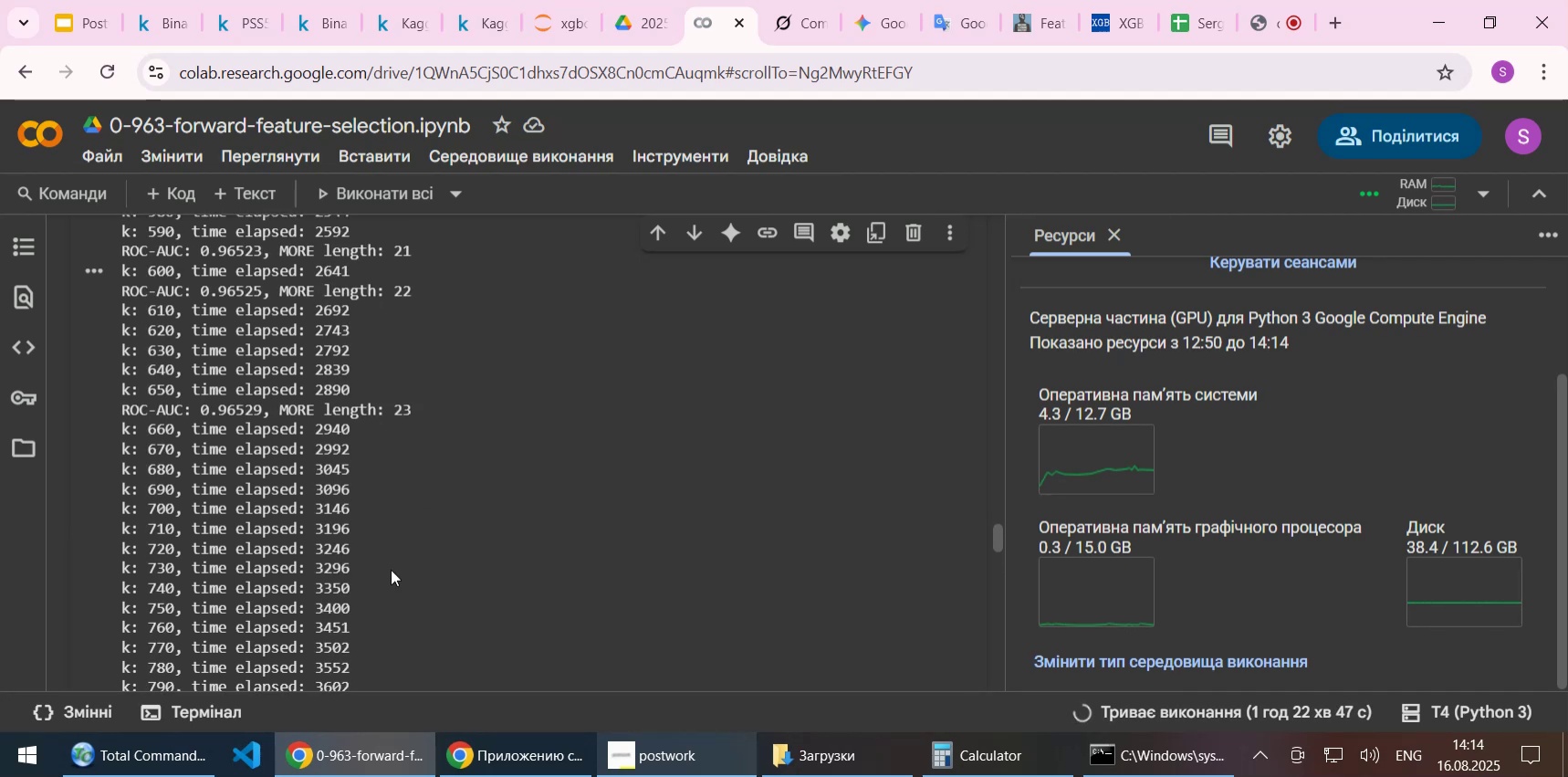 
scroll: coordinate [391, 569], scroll_direction: down, amount: 3.0
 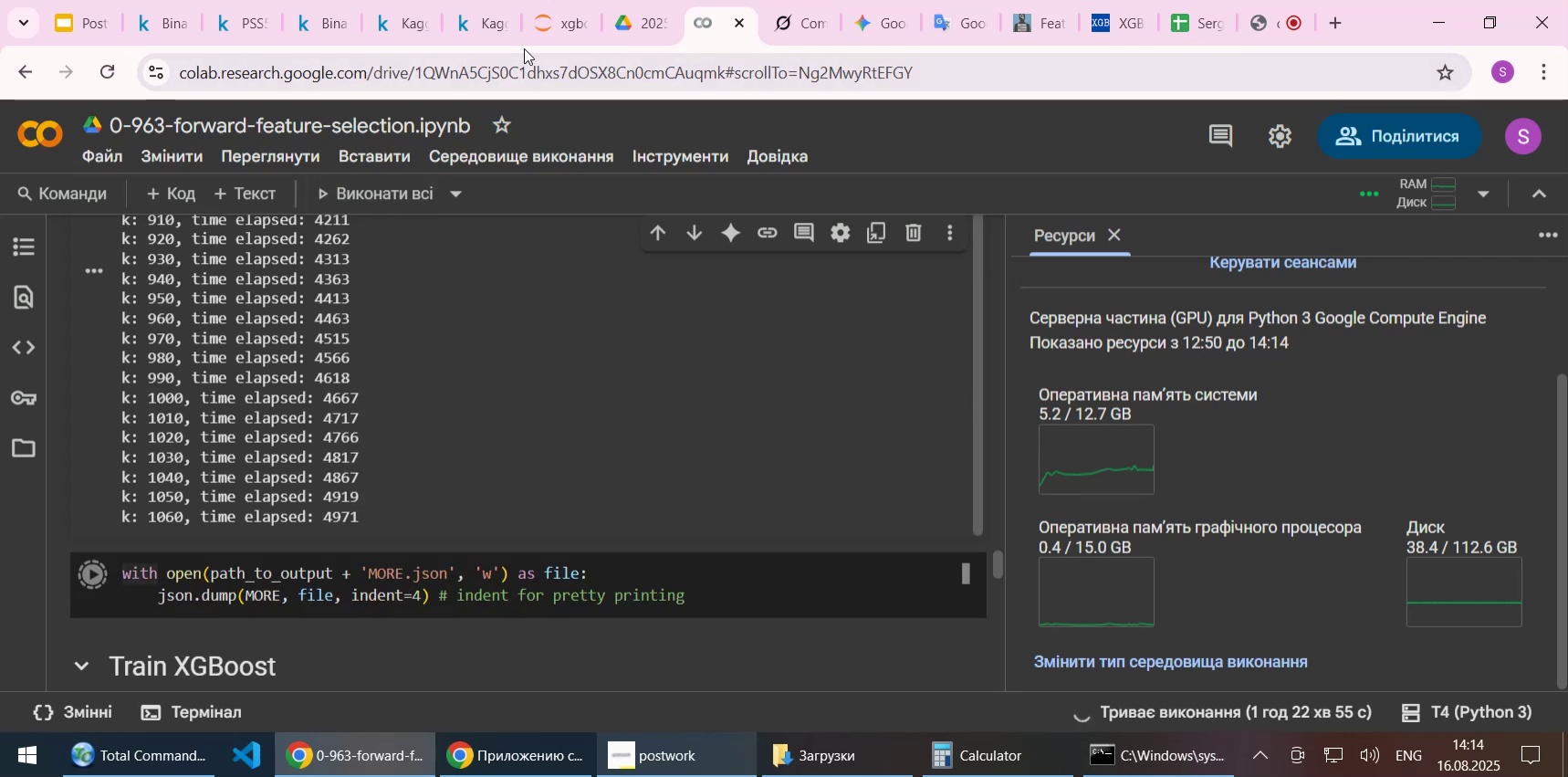 
left_click([536, 30])
 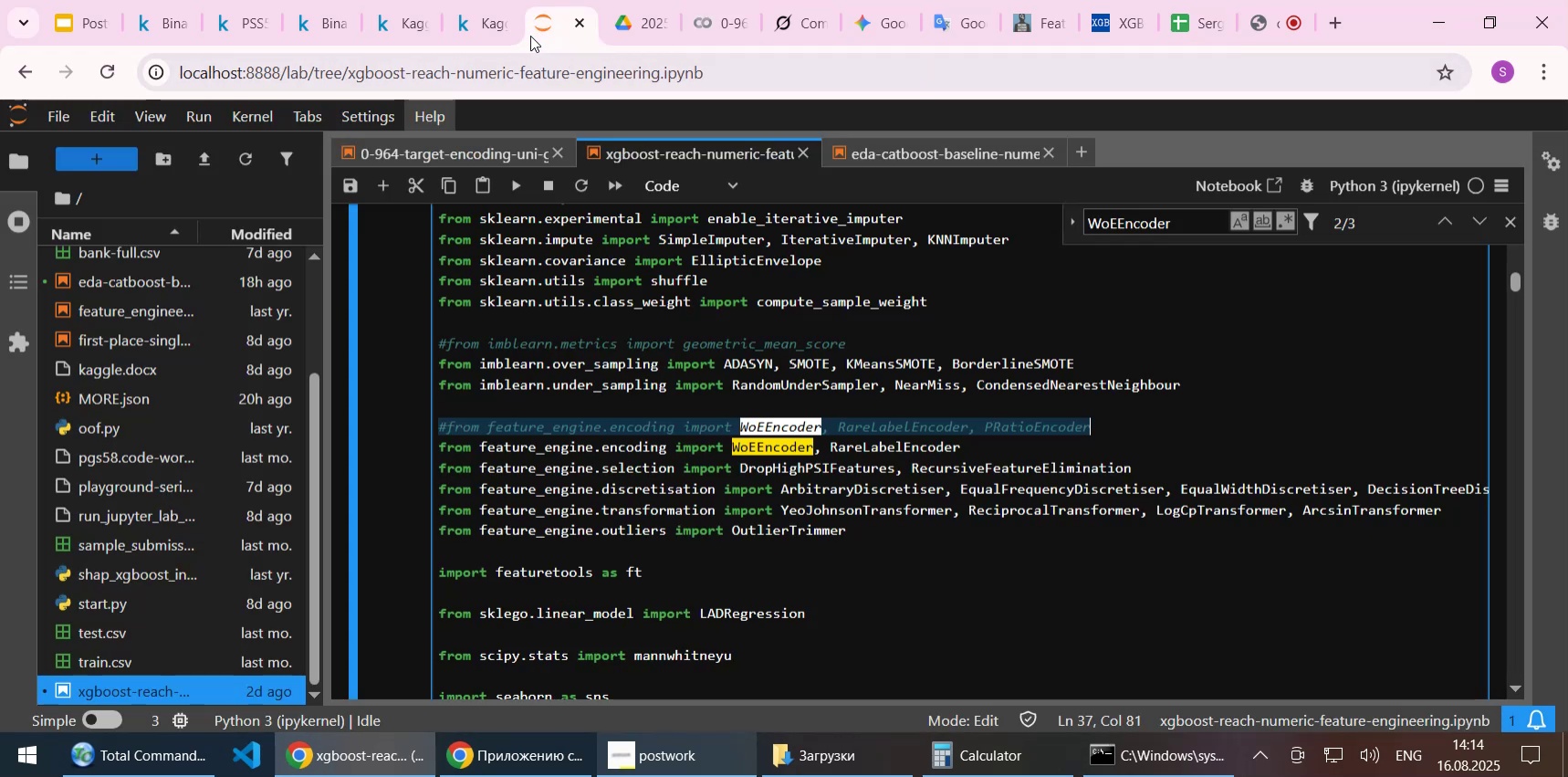 
left_click([480, 35])
 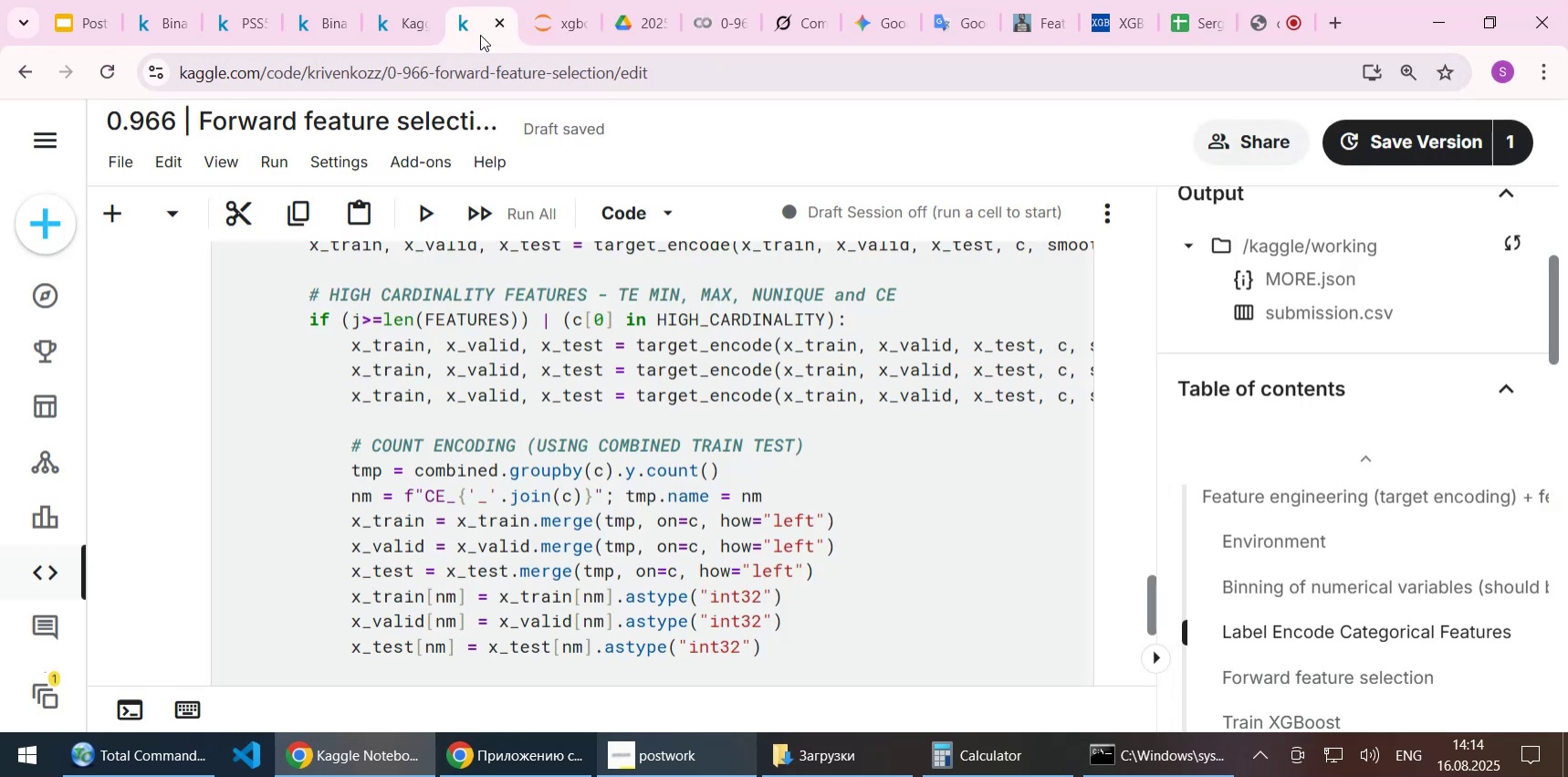 
scroll: coordinate [653, 425], scroll_direction: down, amount: 13.0
 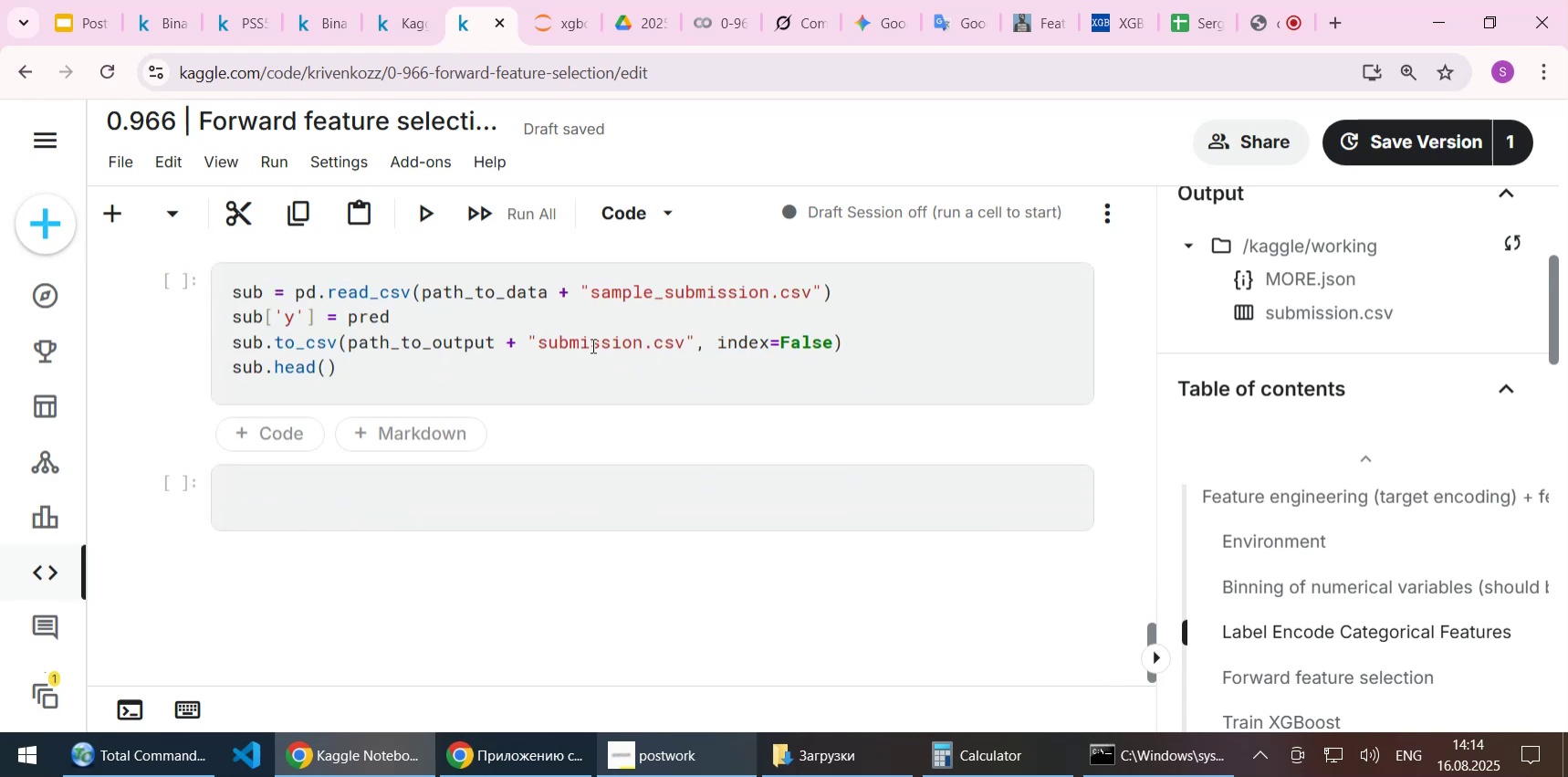 
left_click([591, 345])
 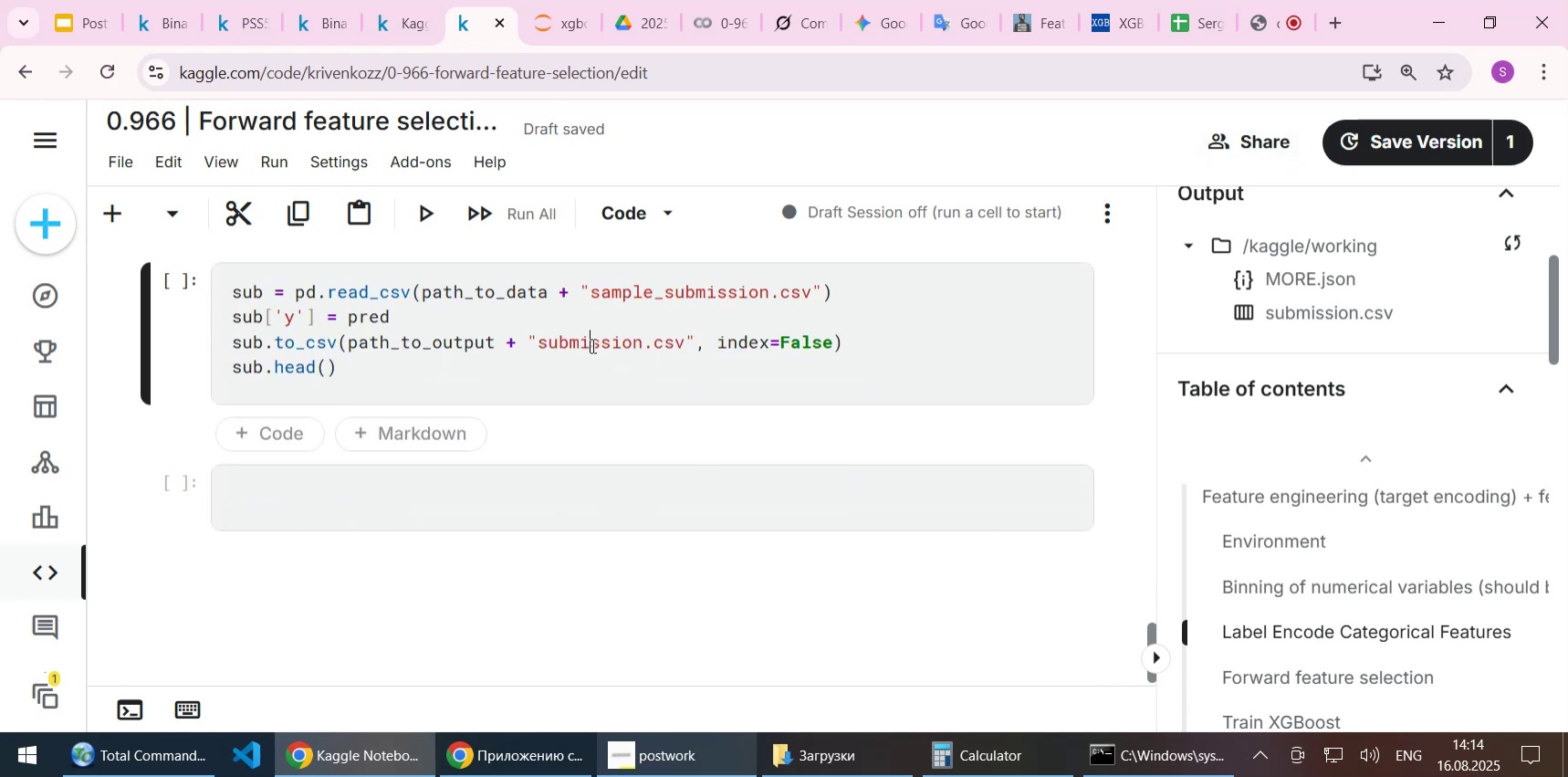 
scroll: coordinate [591, 345], scroll_direction: up, amount: 43.0
 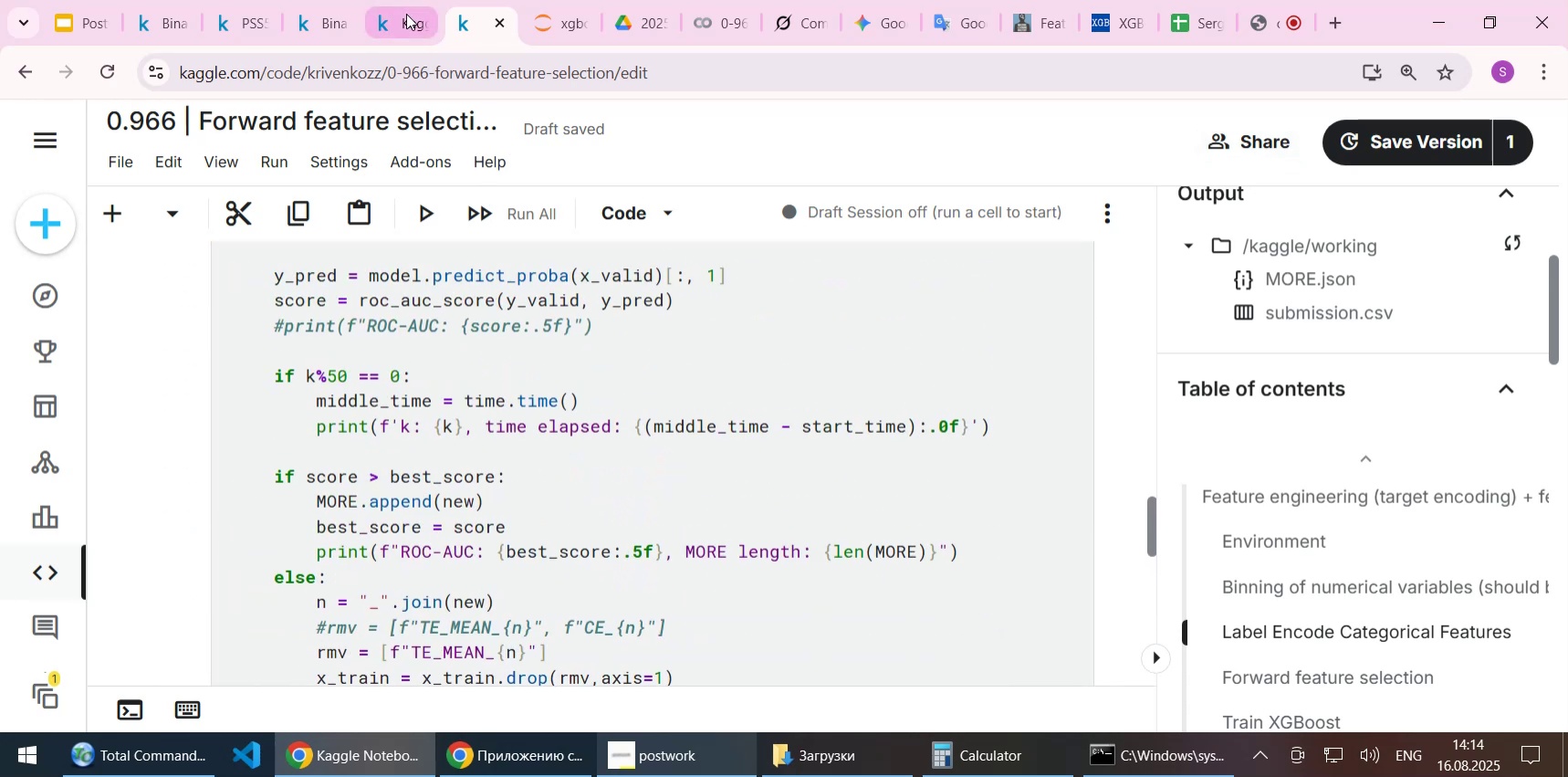 
left_click([406, 14])
 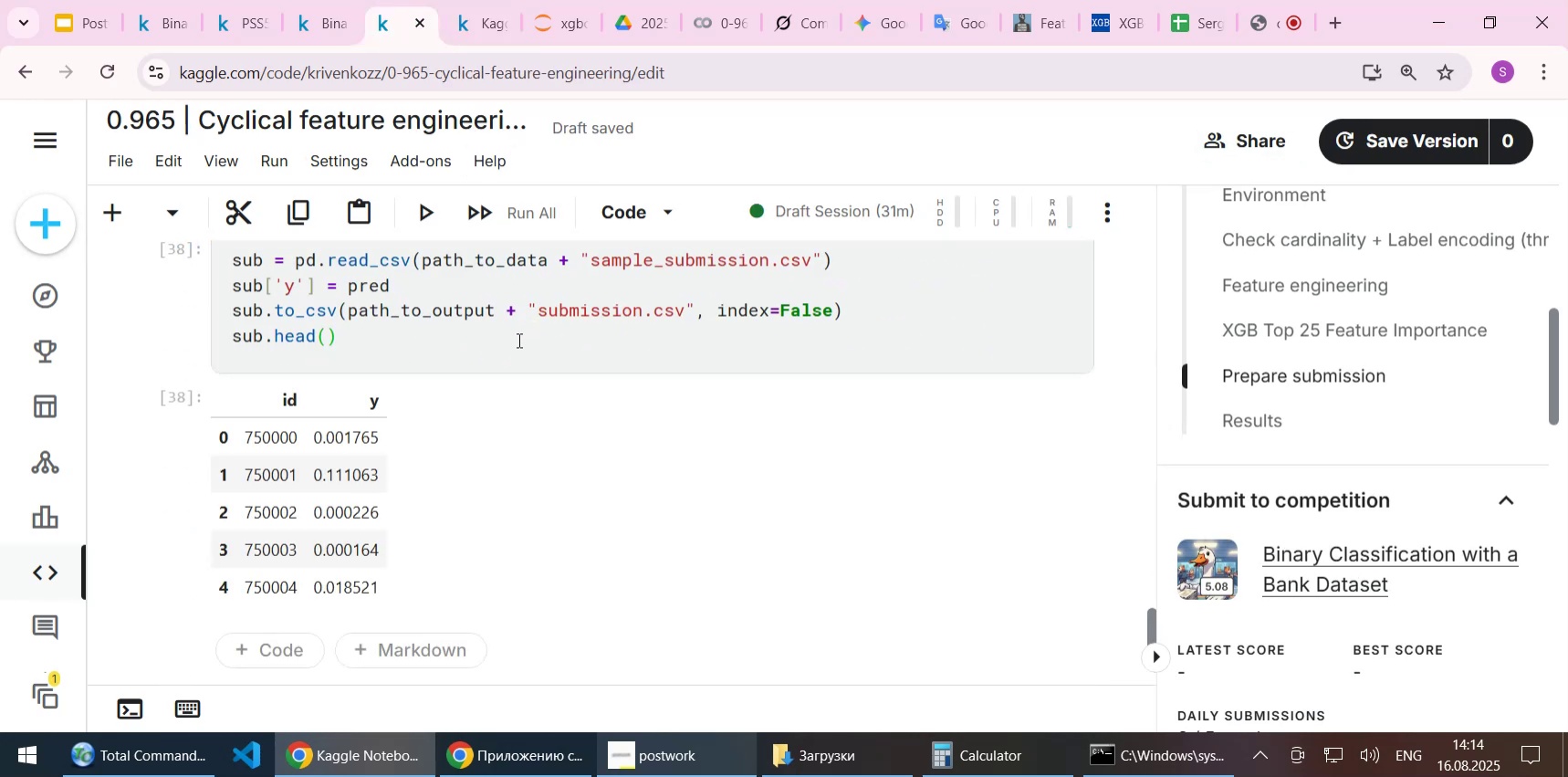 
scroll: coordinate [517, 340], scroll_direction: down, amount: 4.0
 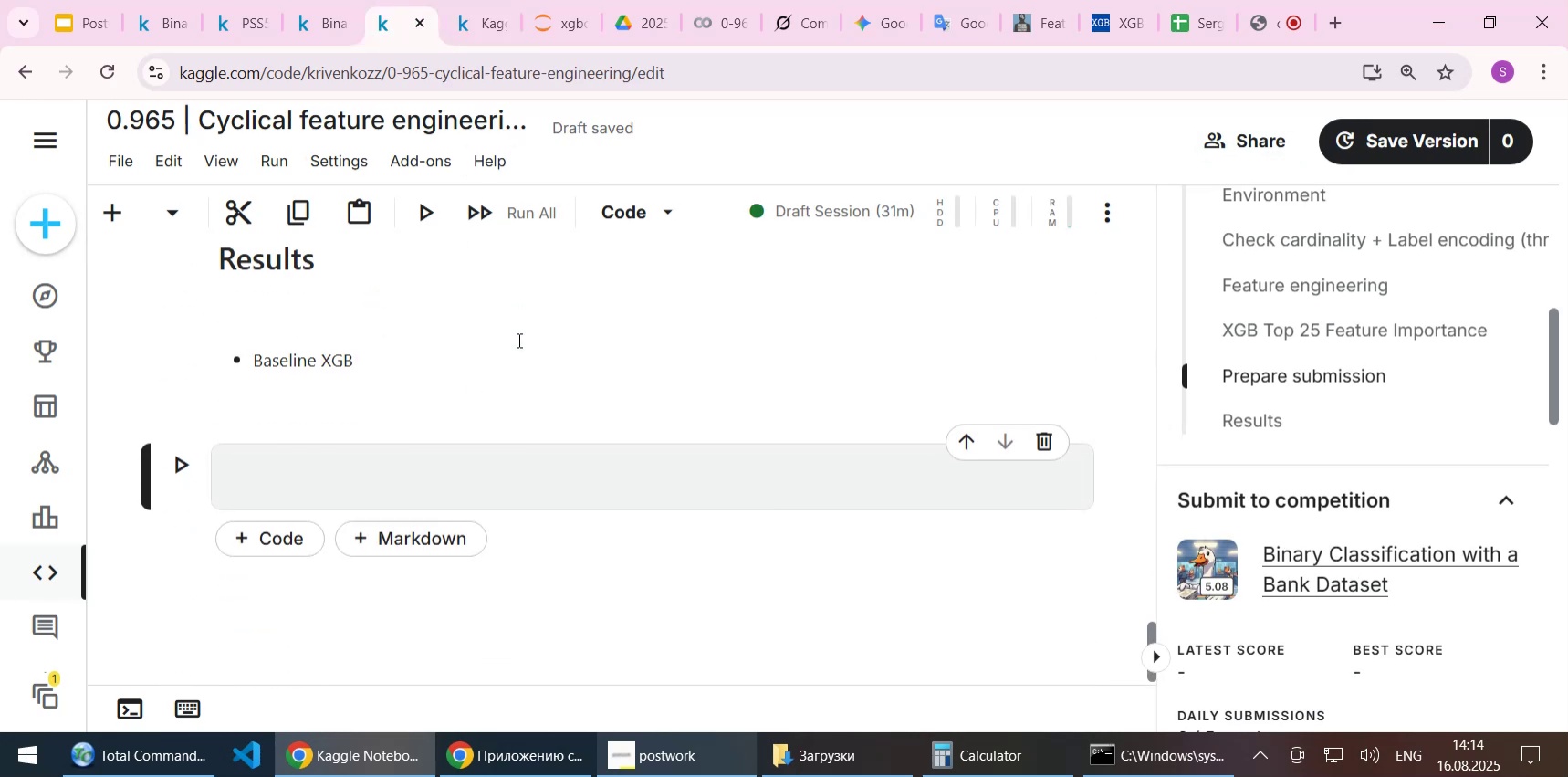 
scroll: coordinate [604, 373], scroll_direction: up, amount: 10.0
 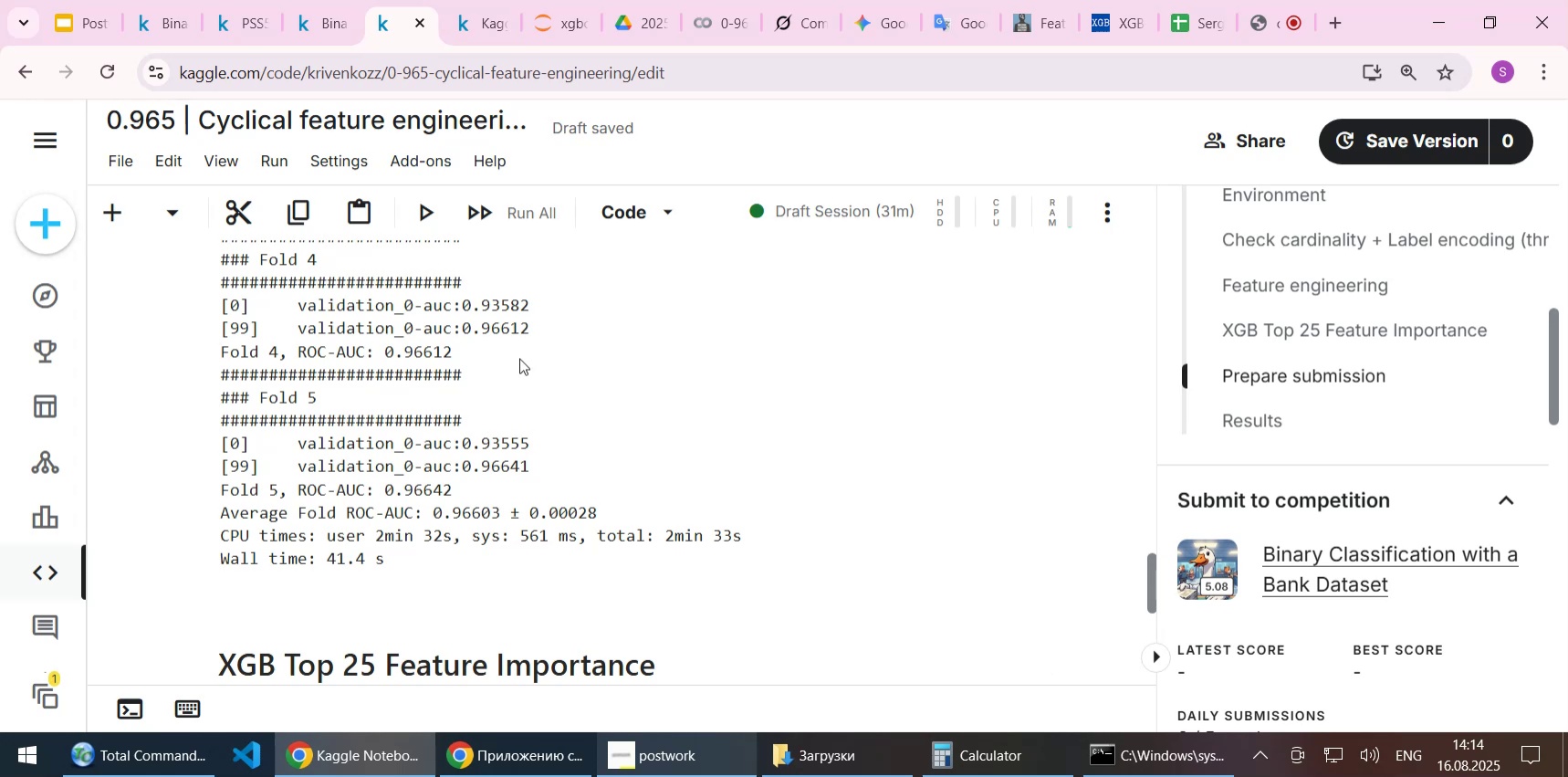 
double_click([152, 128])
 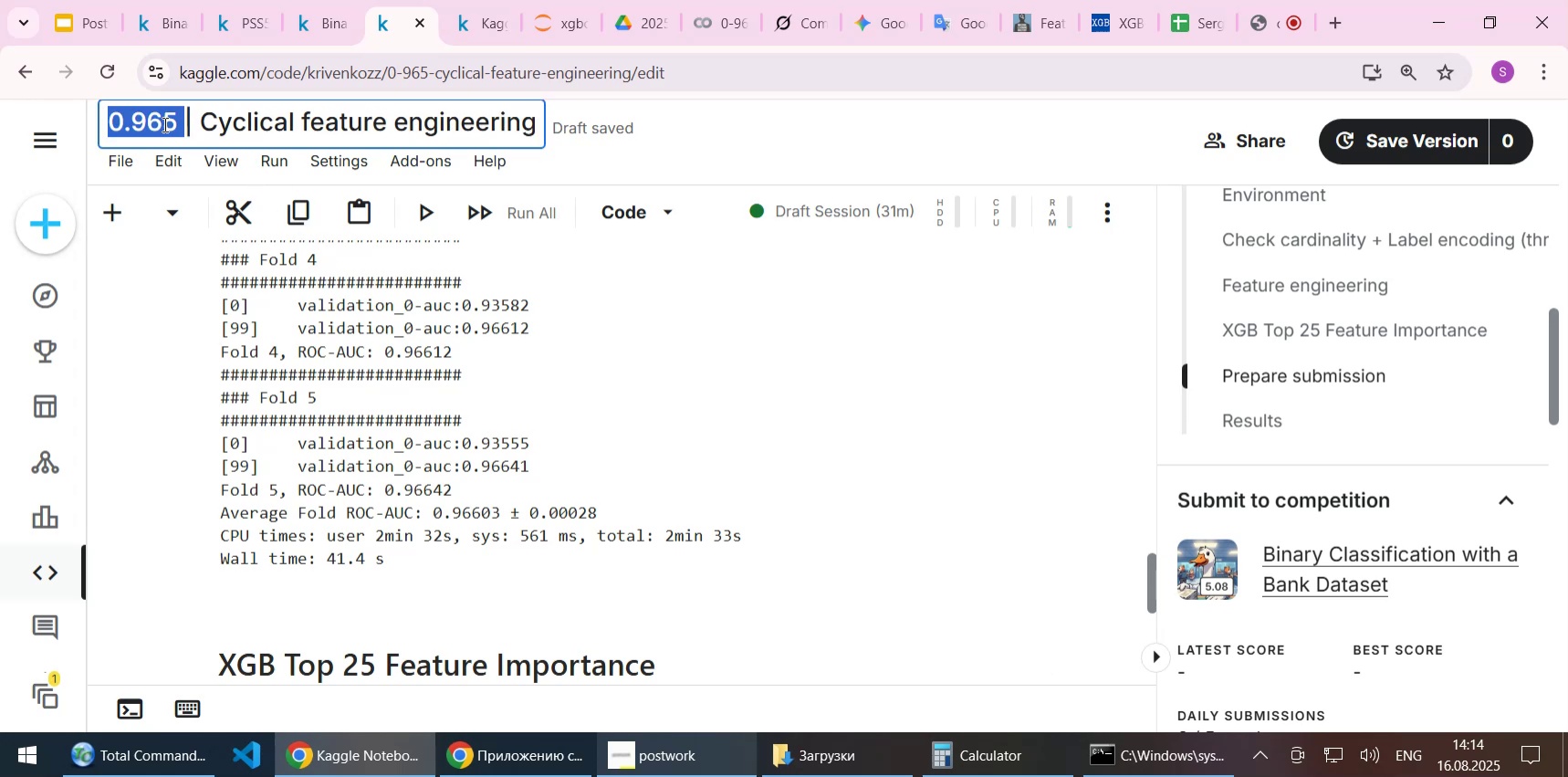 
left_click([163, 124])
 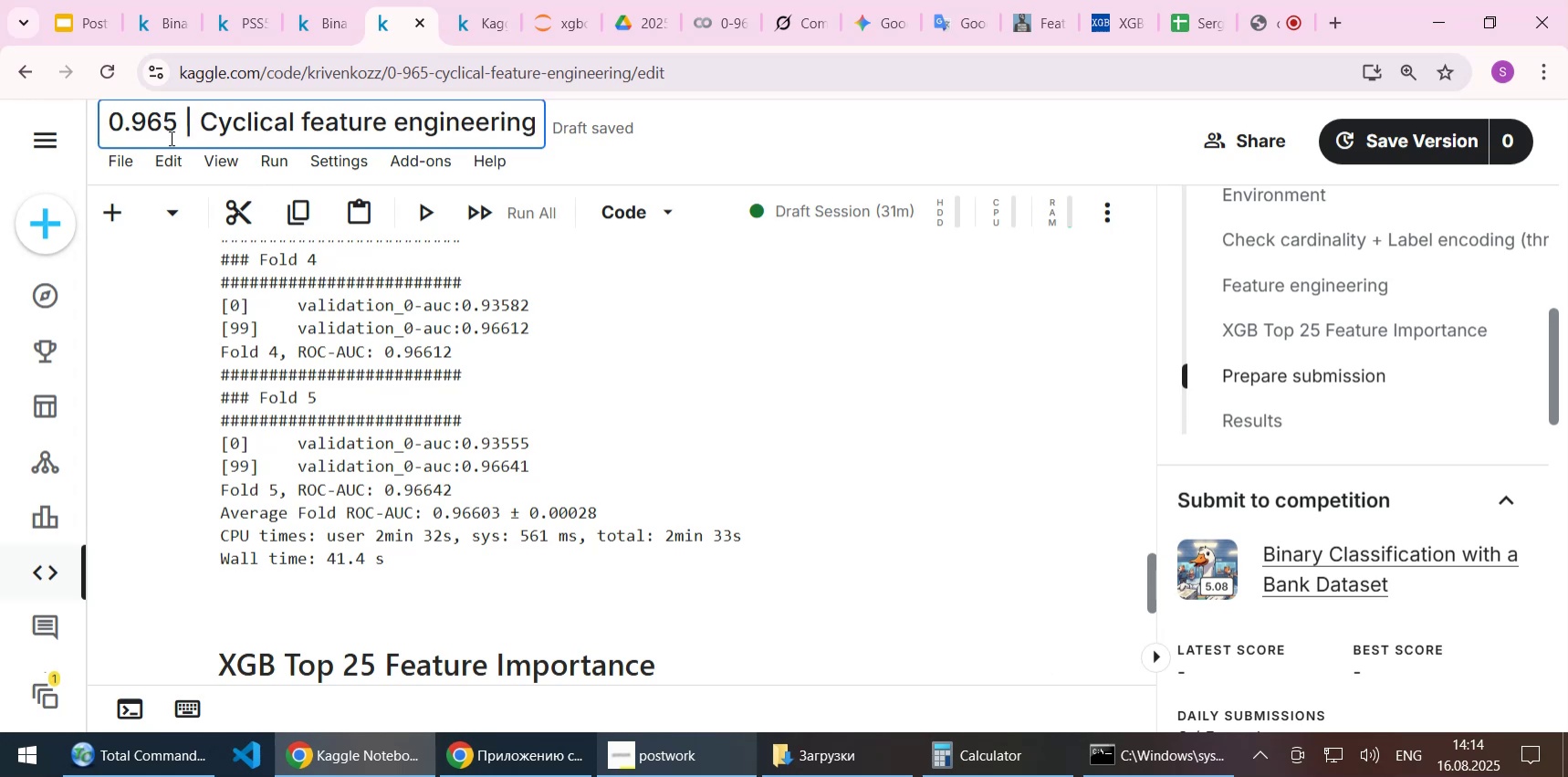 
key(Delete)
 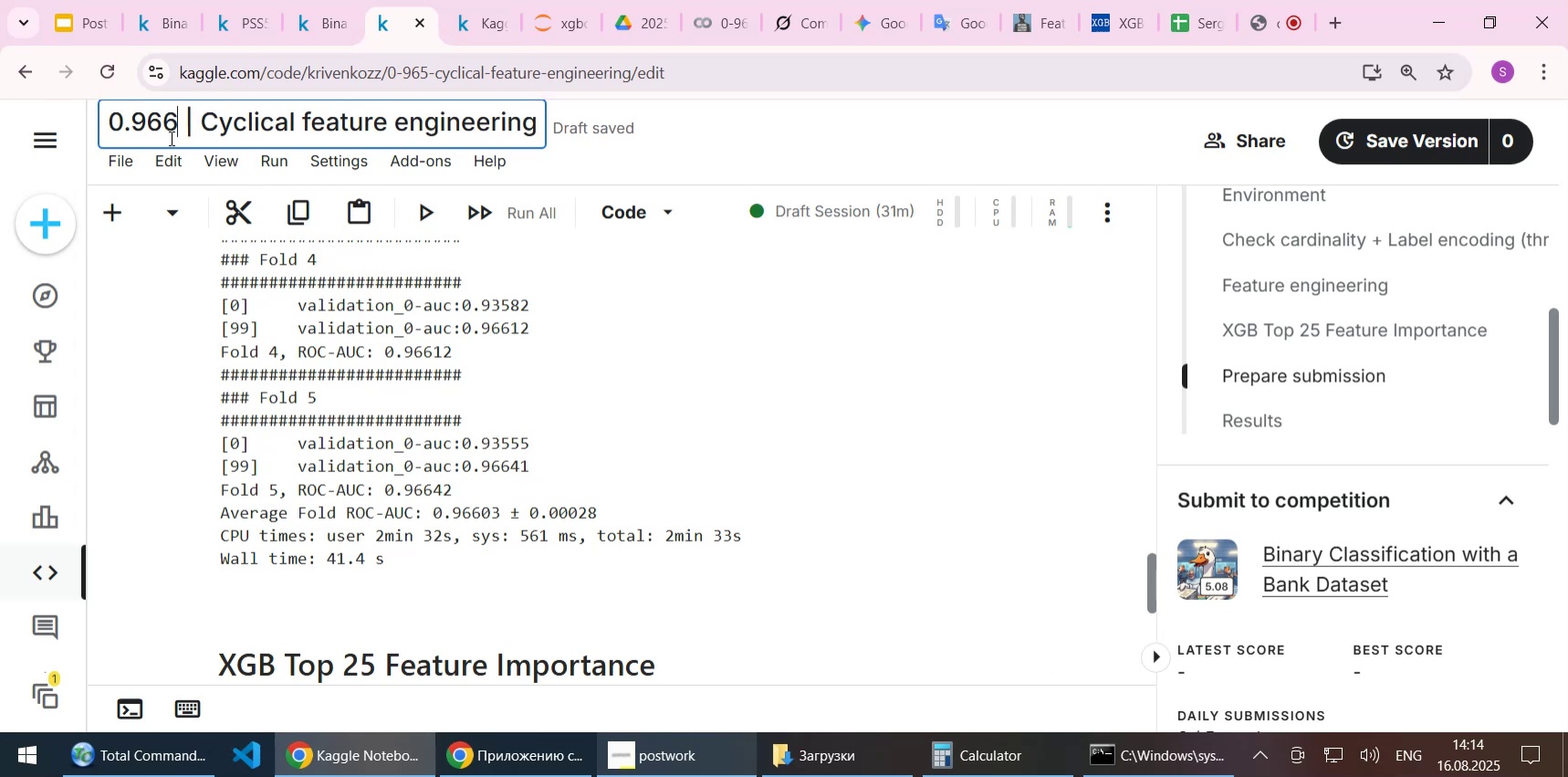 
key(6)
 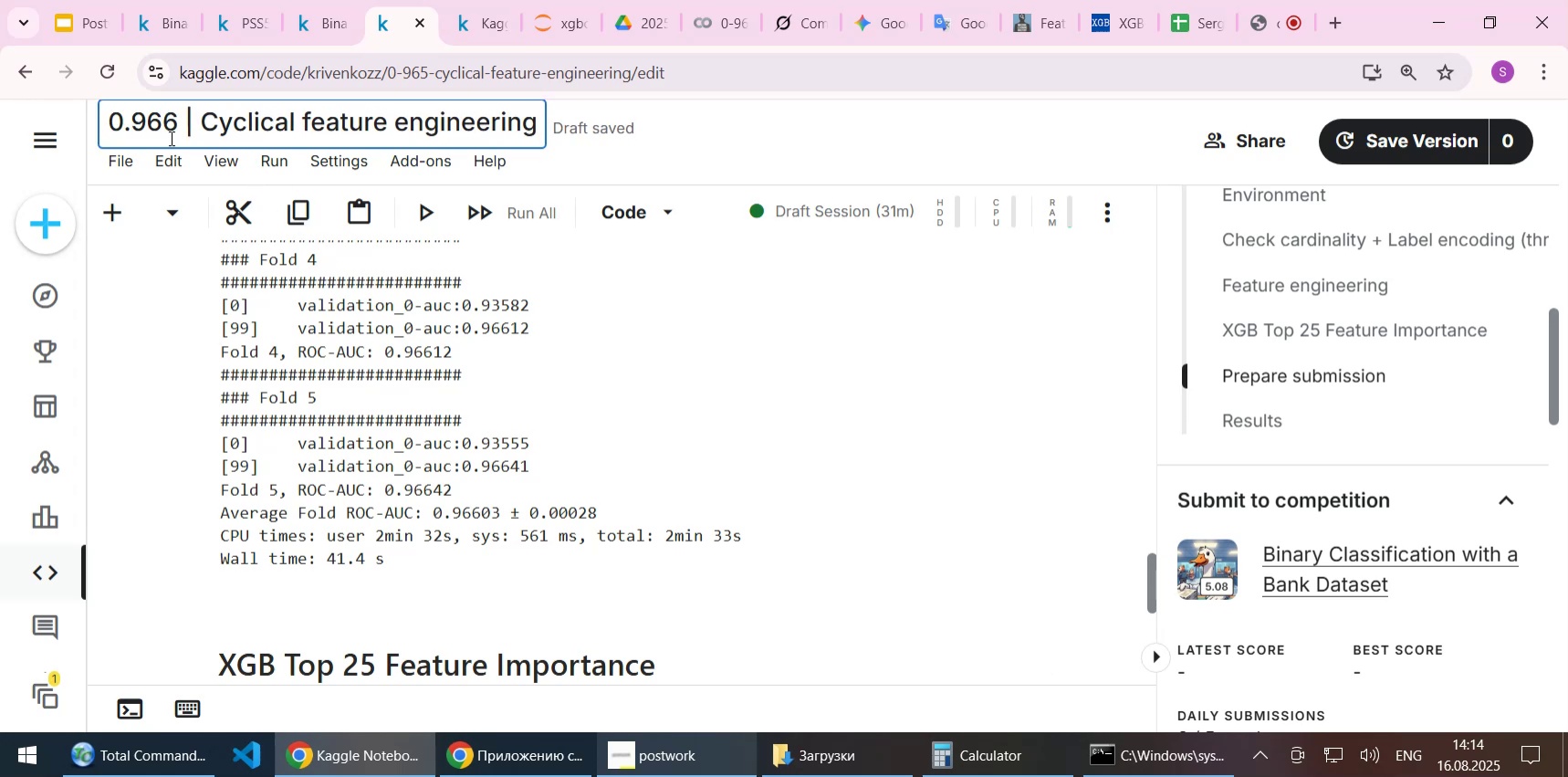 
key(Enter)
 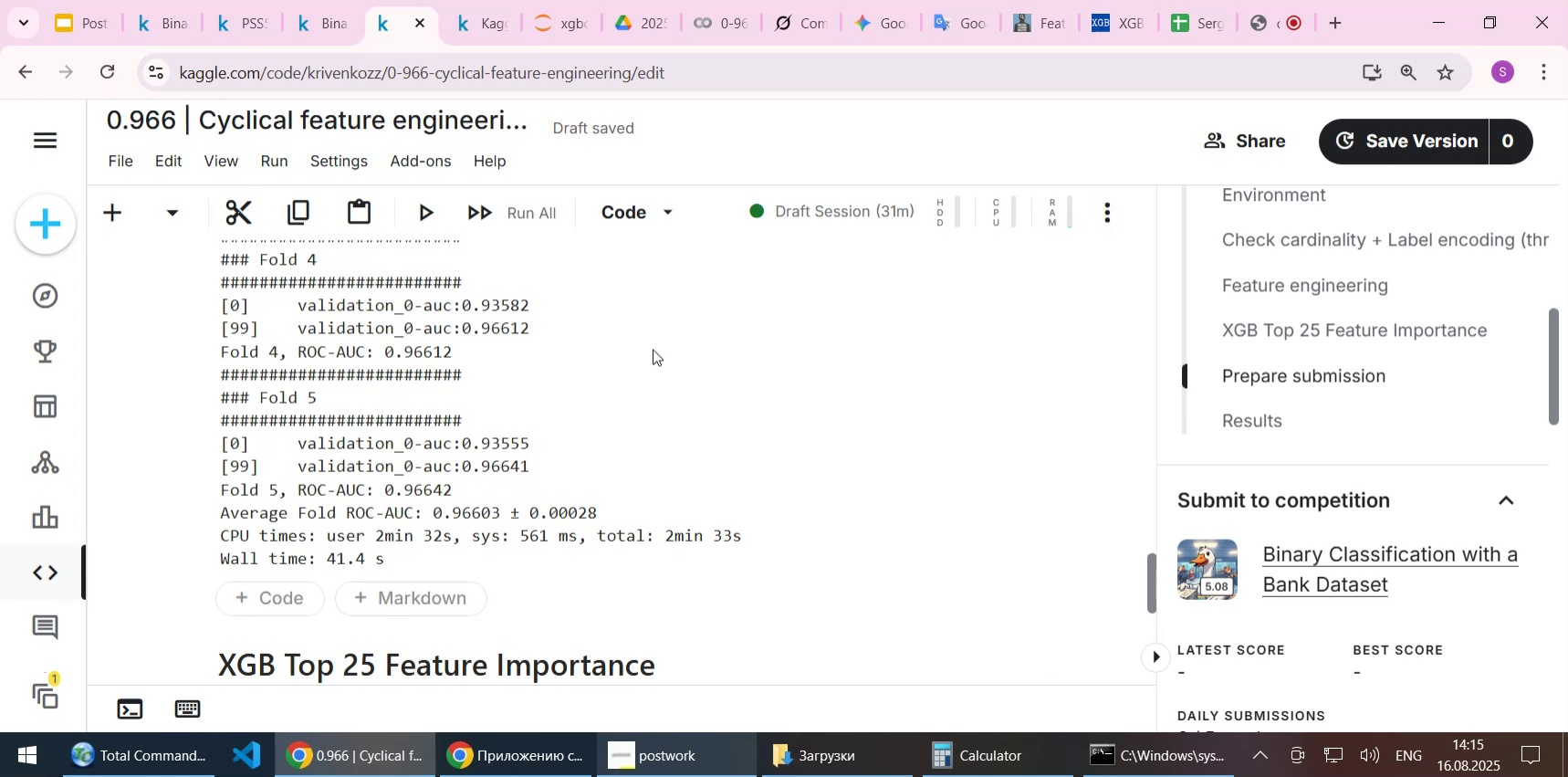 
wait(8.24)
 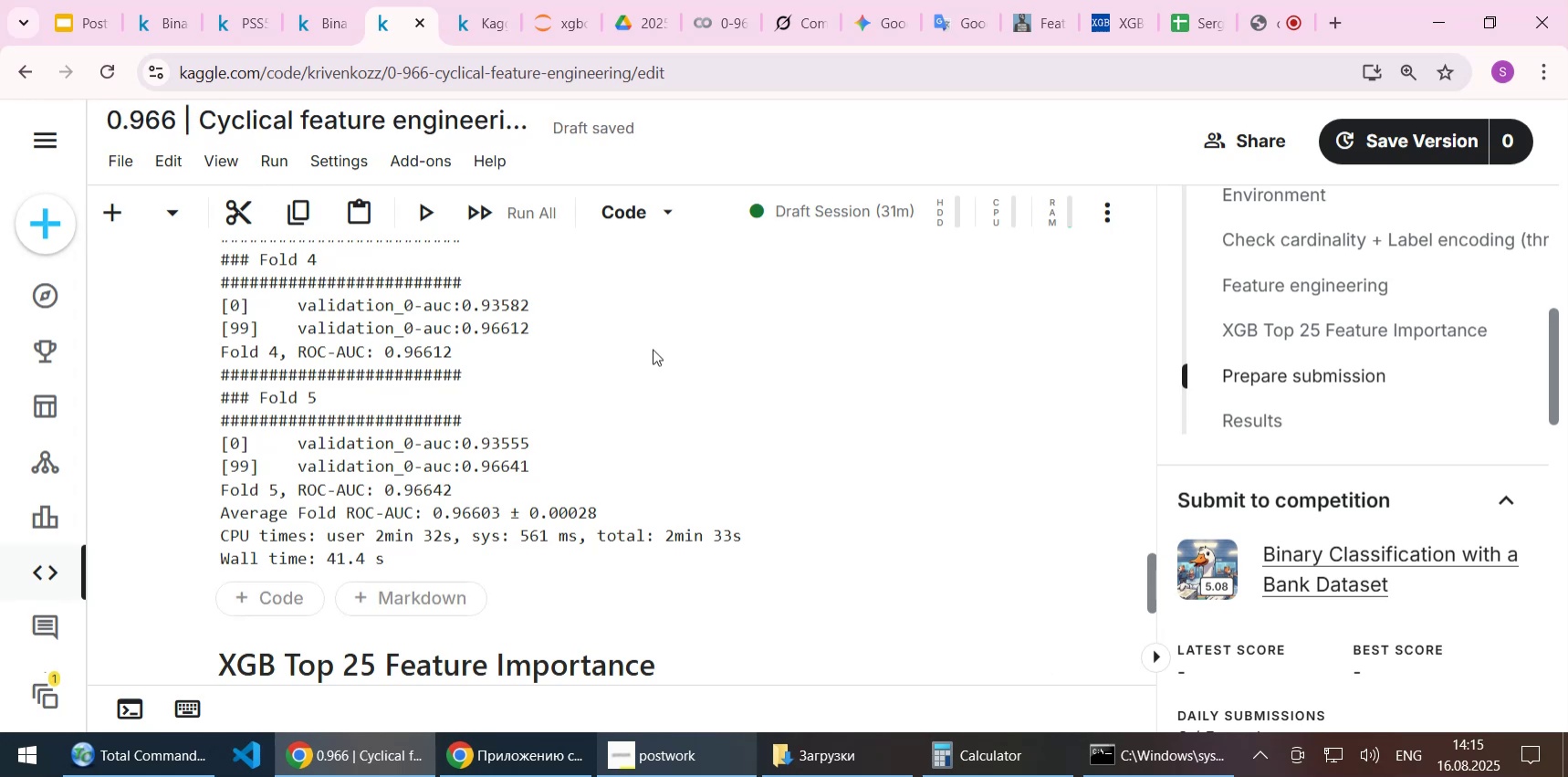 
scroll: coordinate [664, 355], scroll_direction: up, amount: 2.0
 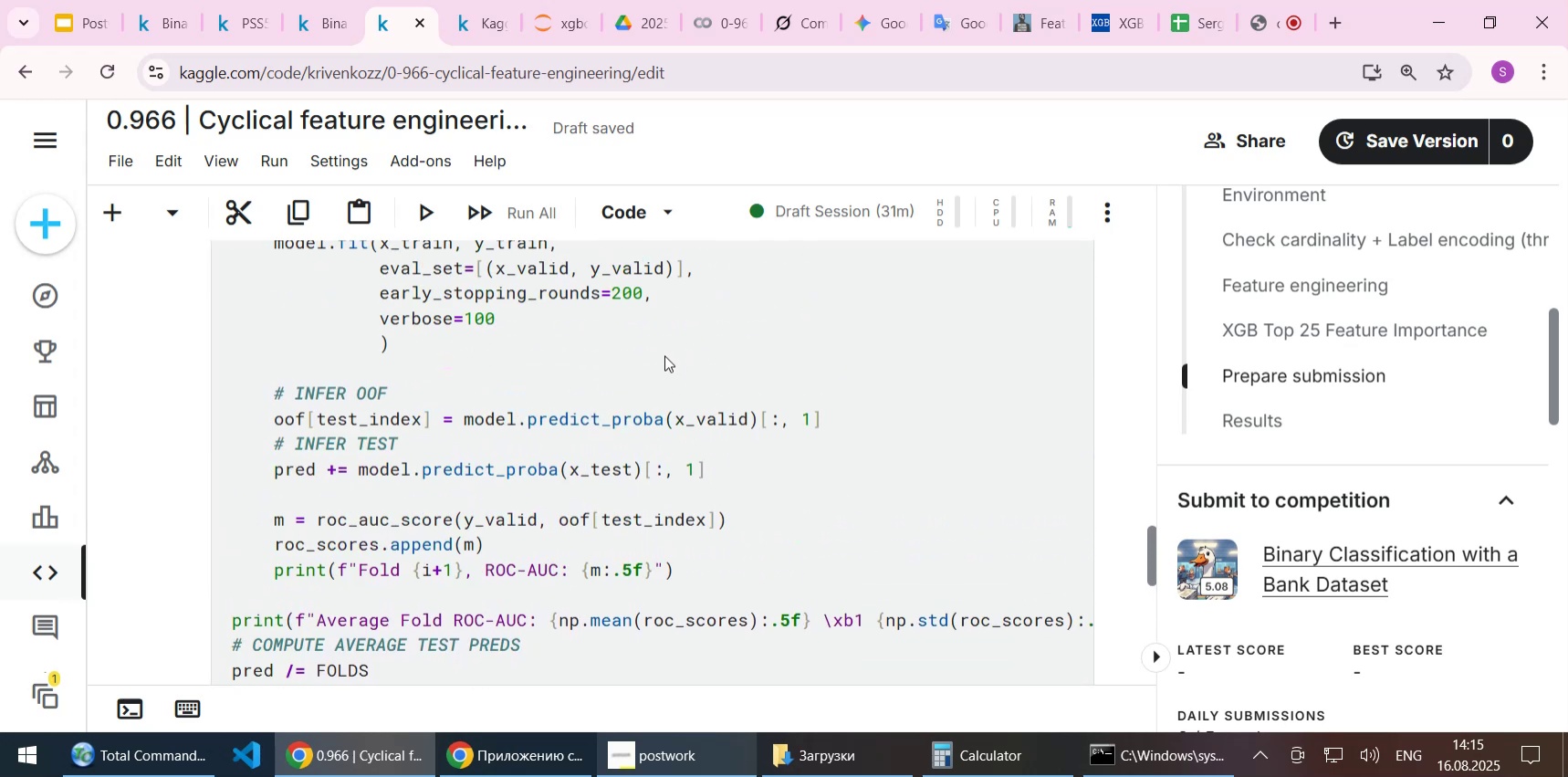 
scroll: coordinate [663, 374], scroll_direction: down, amount: 10.0
 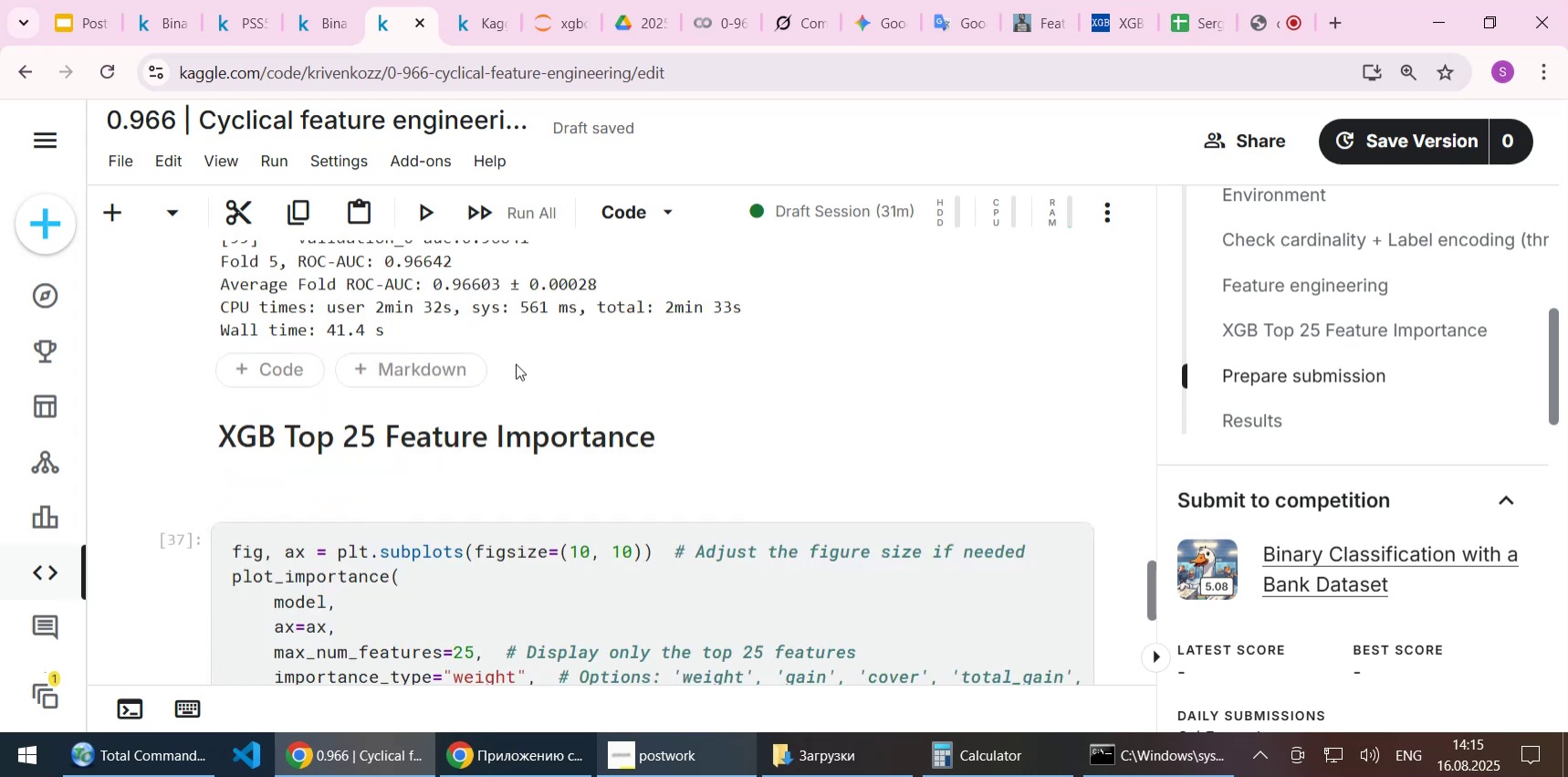 
scroll: coordinate [516, 363], scroll_direction: up, amount: 1.0
 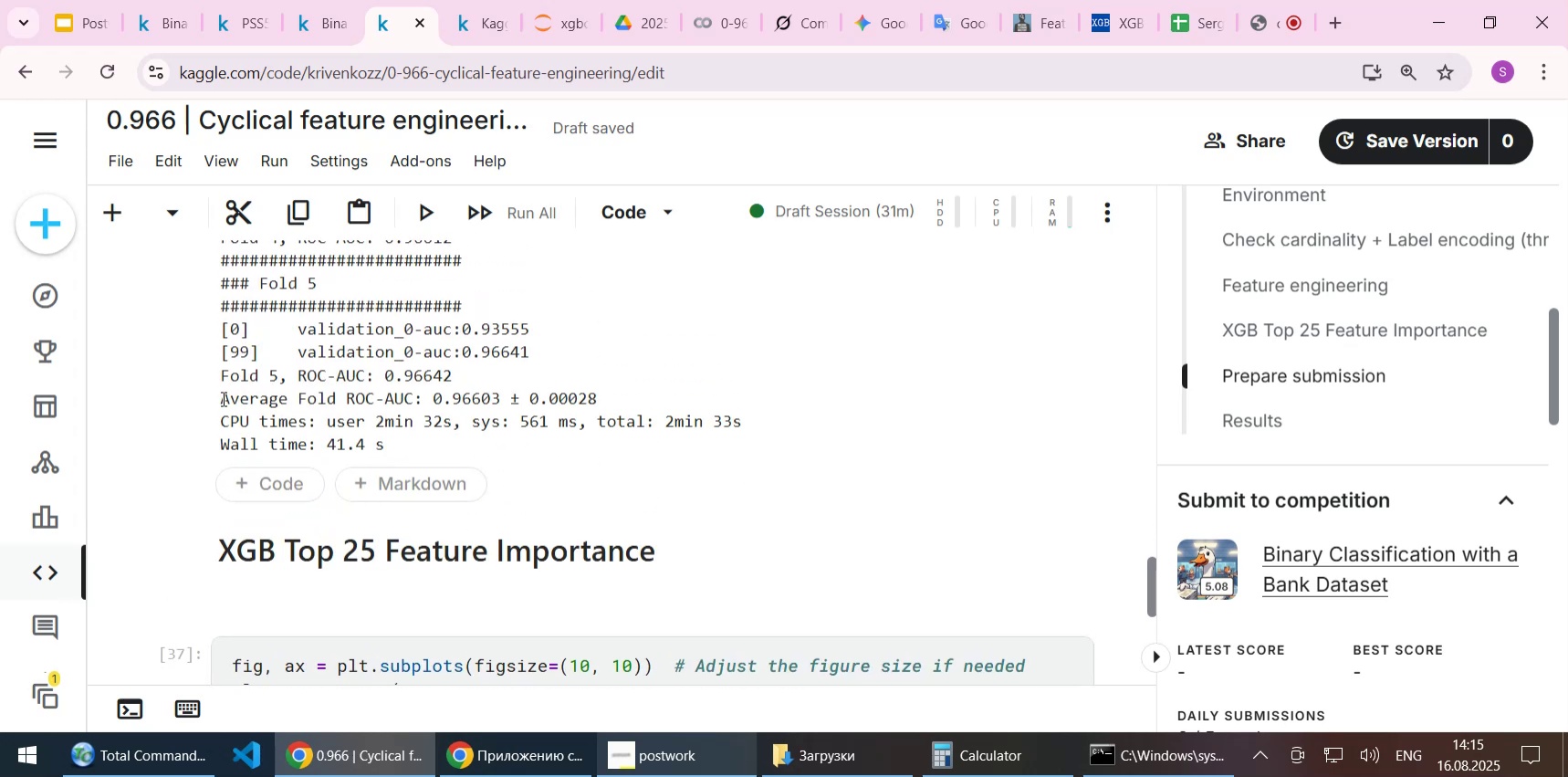 
left_click_drag(start_coordinate=[221, 398], to_coordinate=[593, 403])
 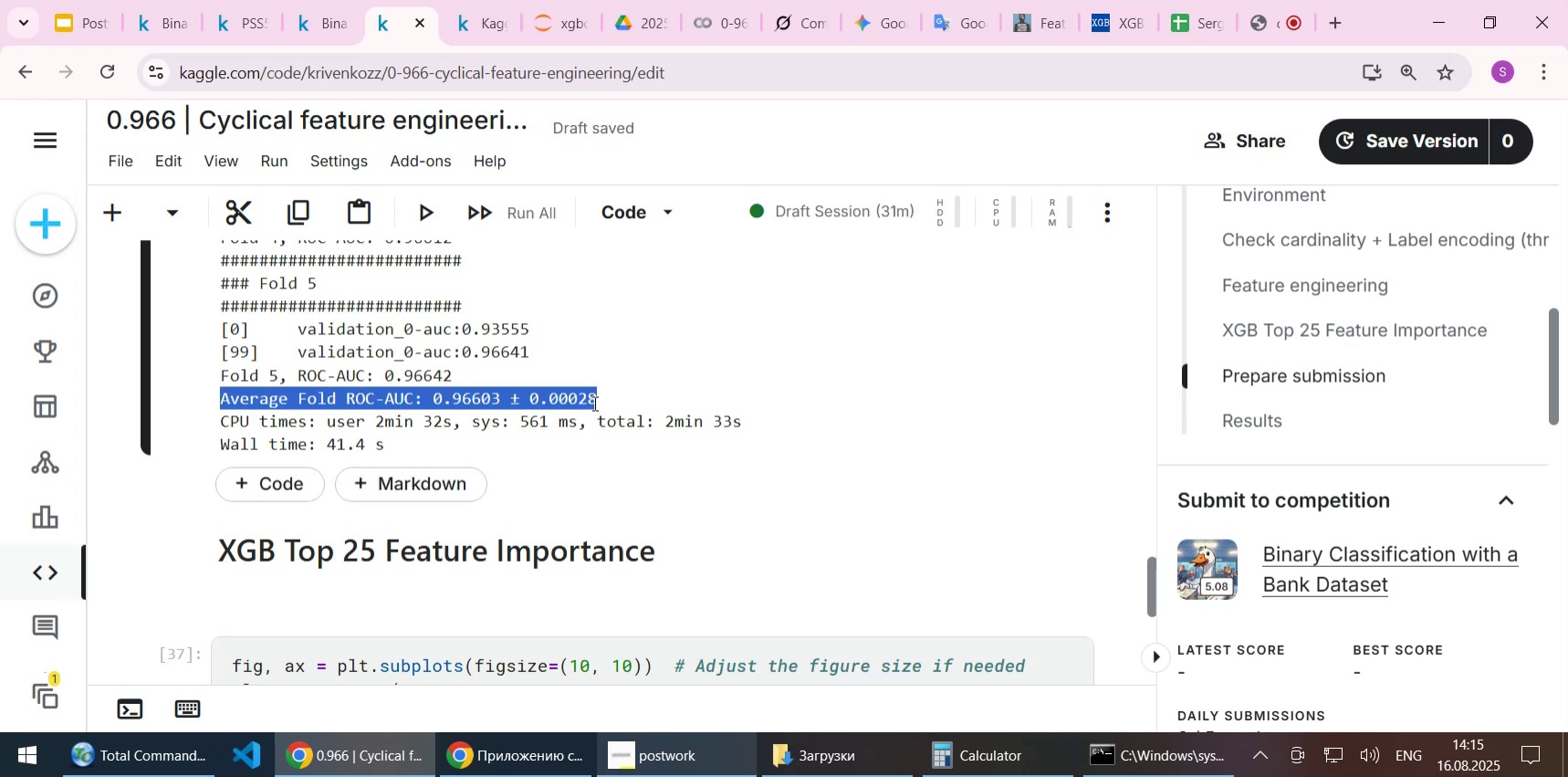 
key(Control+C)
 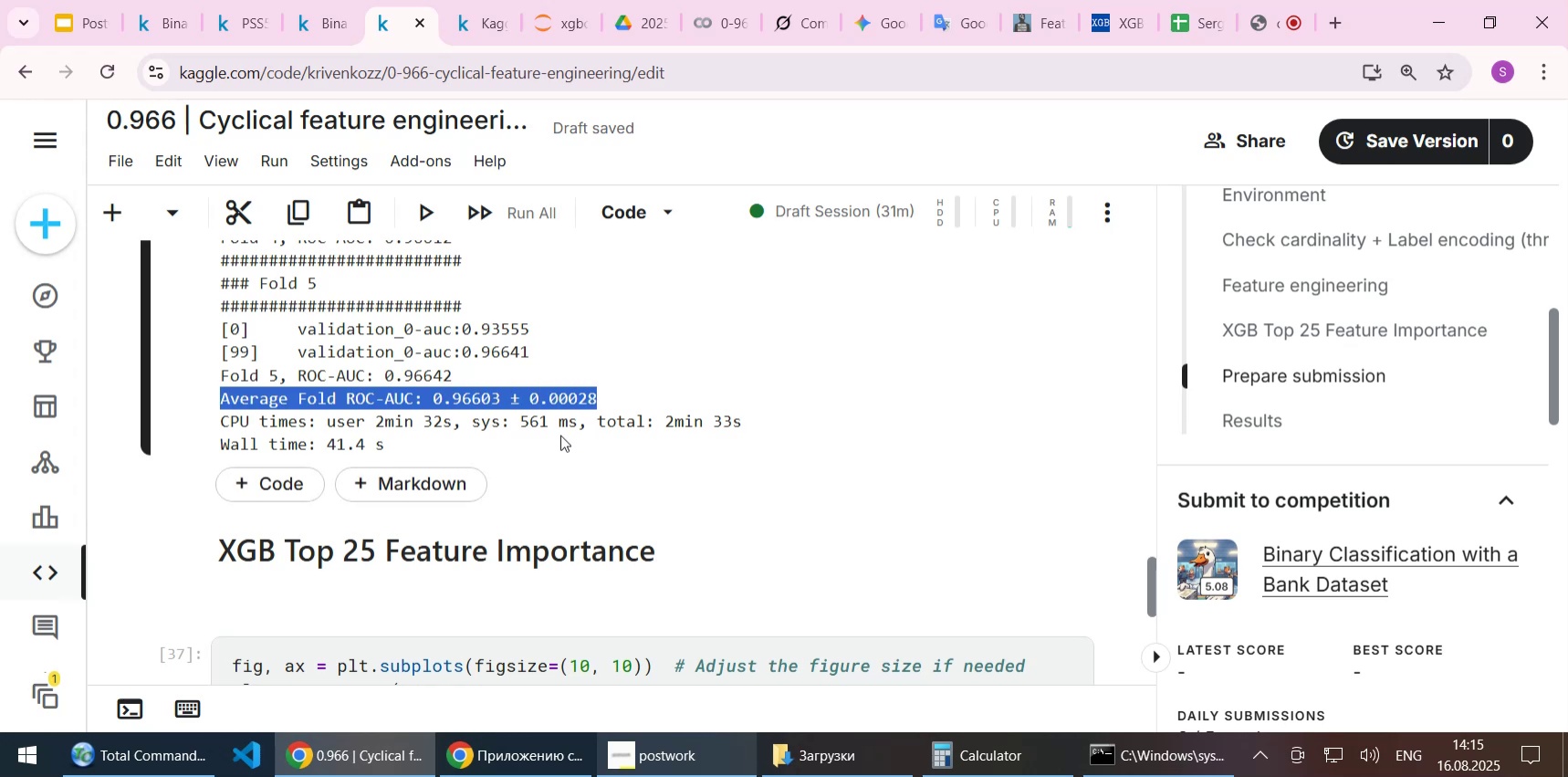 
scroll: coordinate [441, 468], scroll_direction: down, amount: 18.0
 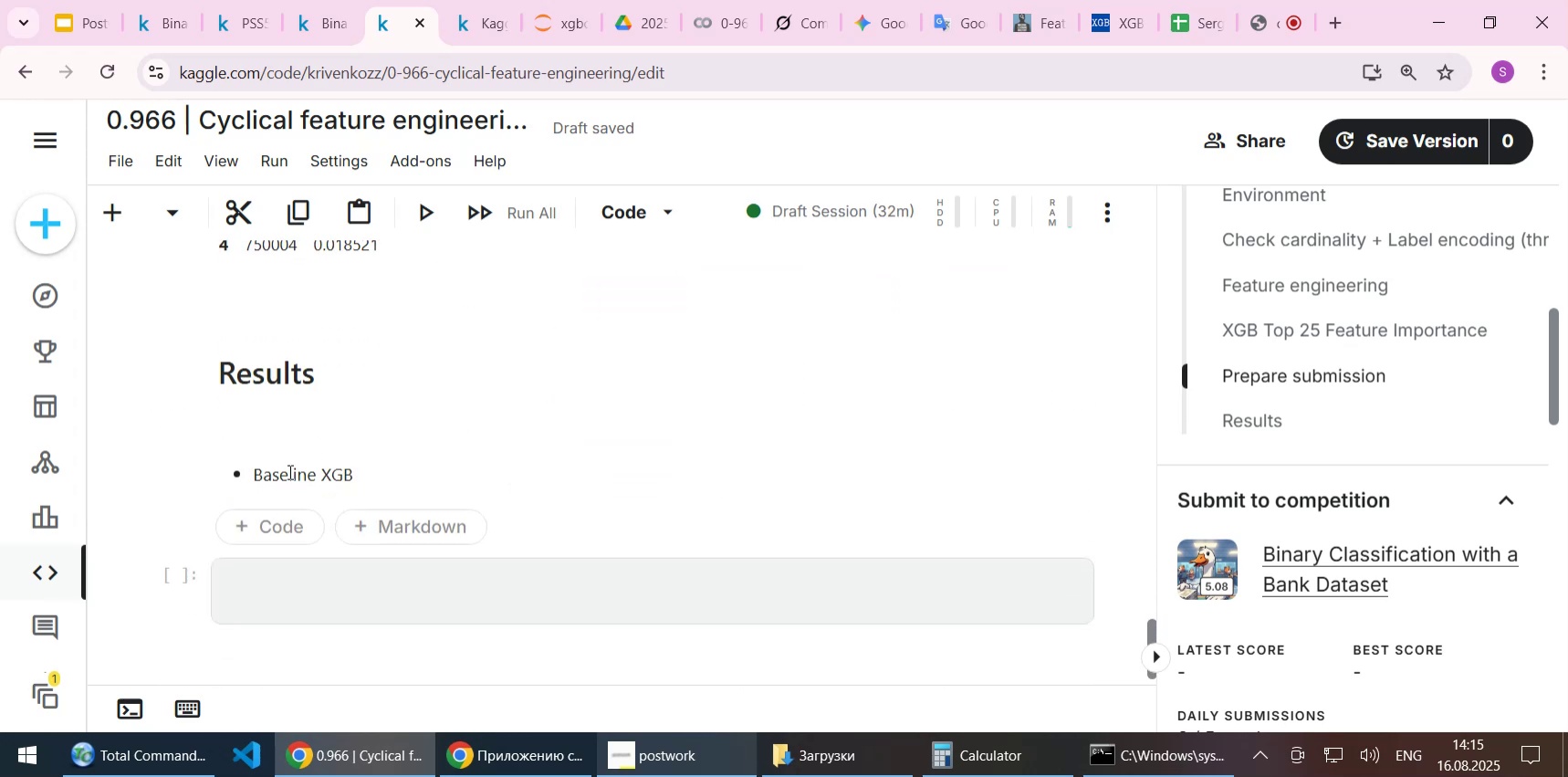 
double_click([288, 471])
 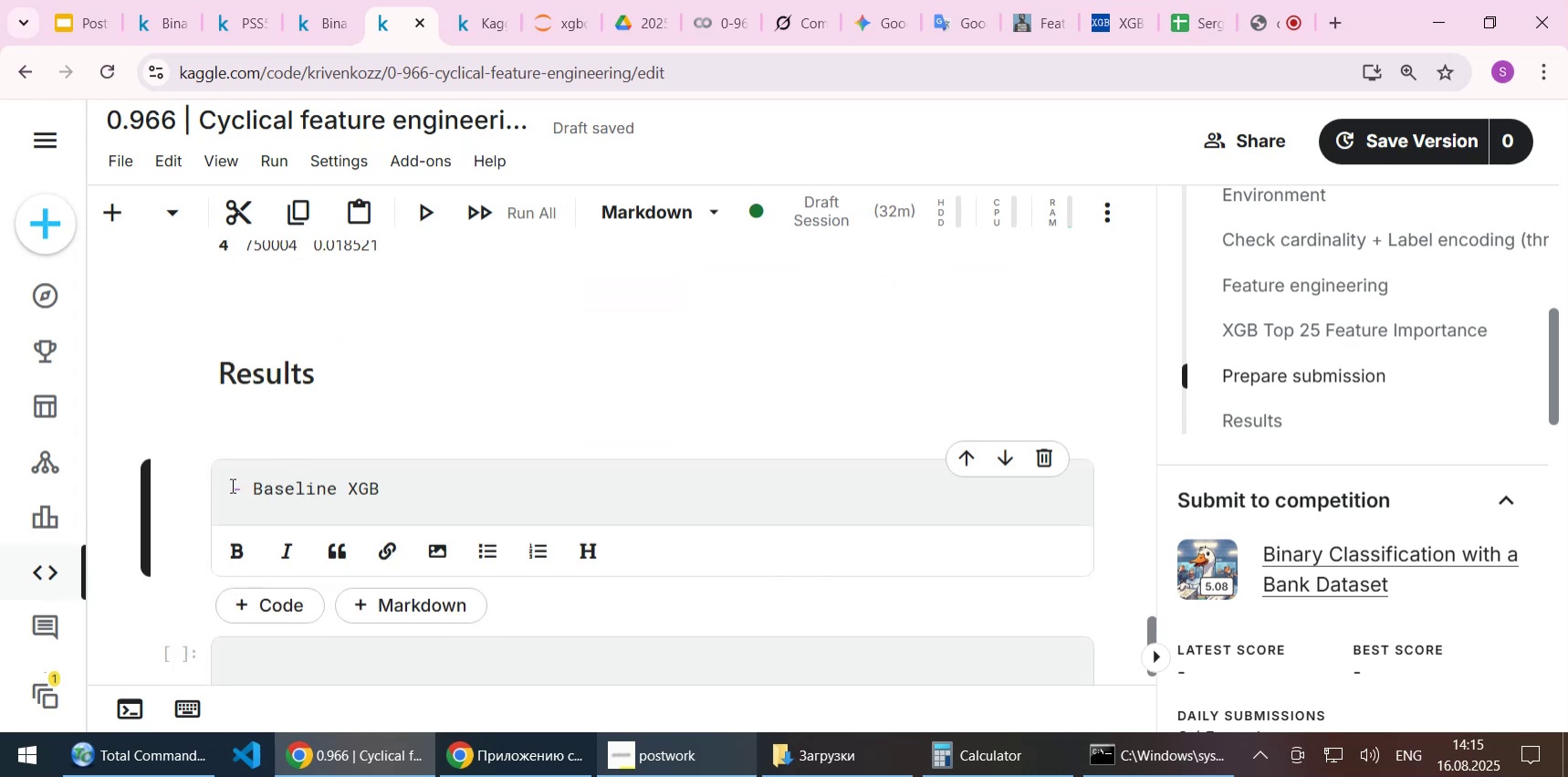 
left_click([230, 485])
 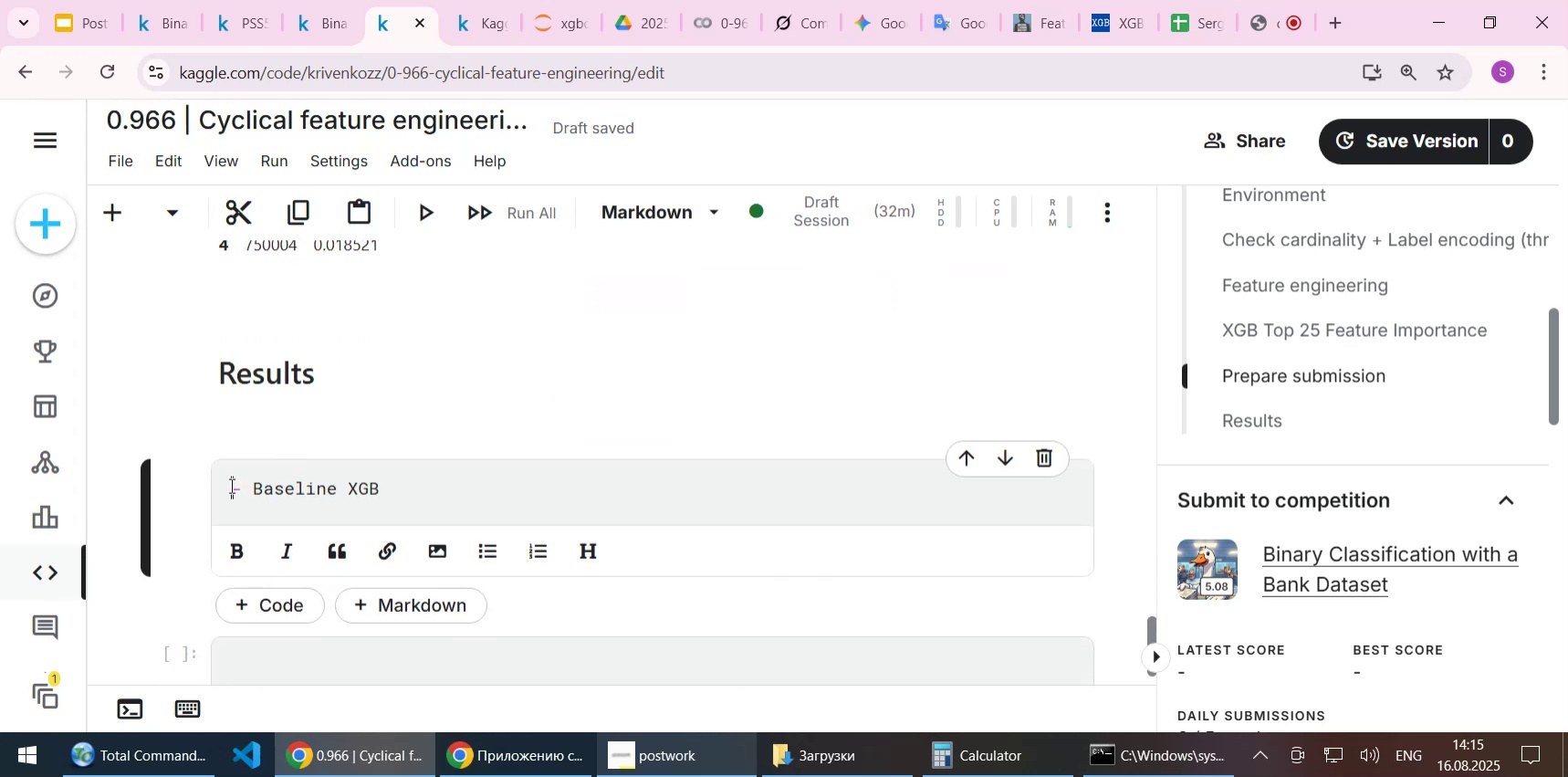 
key(Control+ControlLeft)
 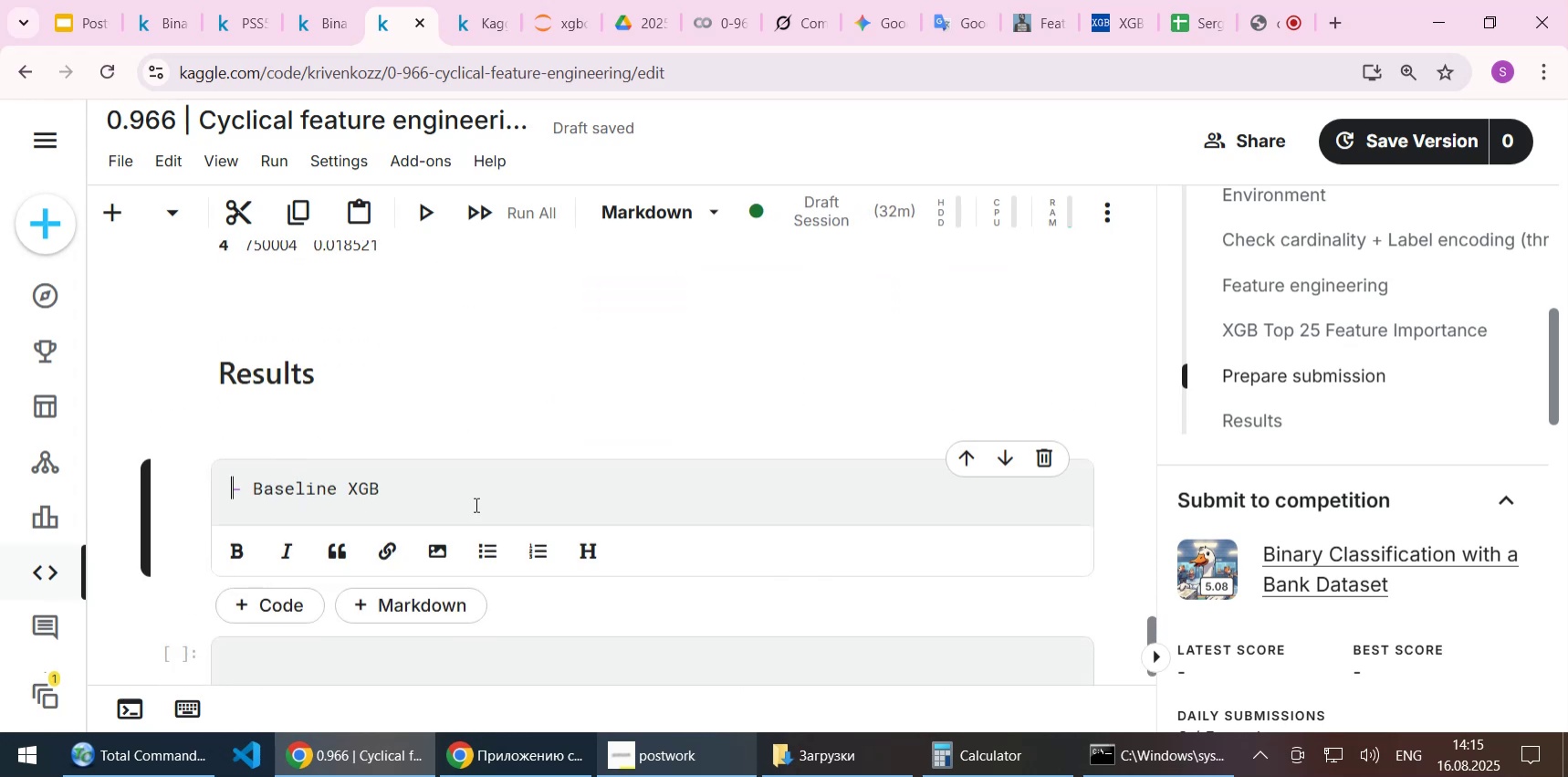 
key(Control+V)
 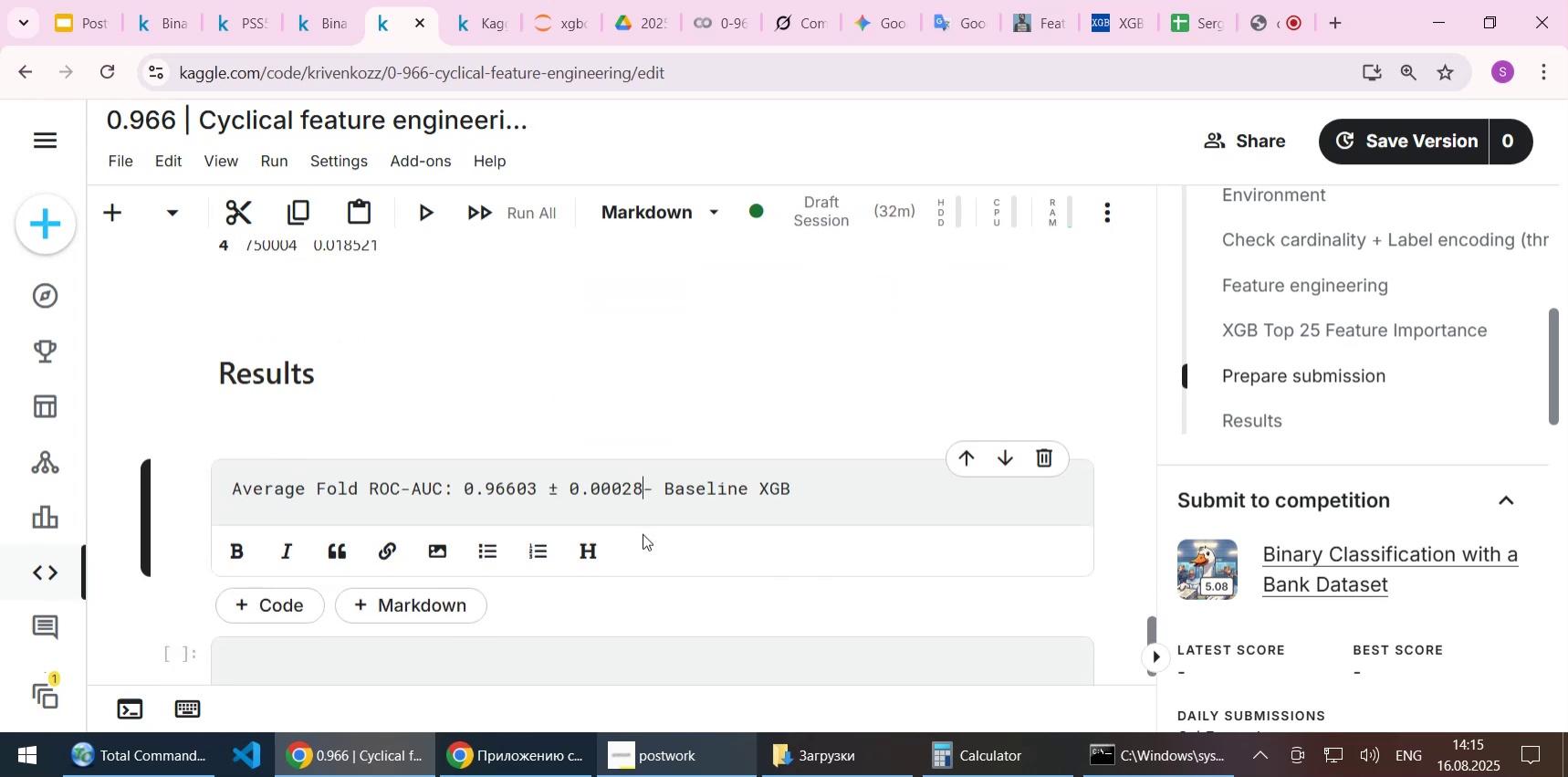 
key(Space)
 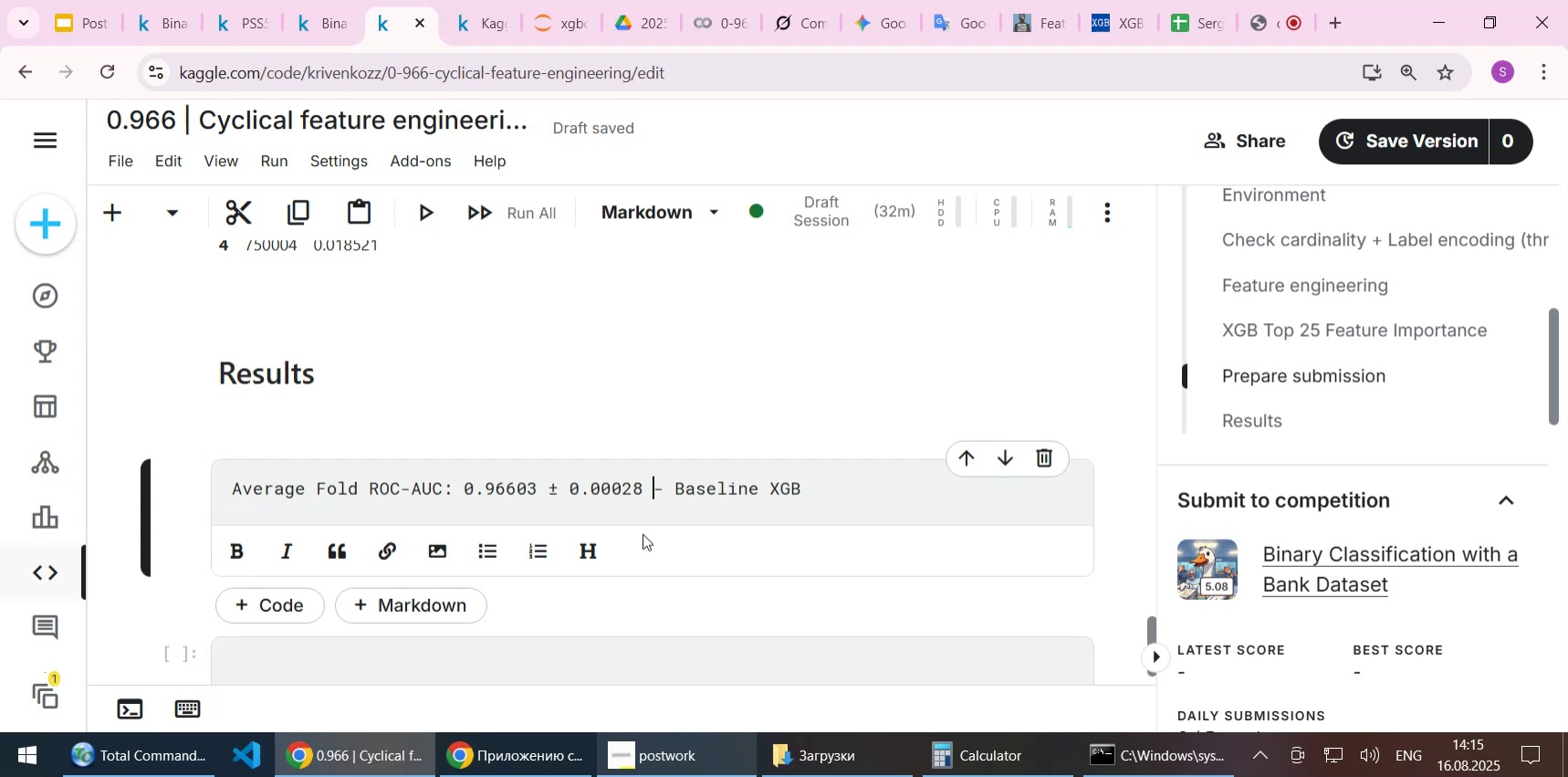 
key(Shift+ShiftLeft)
 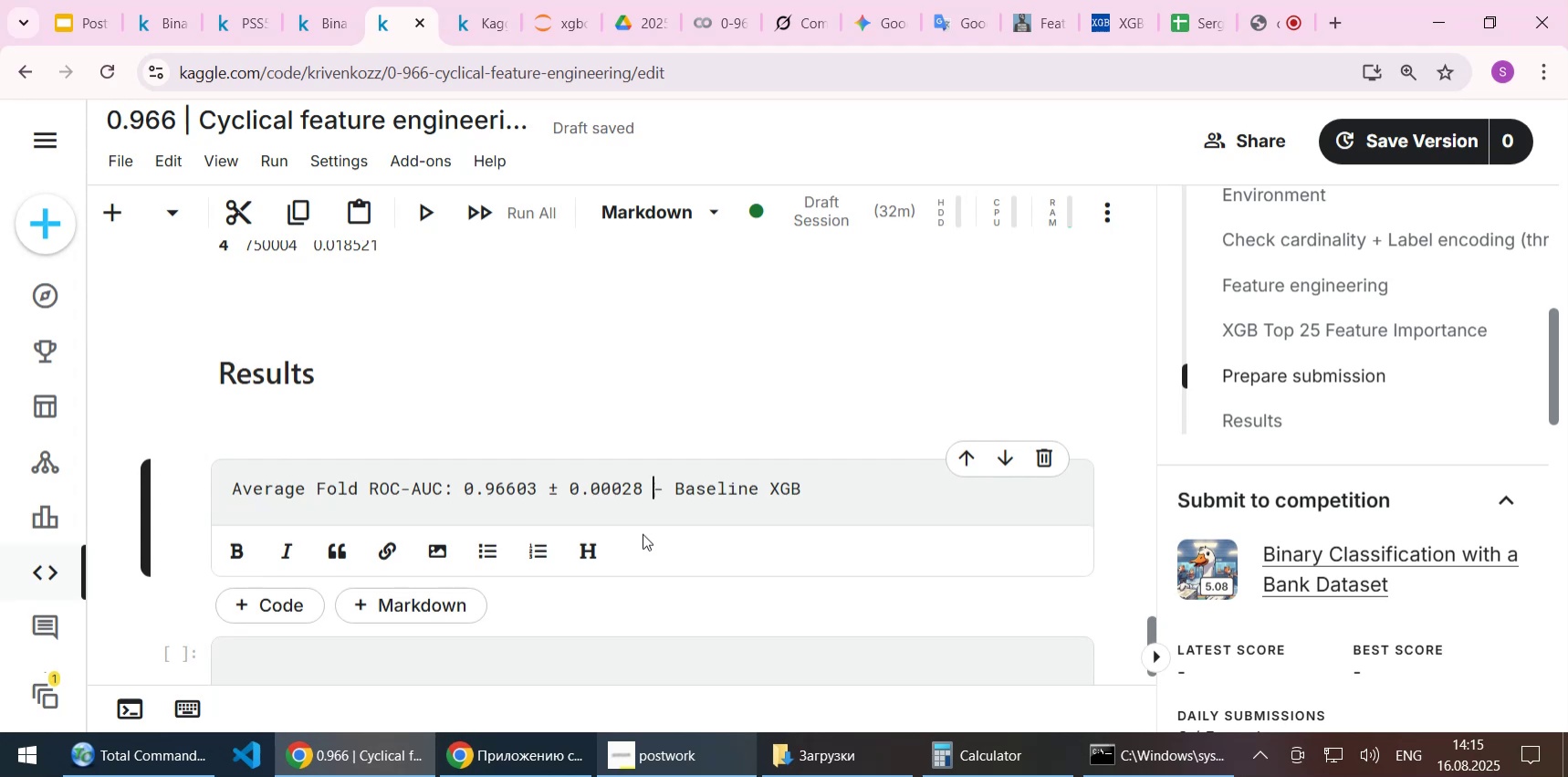 
key(Shift+Enter)
 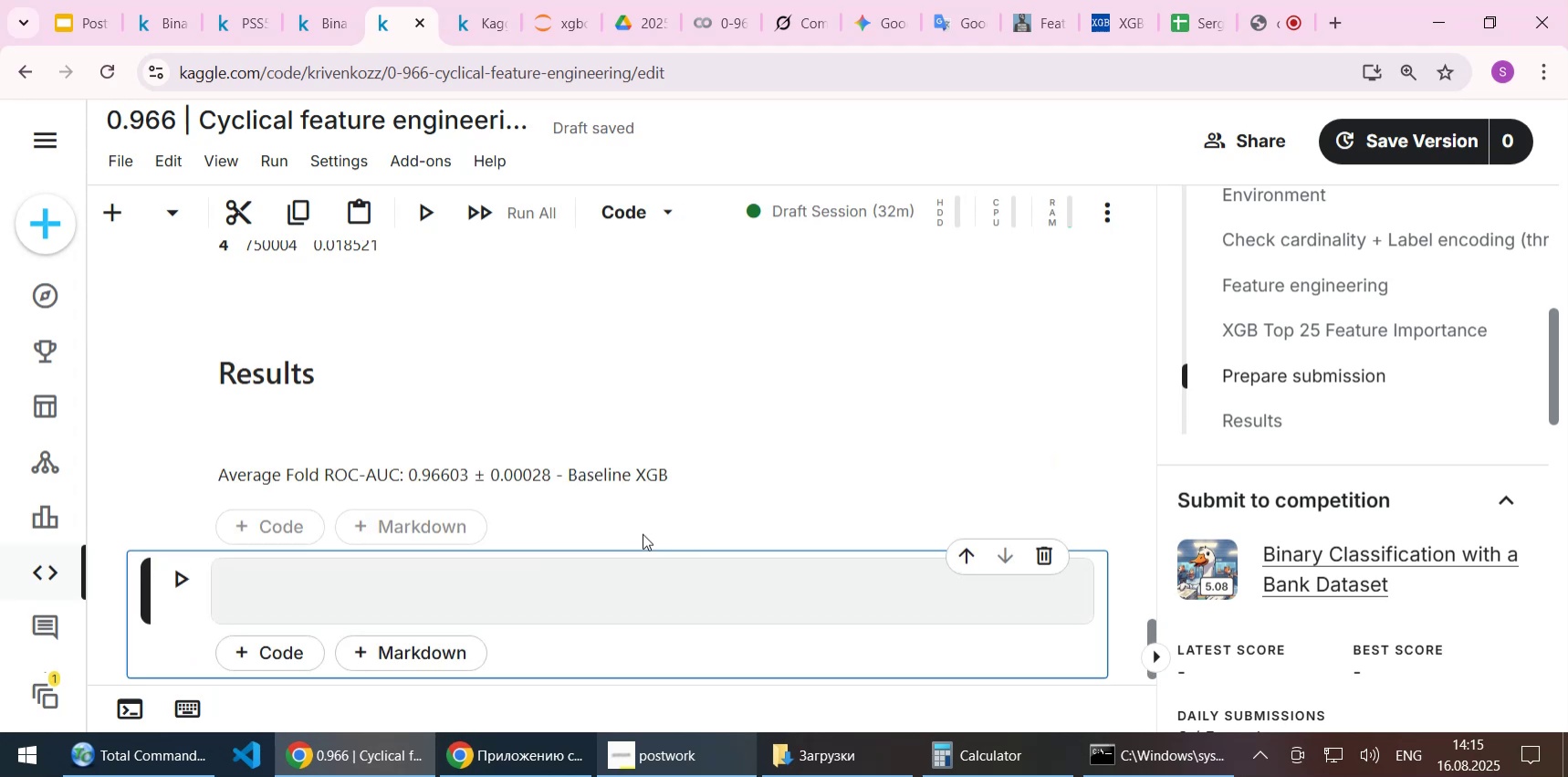 
wait(7.87)
 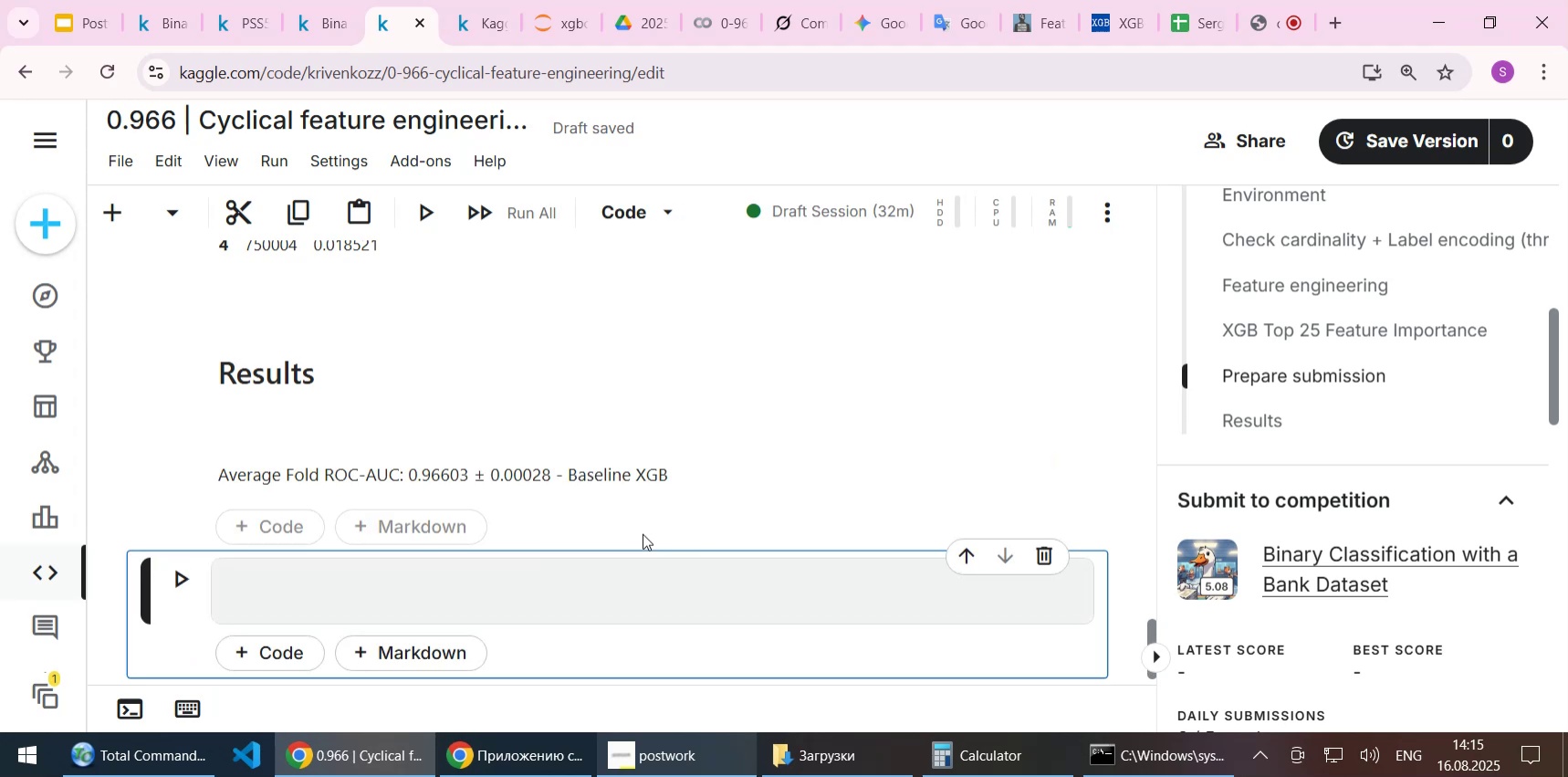 
double_click([570, 481])
 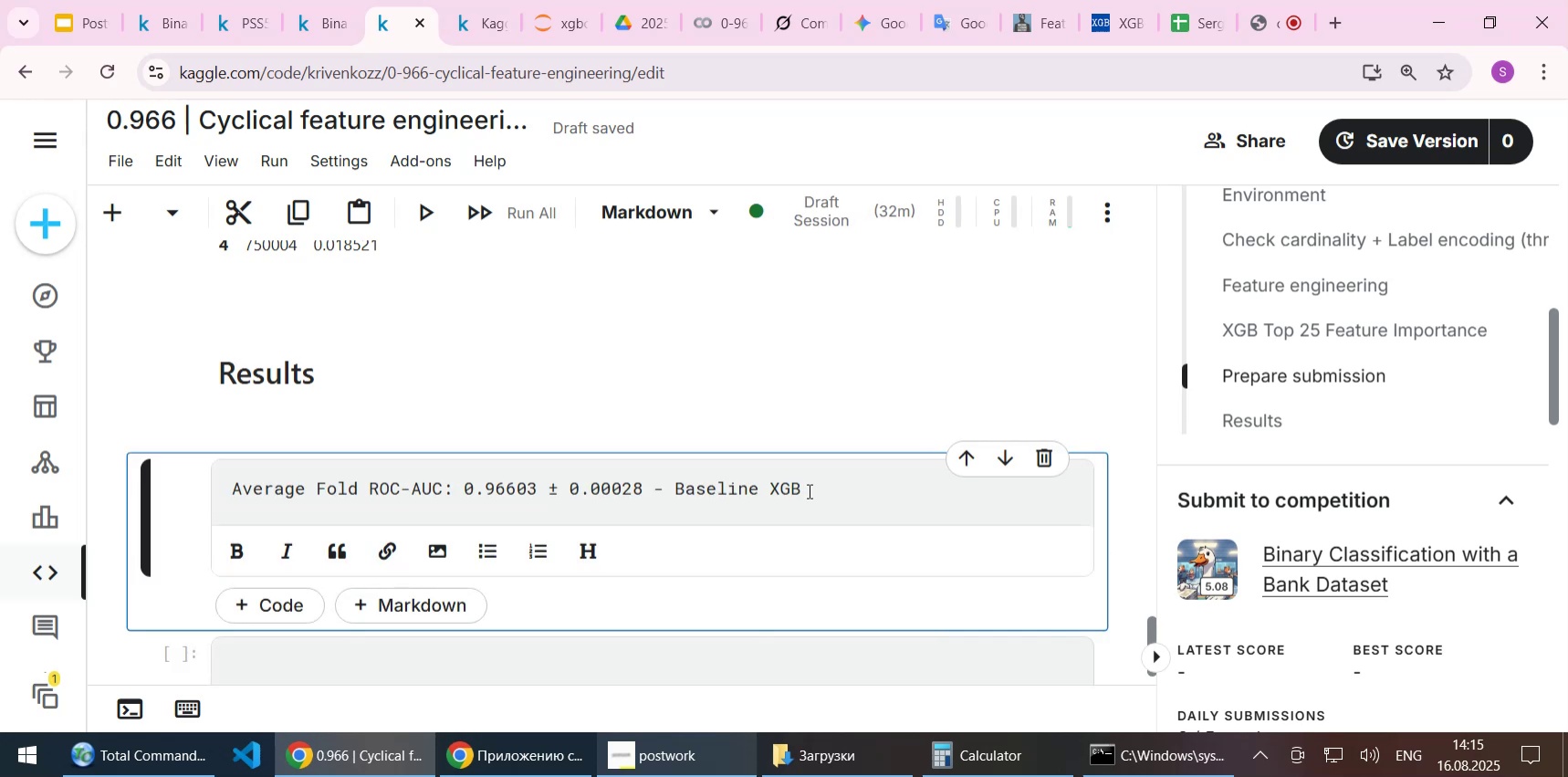 
left_click([808, 490])
 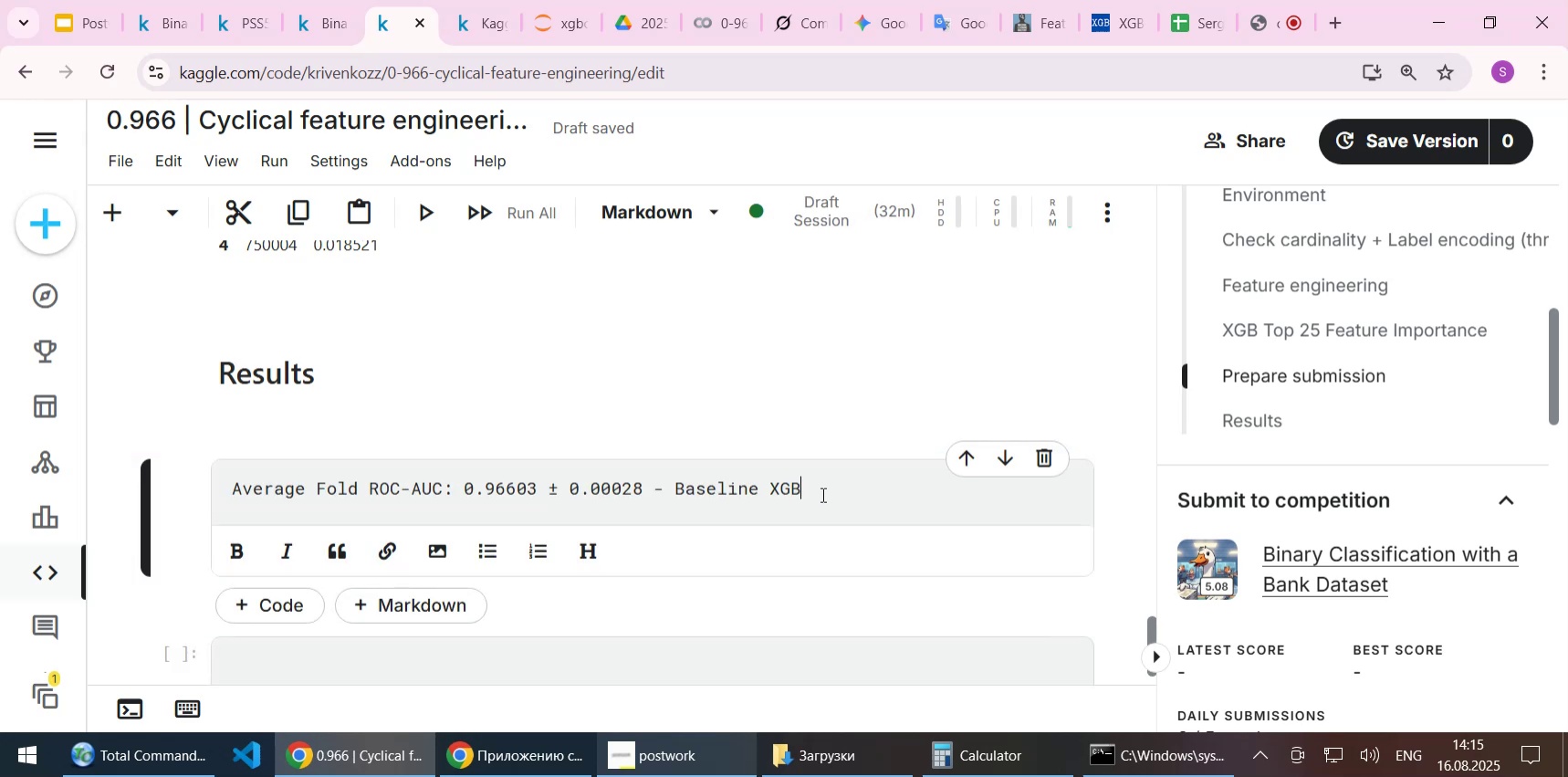 
key(NumpadEnter)
type(B)
key(Backspace)
type(LB: )
key(NumpadEnter)
 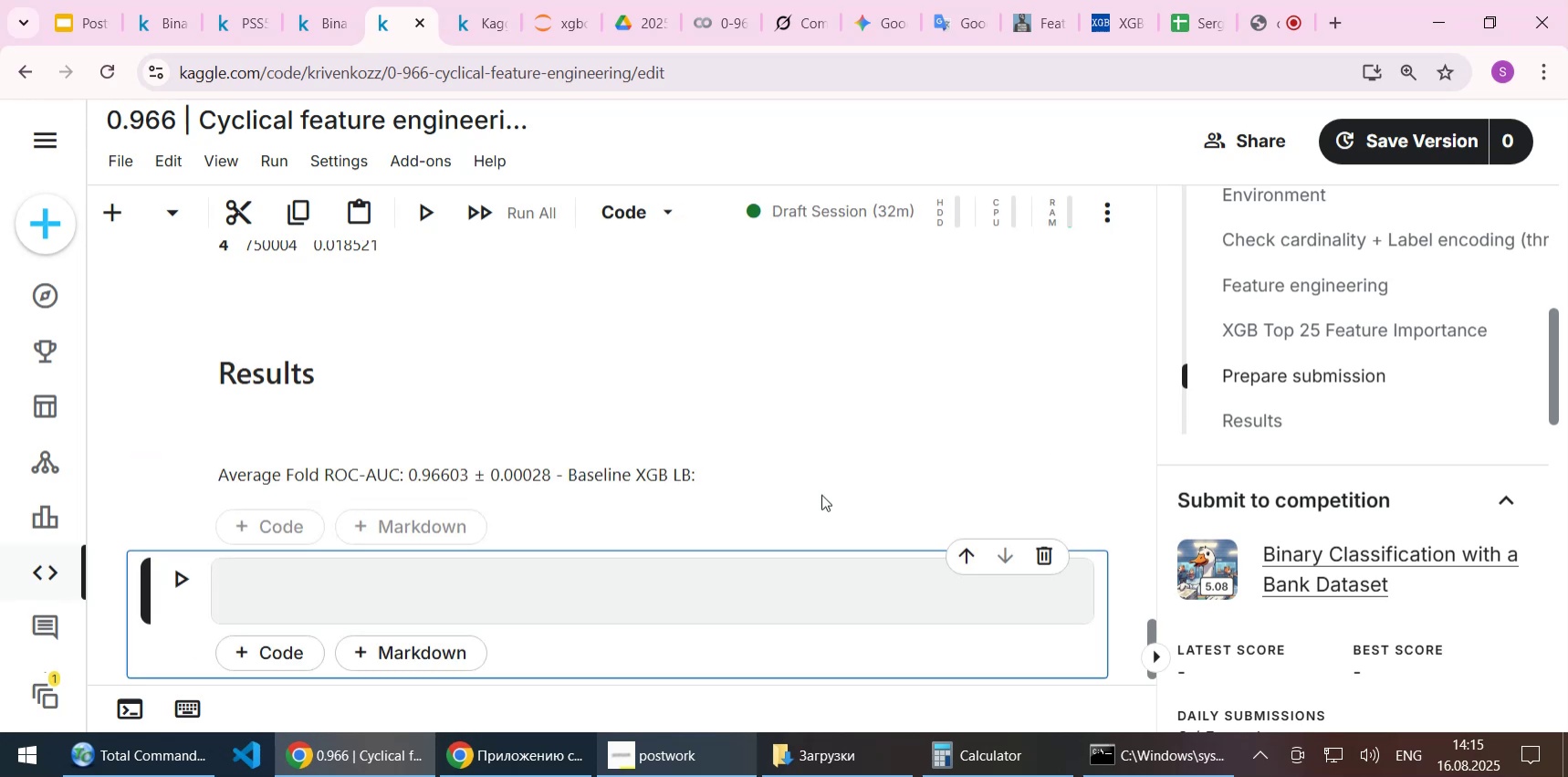 
 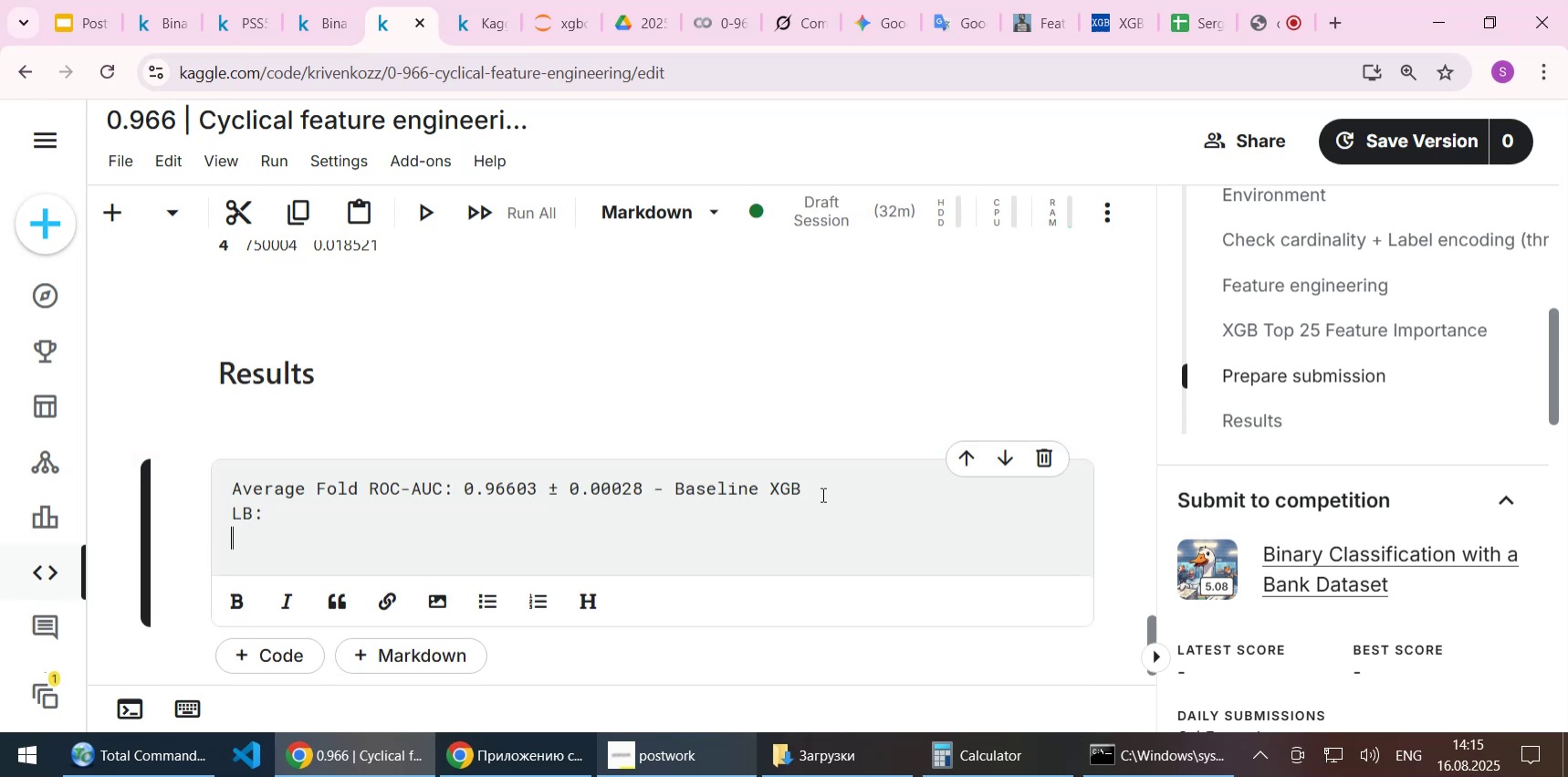 
key(Shift+Enter)
 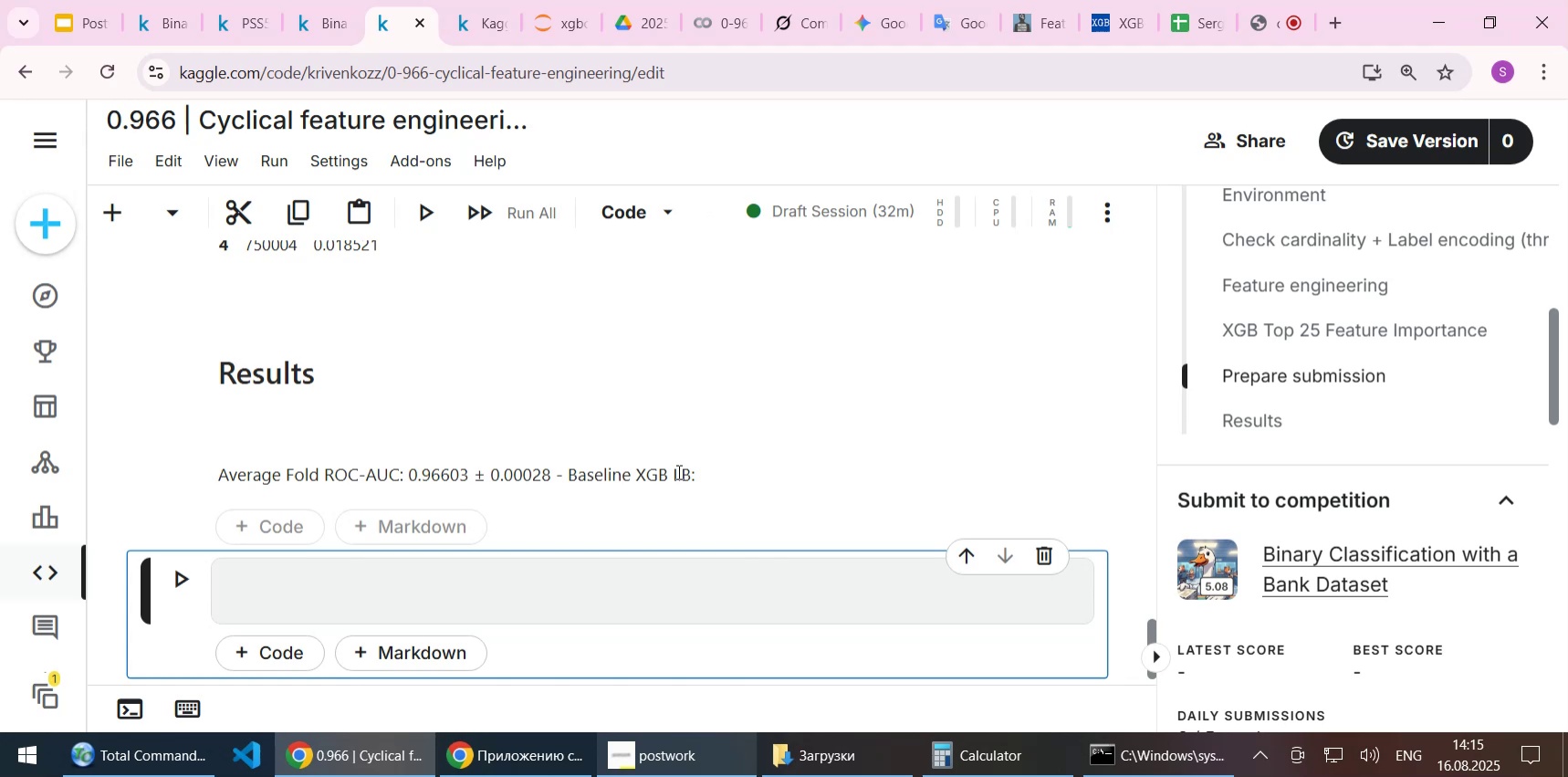 
double_click([677, 471])
 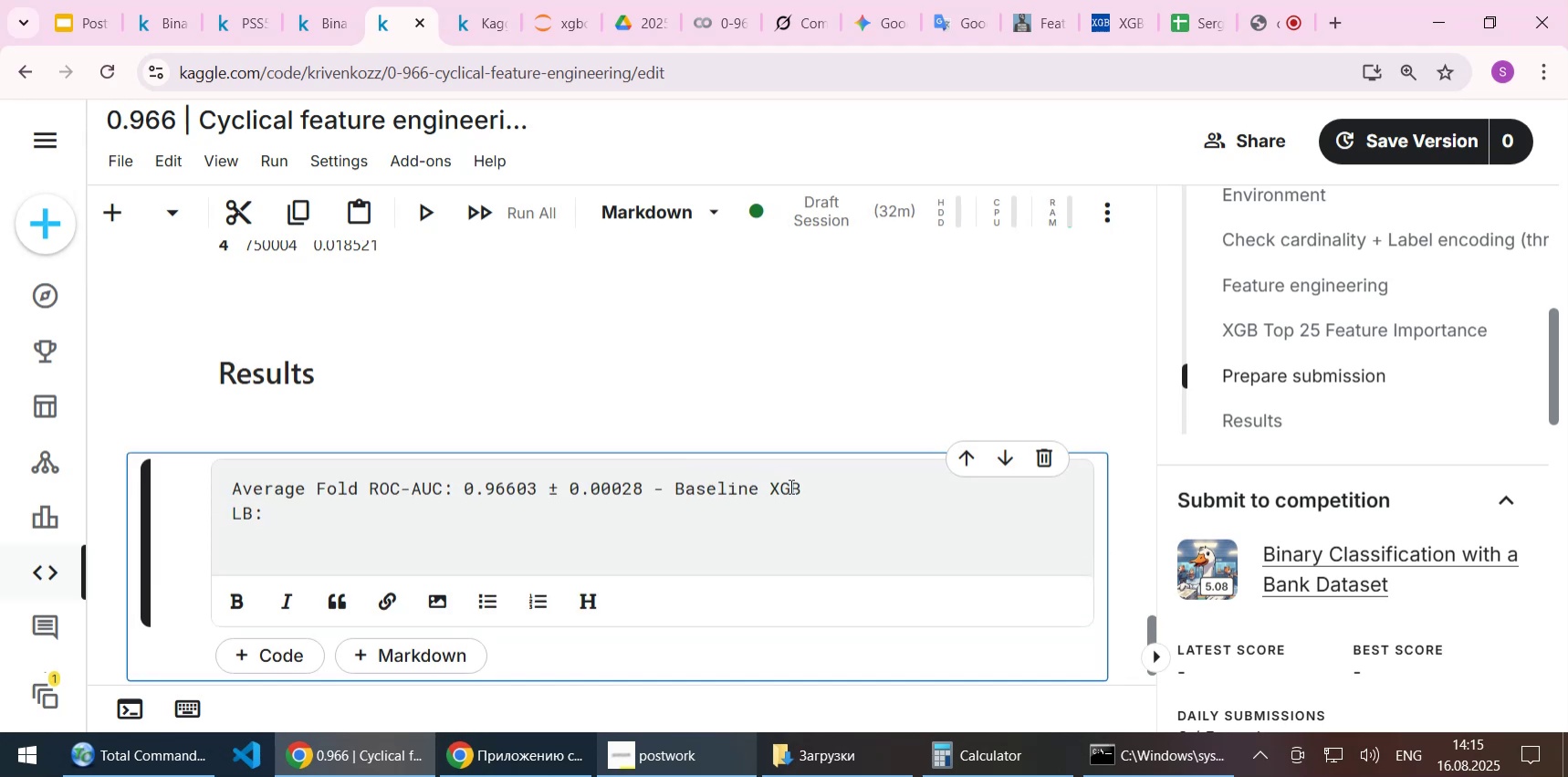 
left_click([798, 488])
 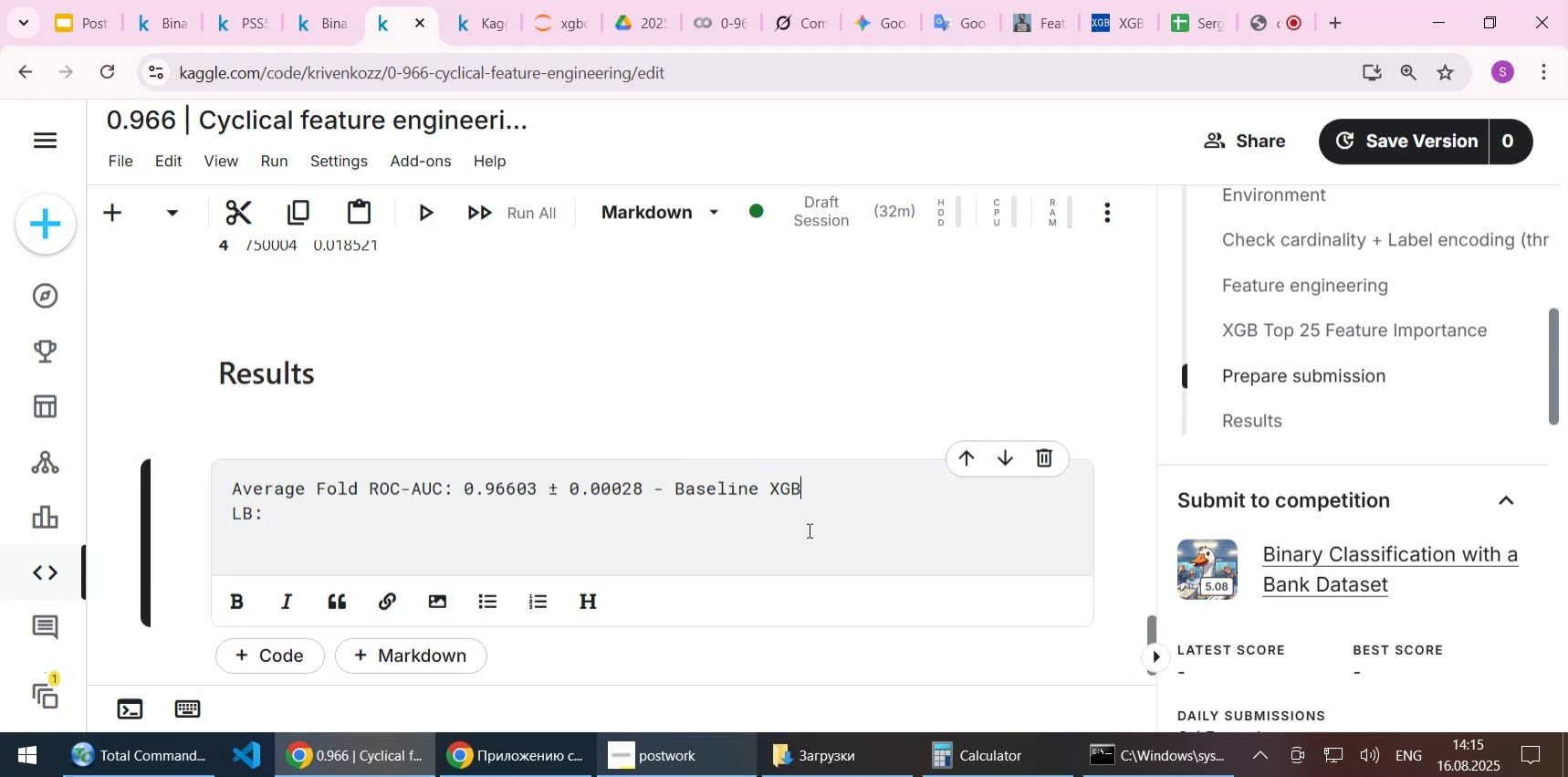 
key(Semicolon)
 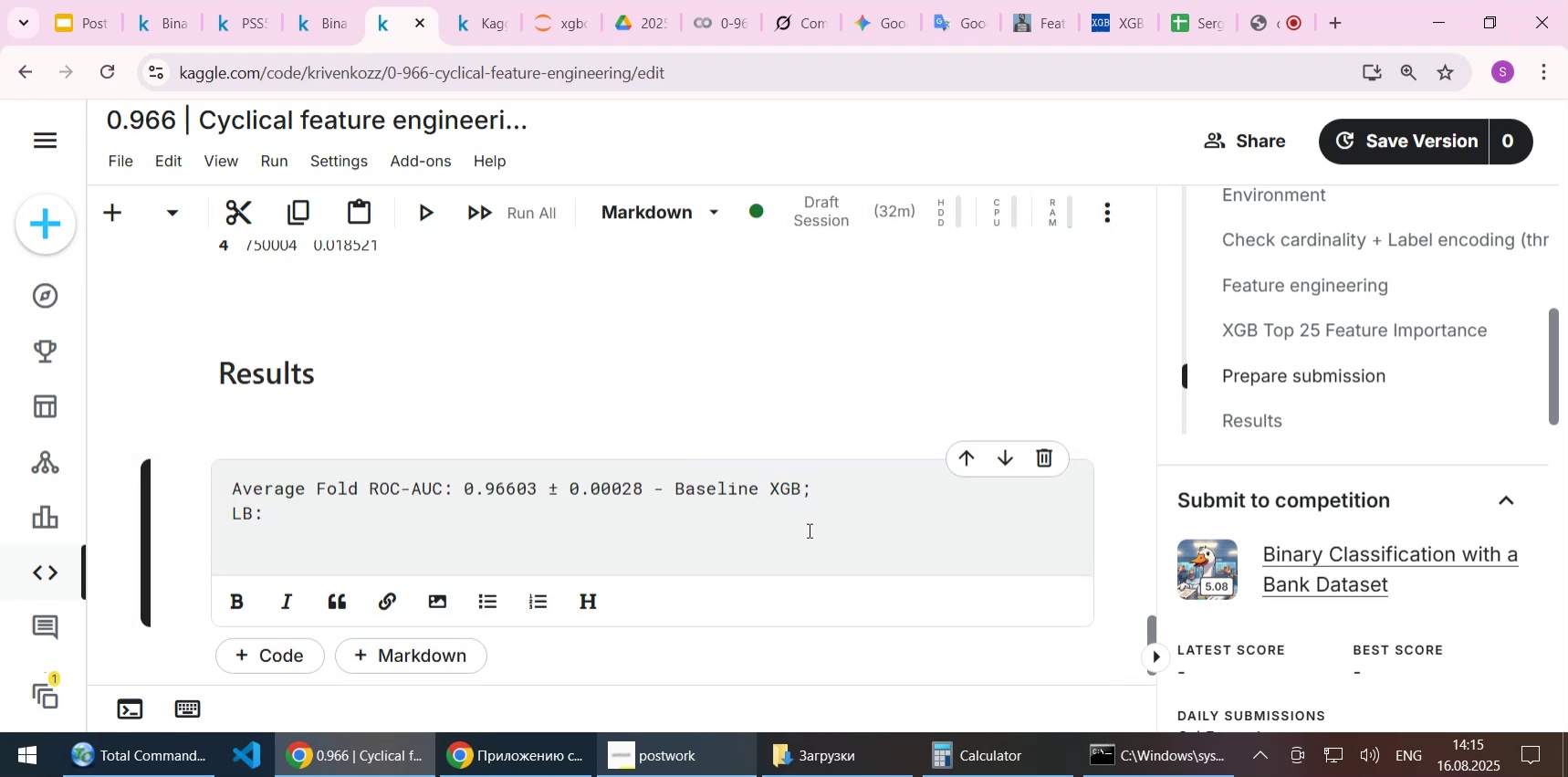 
key(Space)
 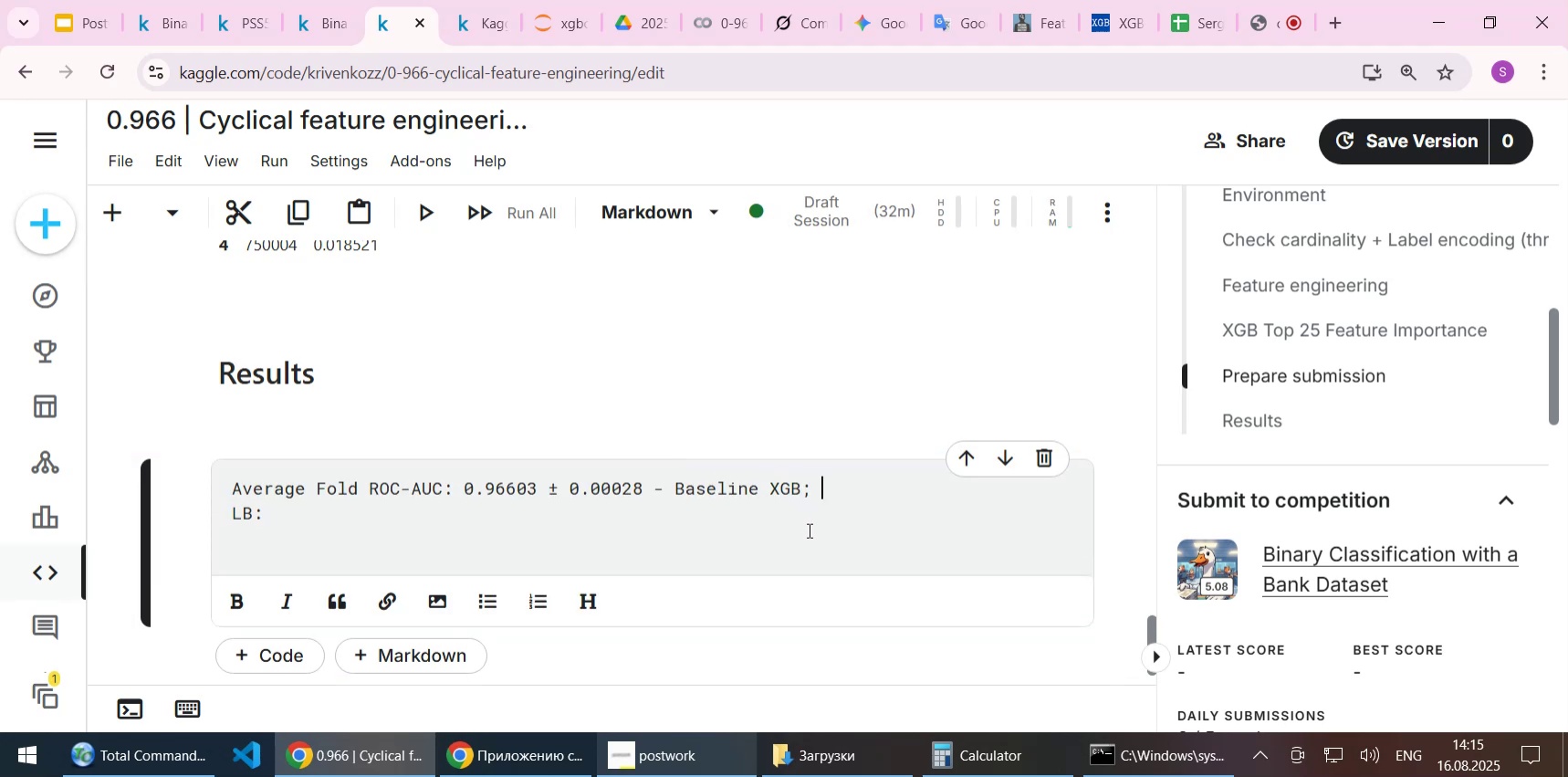 
key(Delete)
 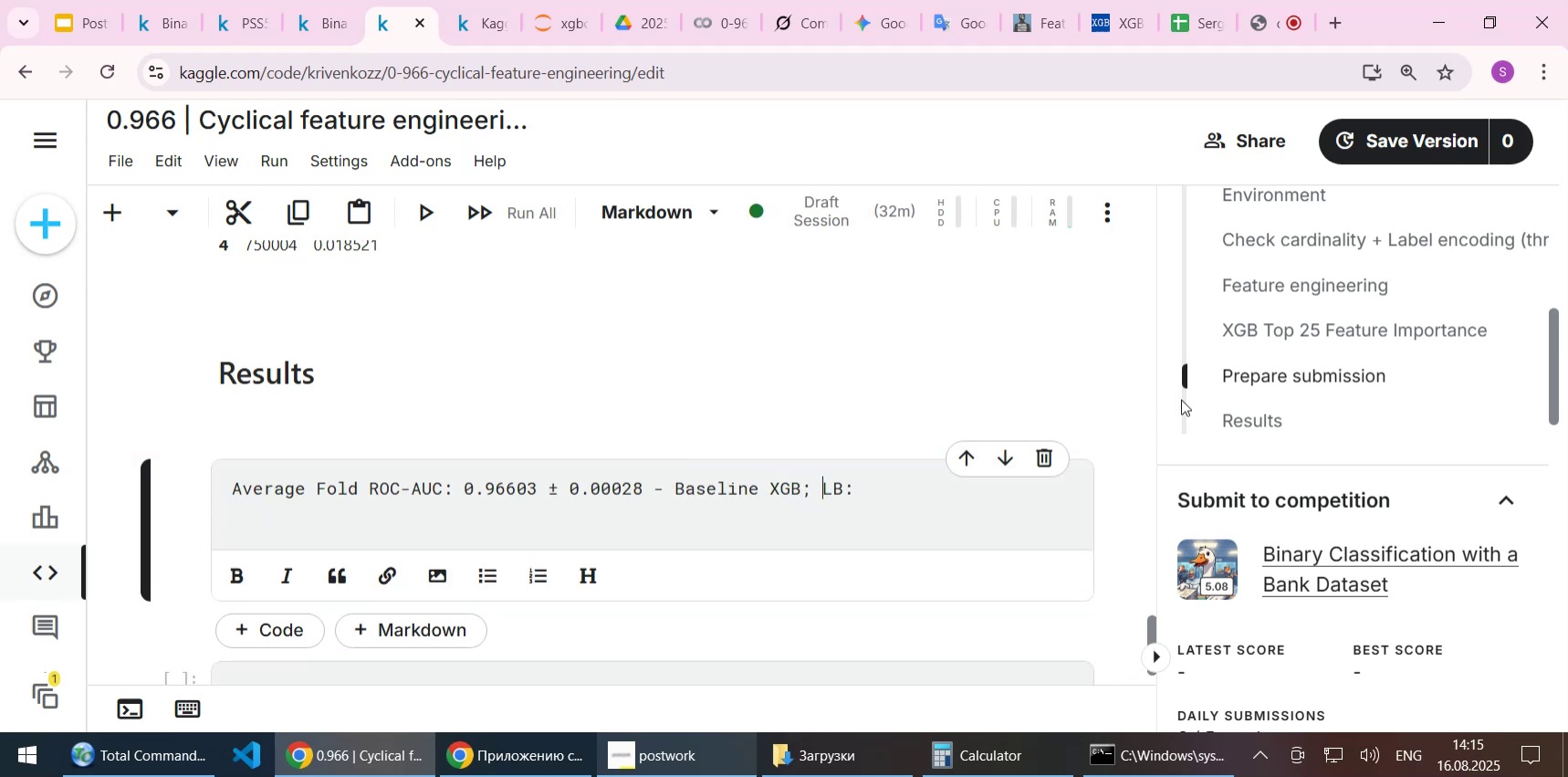 
scroll: coordinate [1390, 332], scroll_direction: up, amount: 12.0
 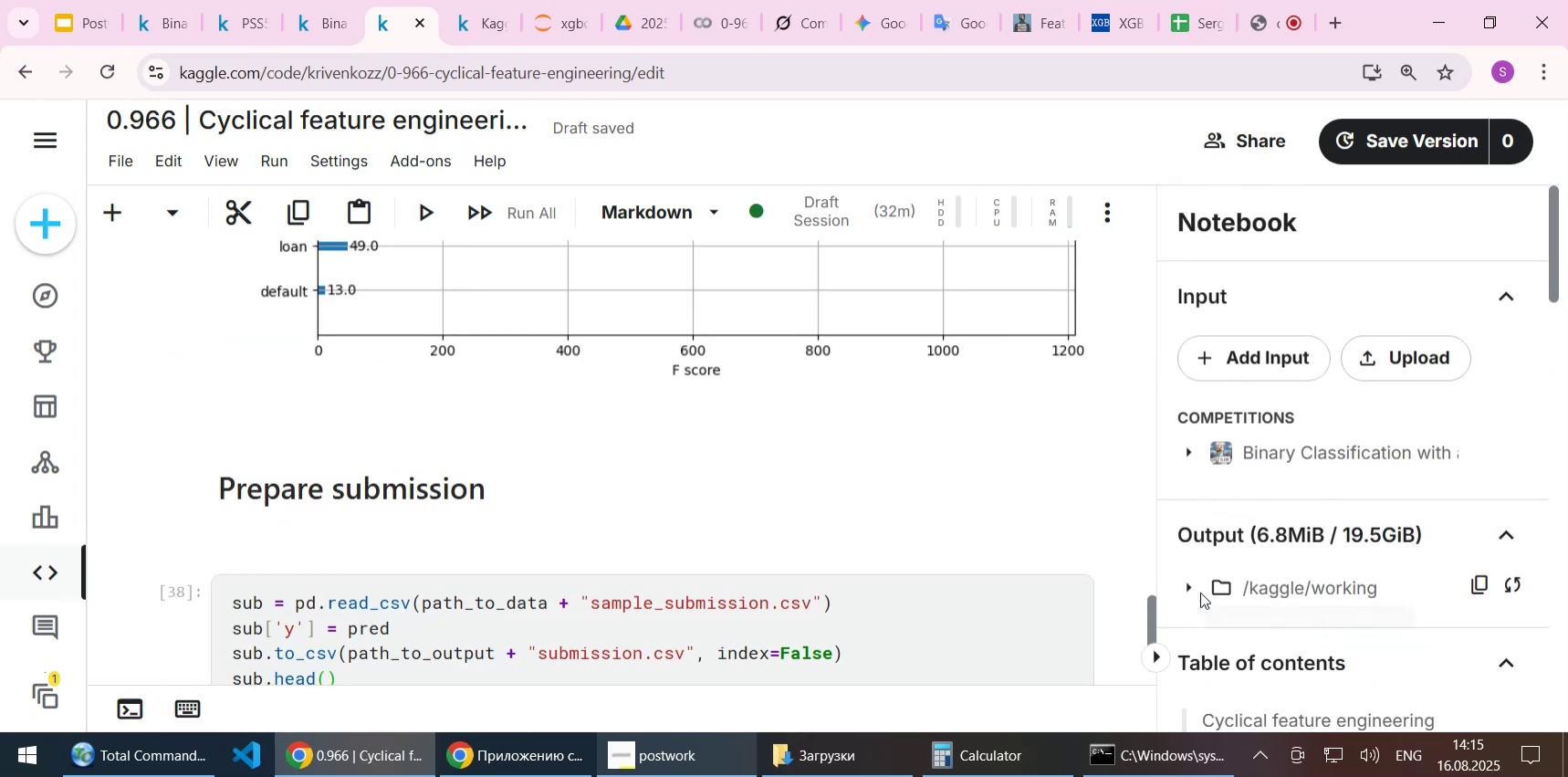 
left_click([1195, 583])
 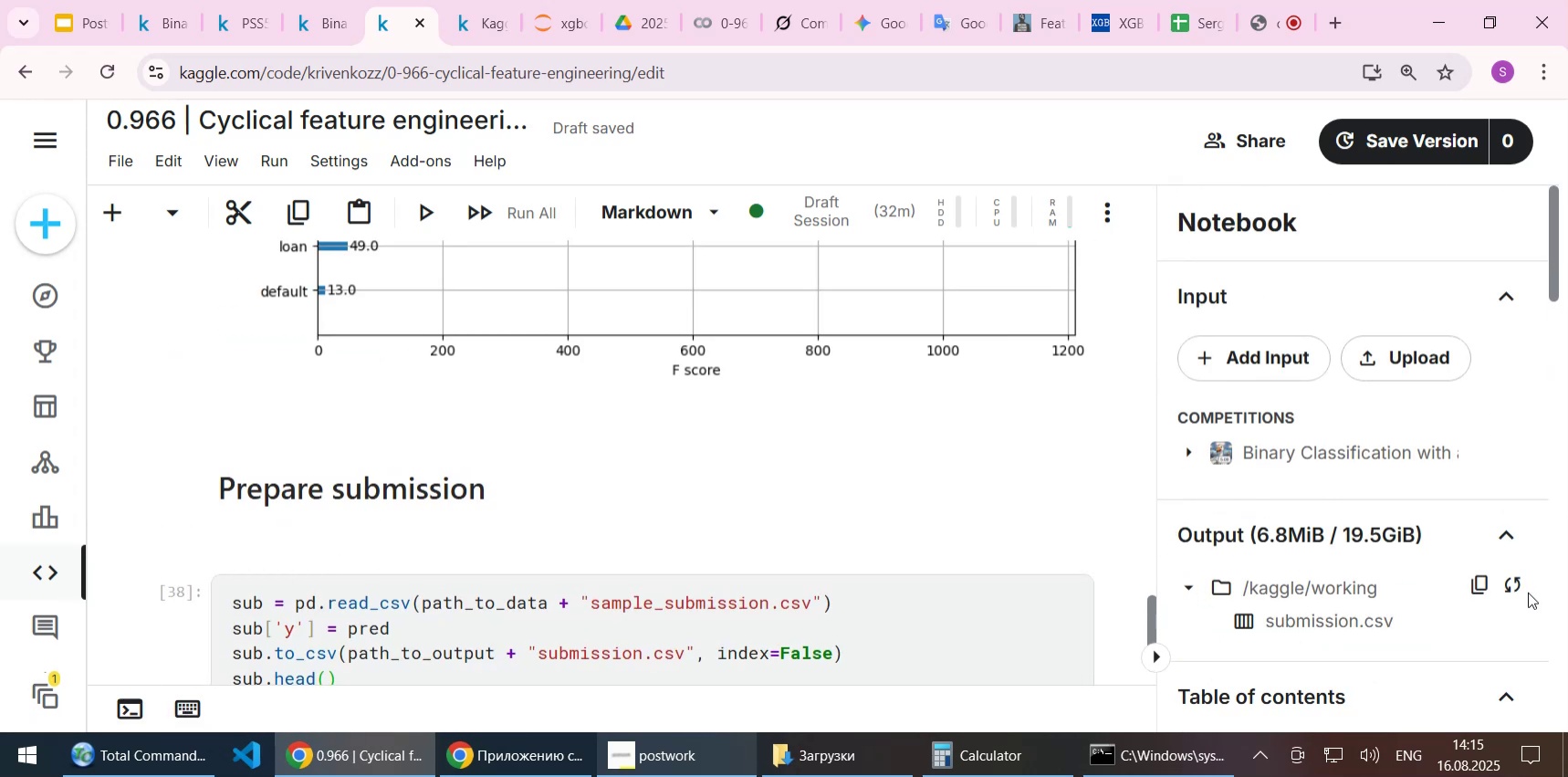 
left_click([1517, 586])
 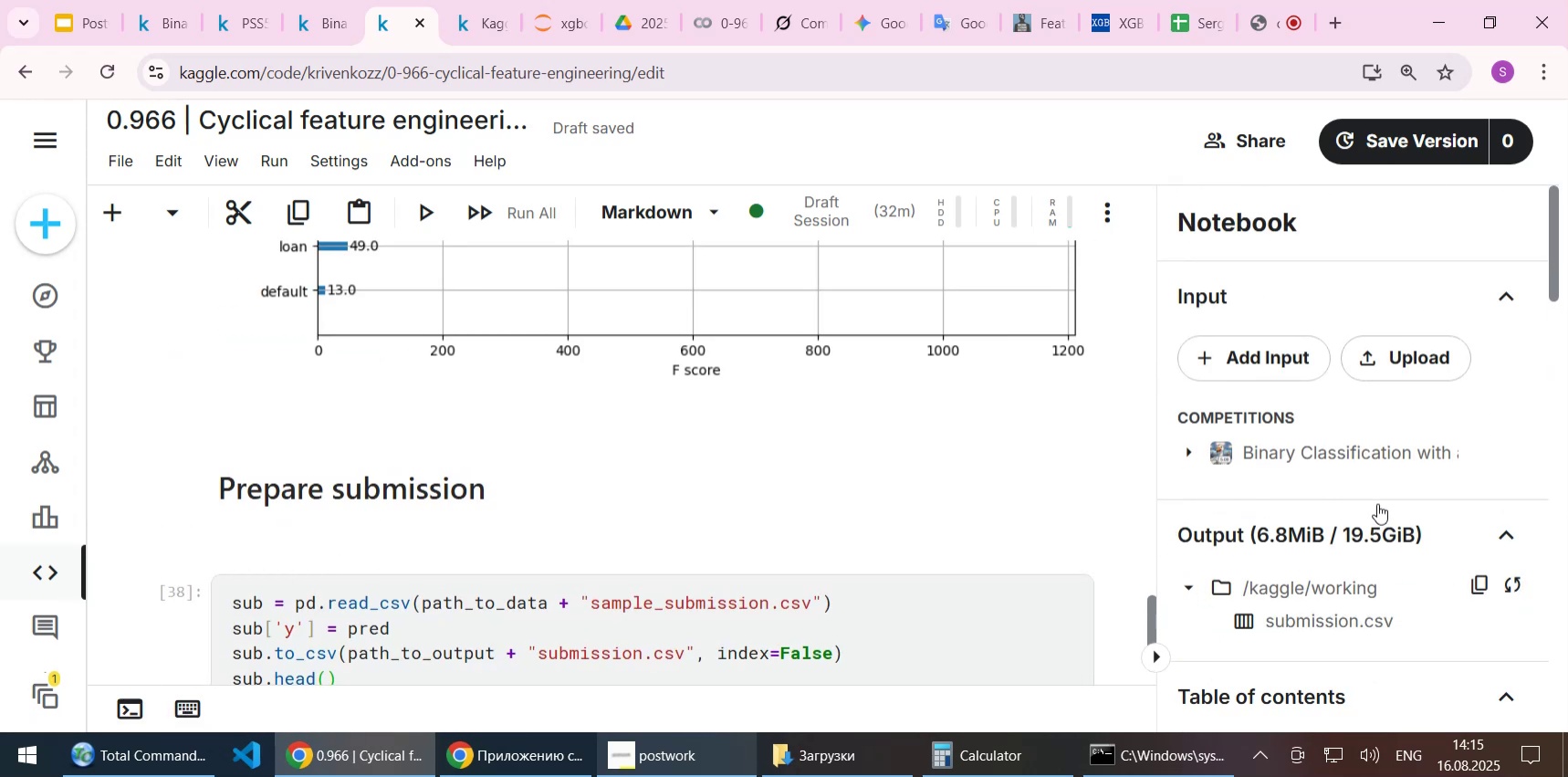 
scroll: coordinate [1377, 503], scroll_direction: down, amount: 1.0
 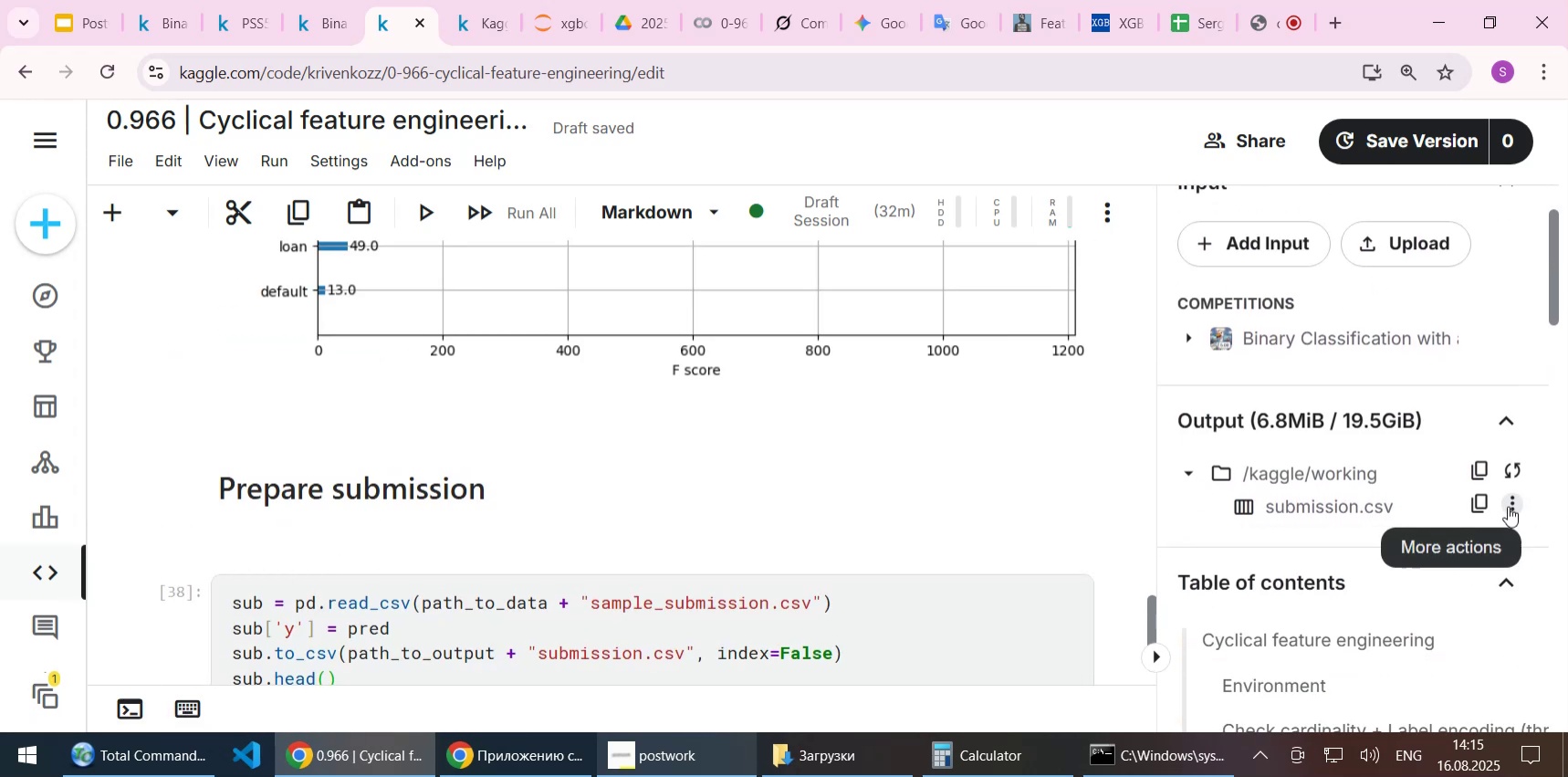 
left_click([1509, 506])
 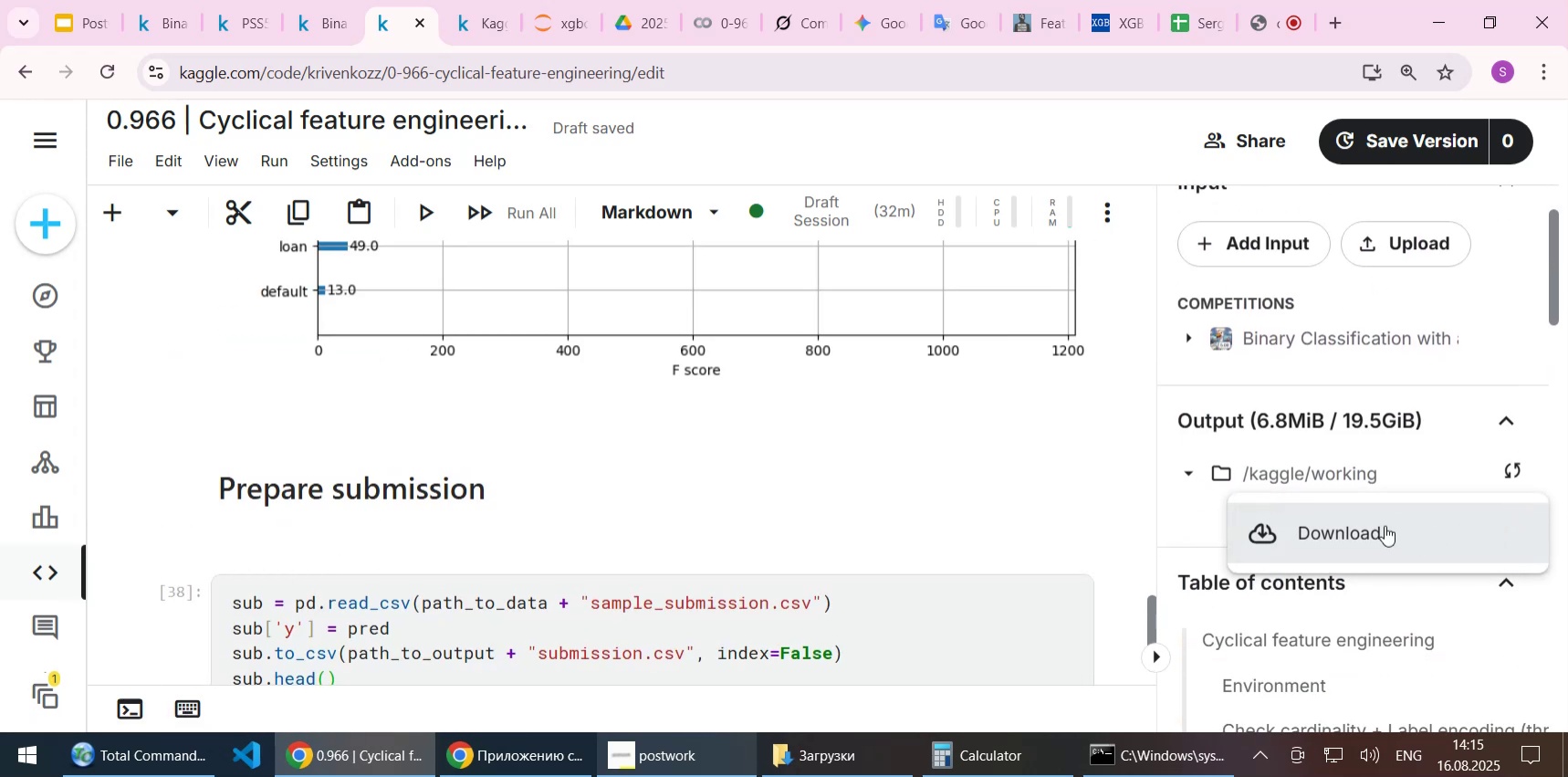 
left_click([1385, 525])
 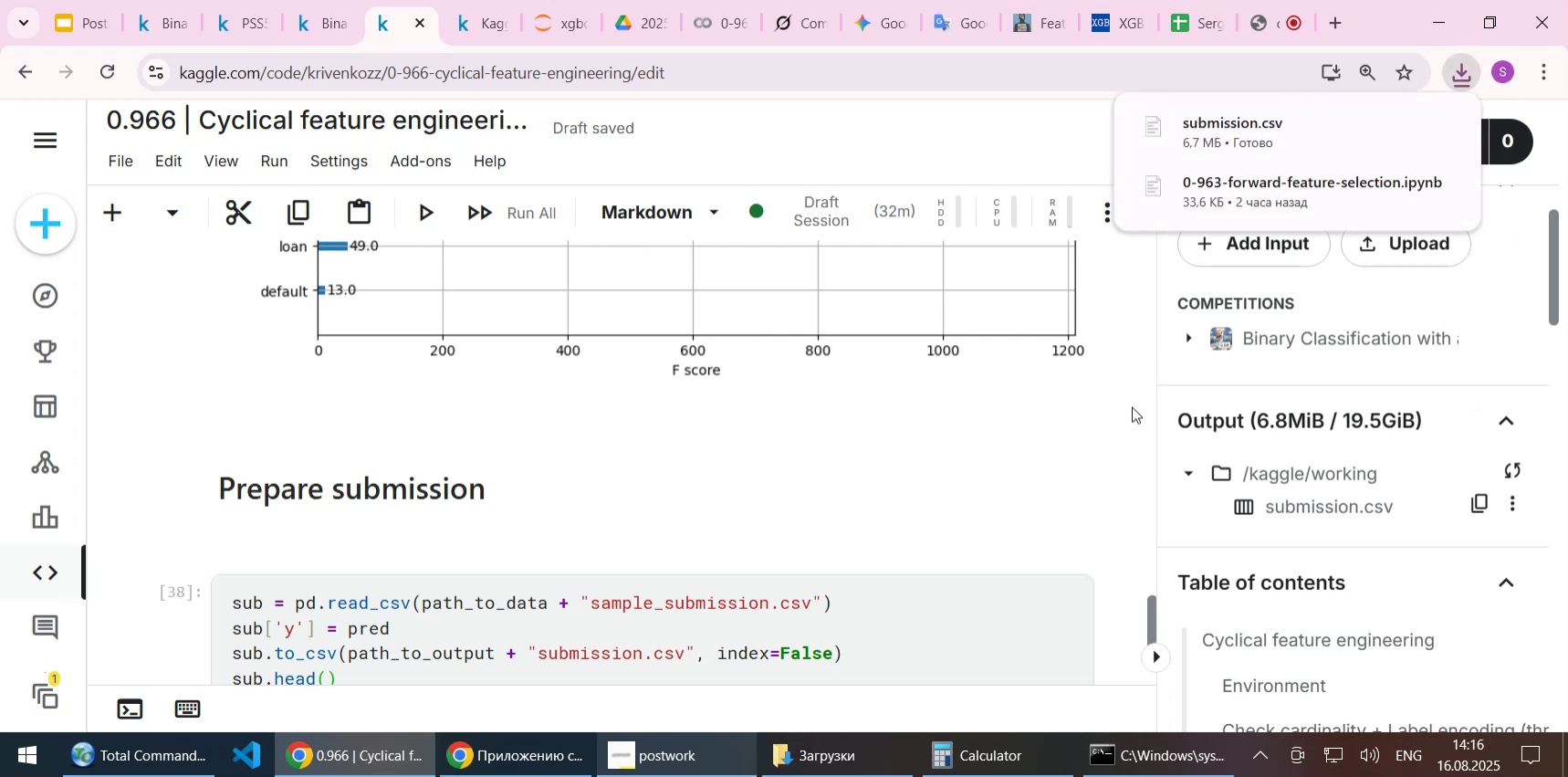 
left_click([1406, 125])
 